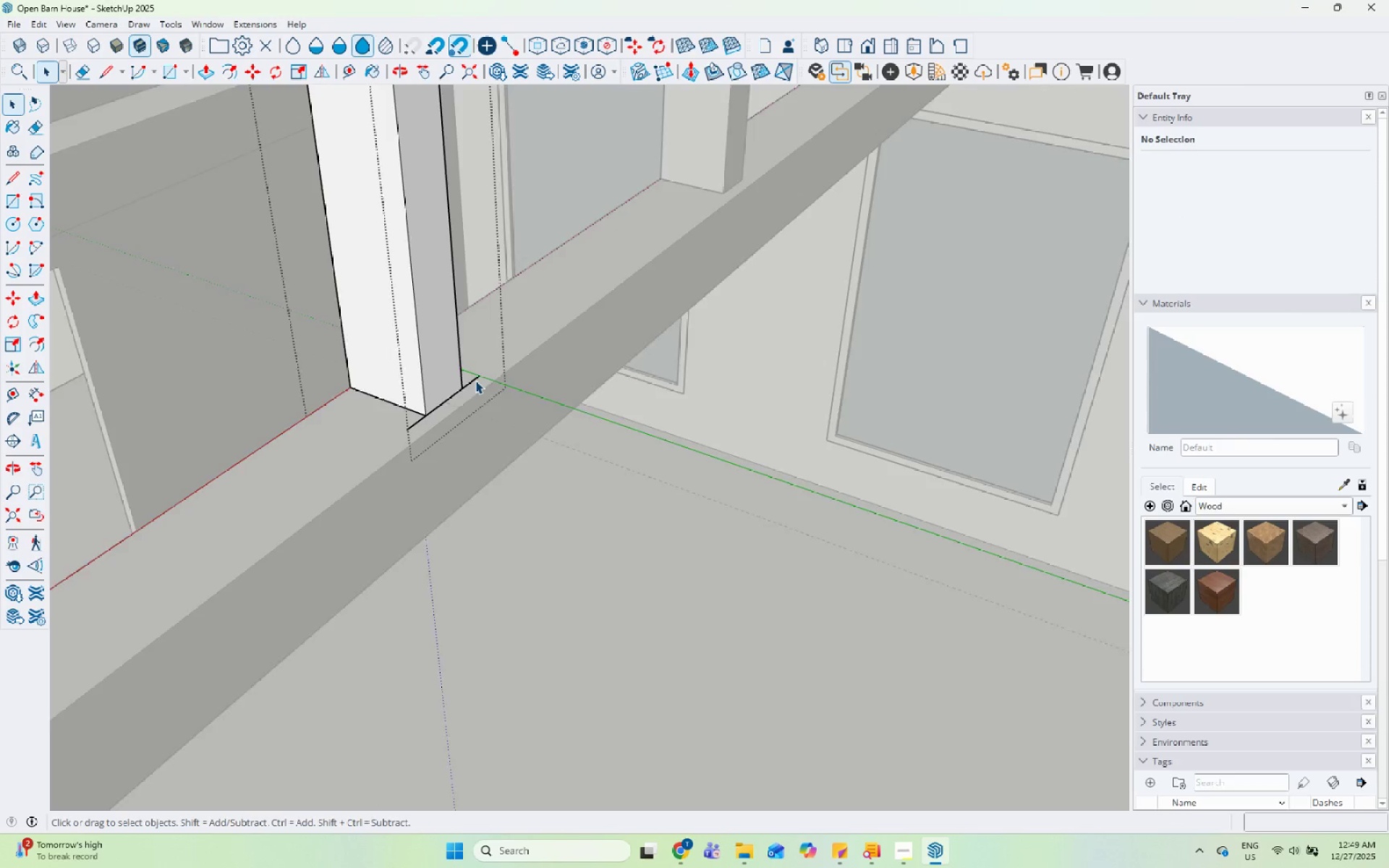 
scroll: coordinate [480, 381], scroll_direction: up, amount: 3.0
 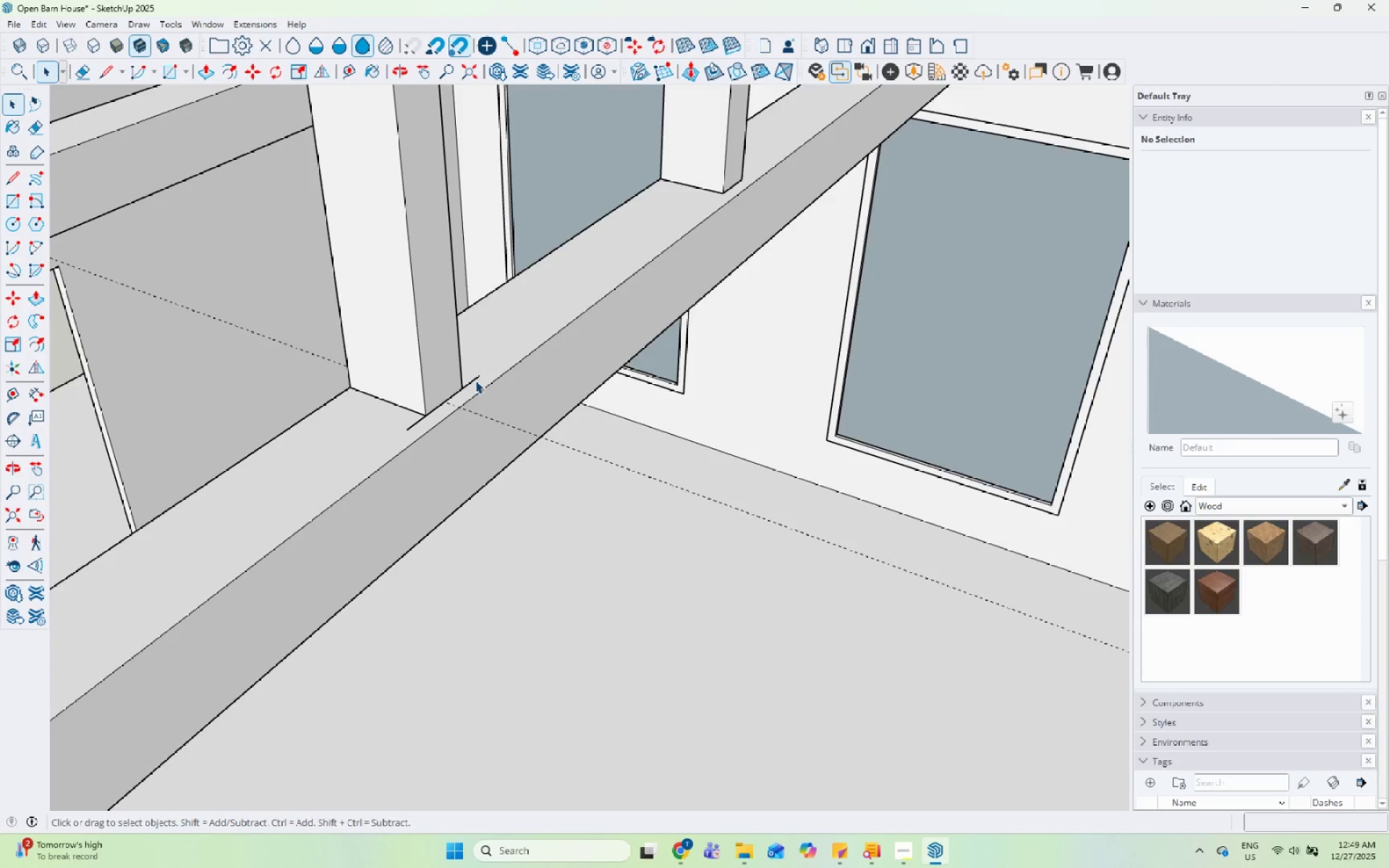 
left_click([475, 380])
 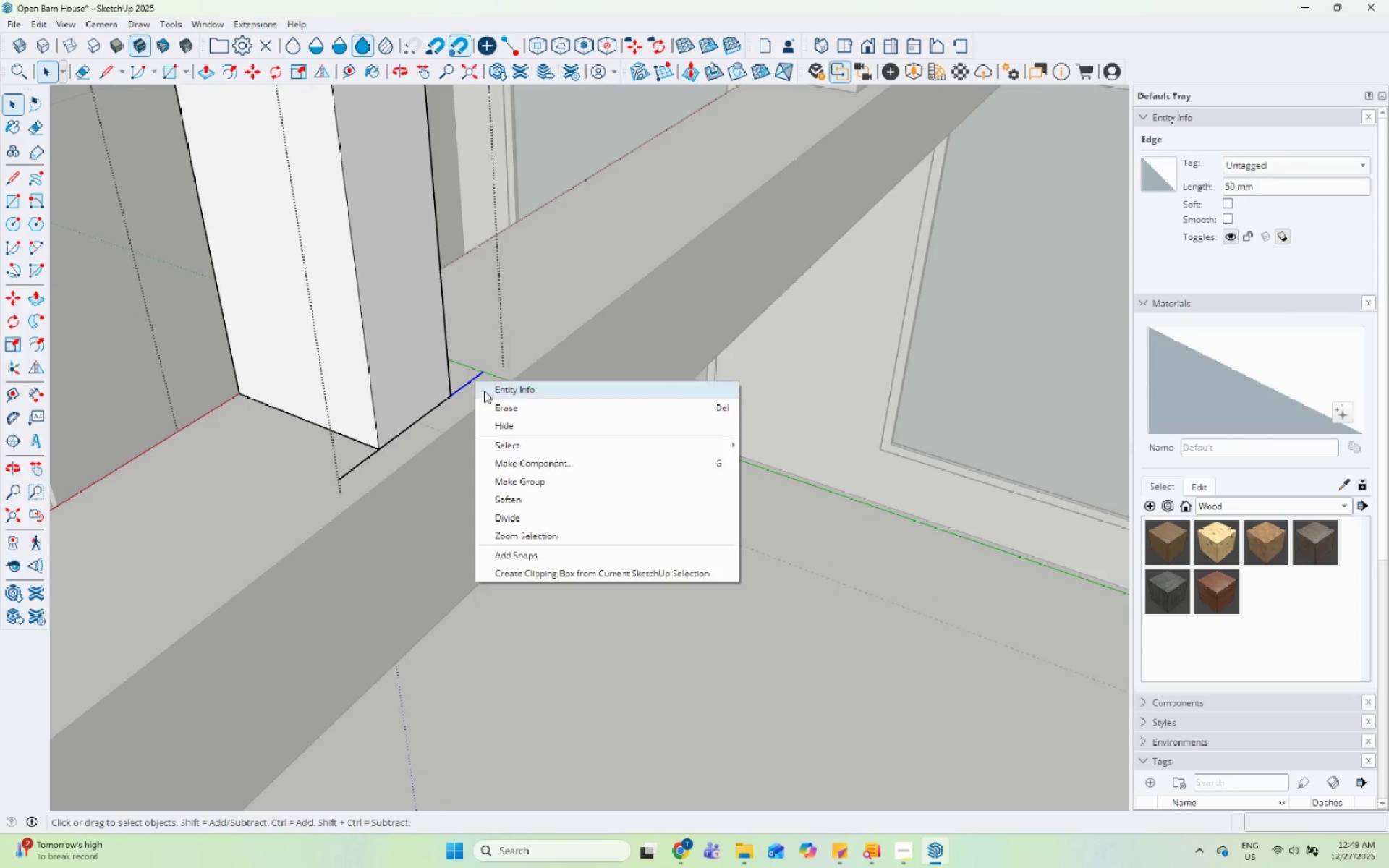 
scroll: coordinate [475, 380], scroll_direction: up, amount: 6.0
 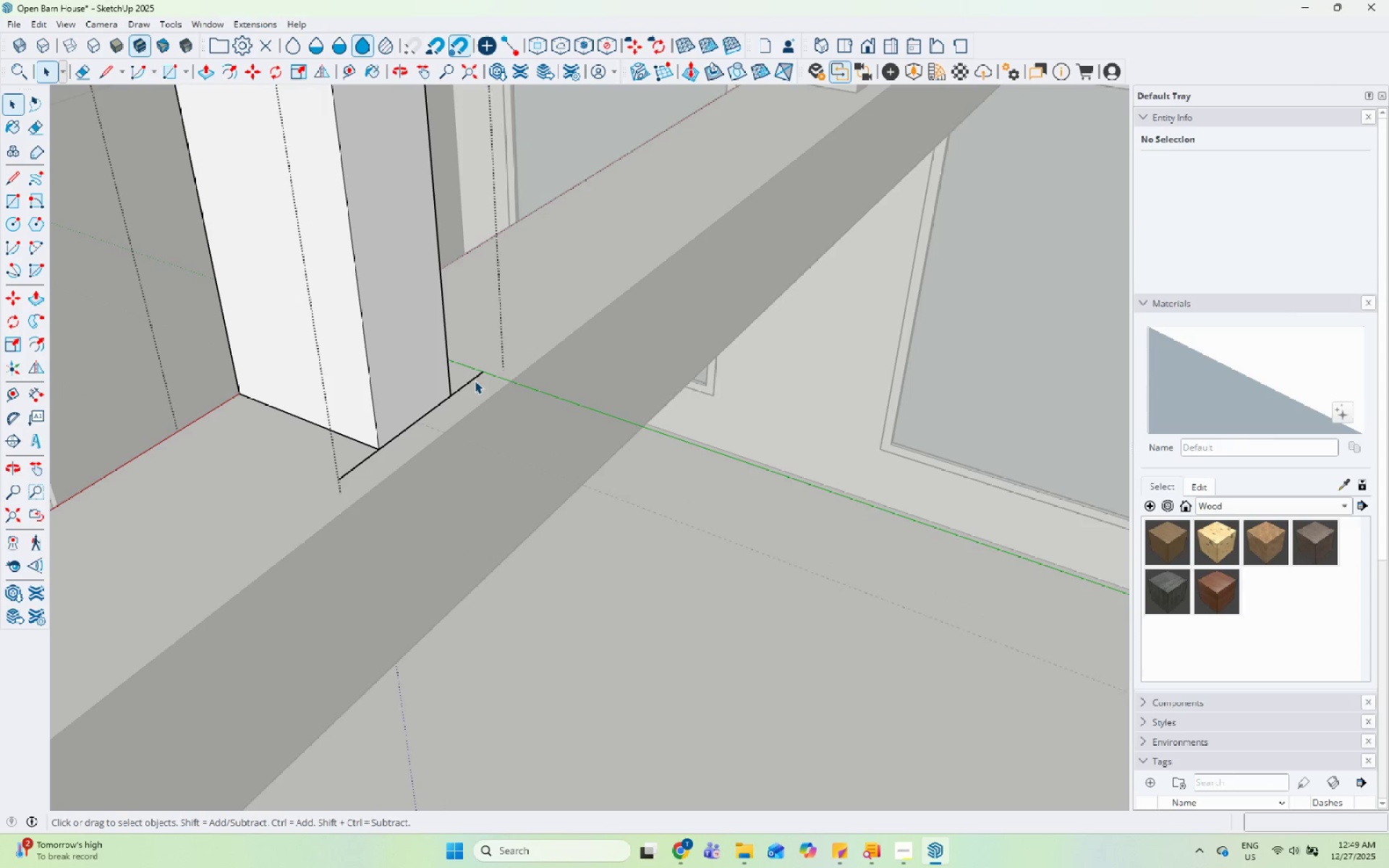 
left_click([490, 404])
 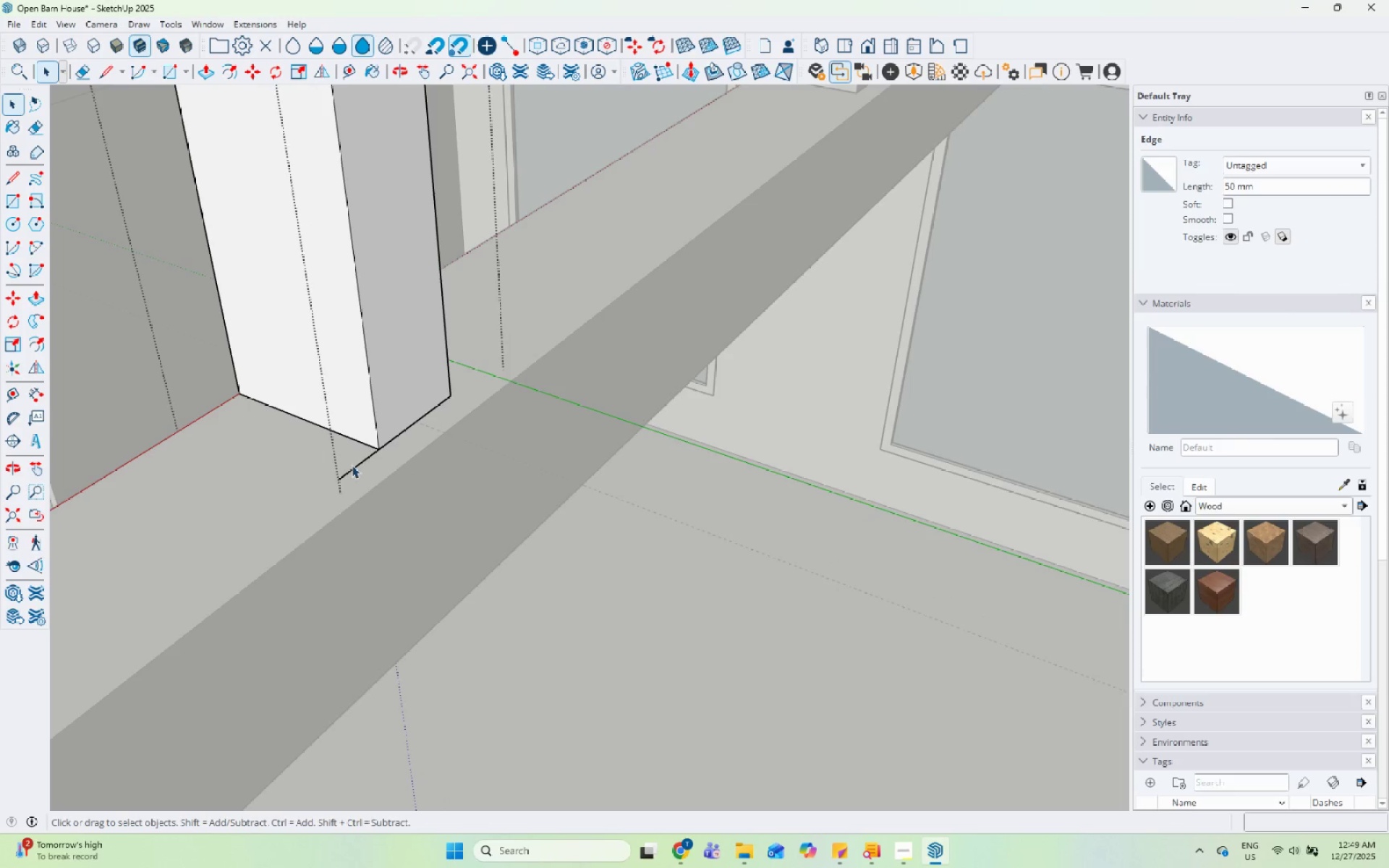 
left_click([353, 466])
 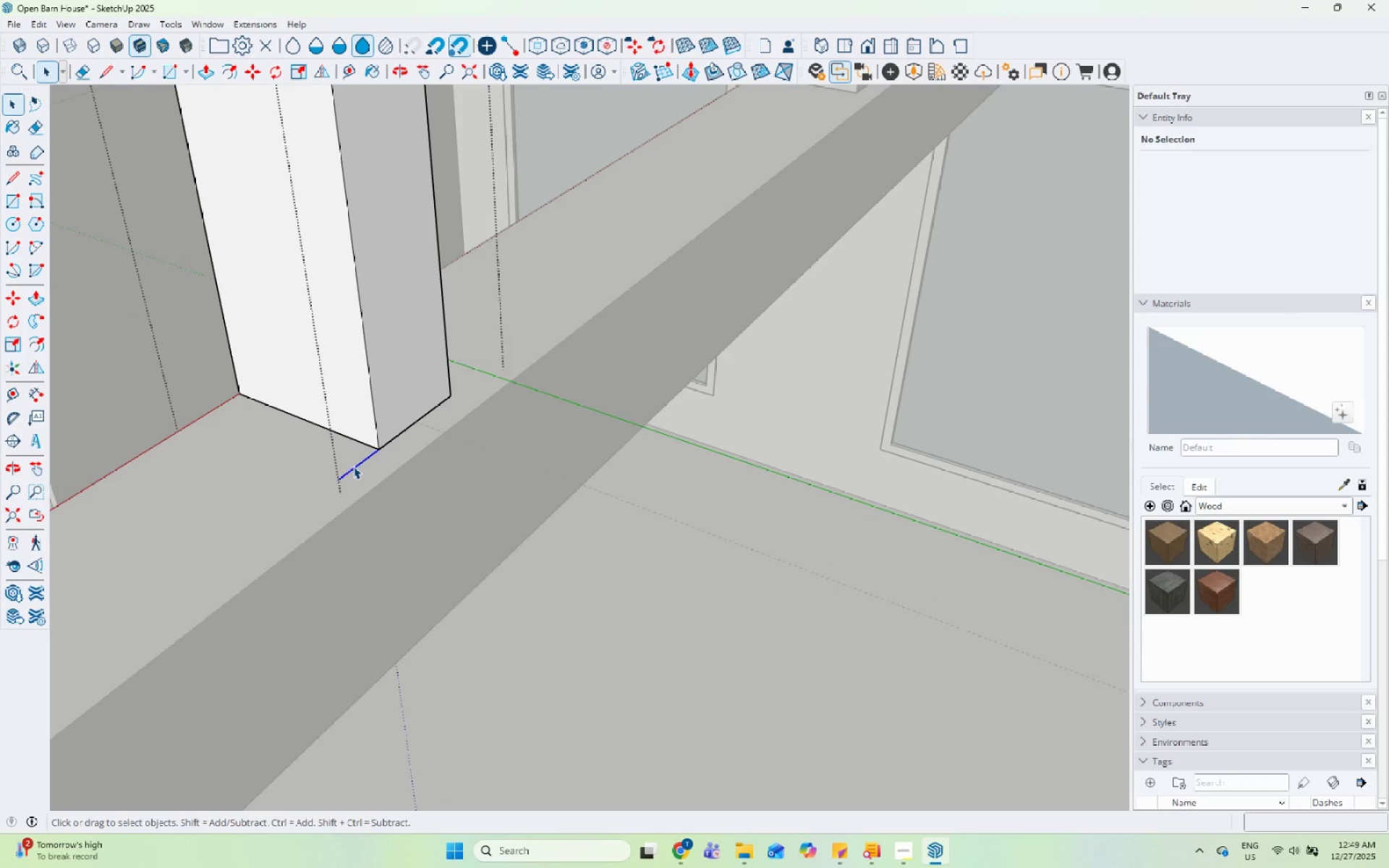 
right_click([353, 466])
 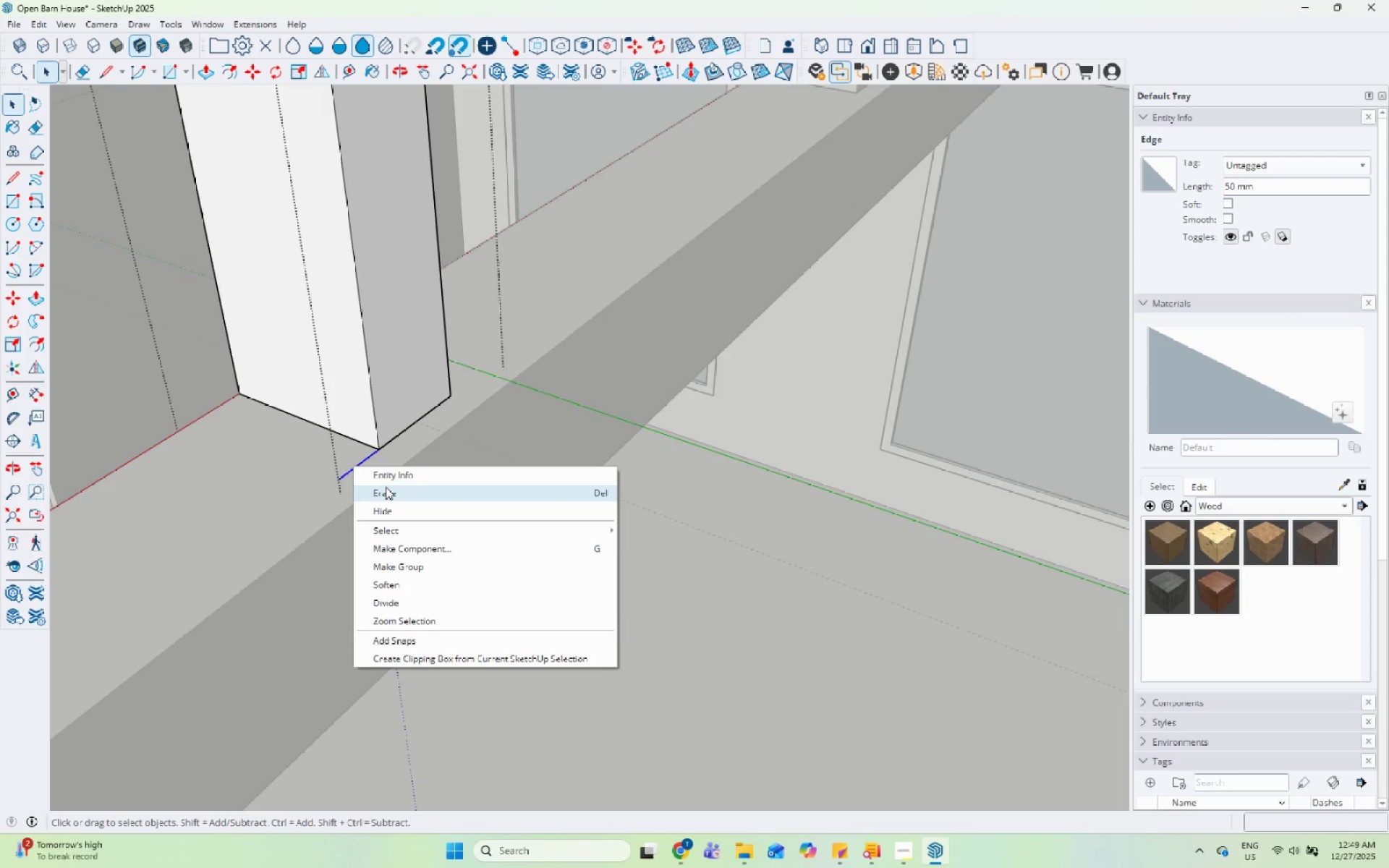 
key(Escape)
 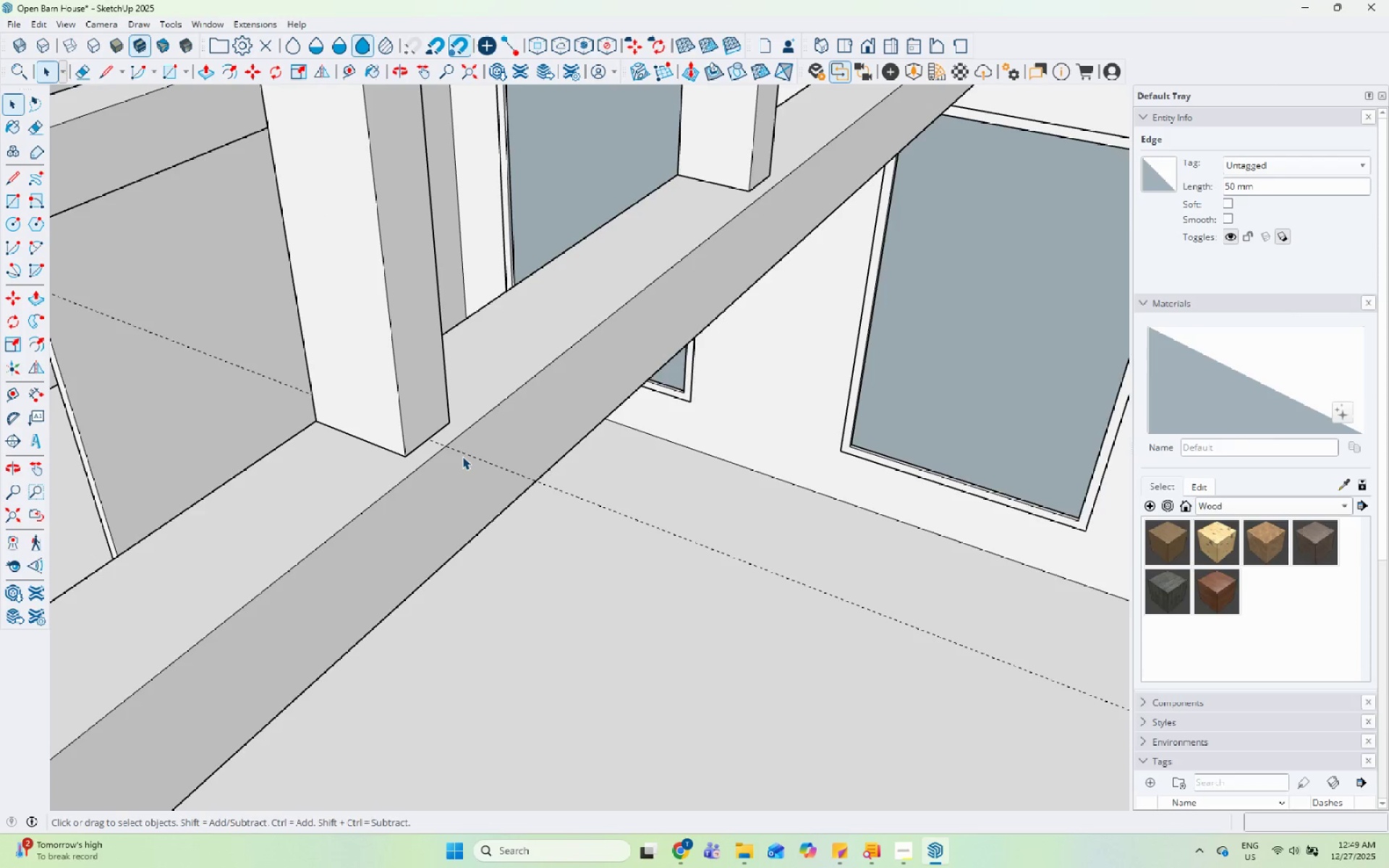 
key(Escape)
 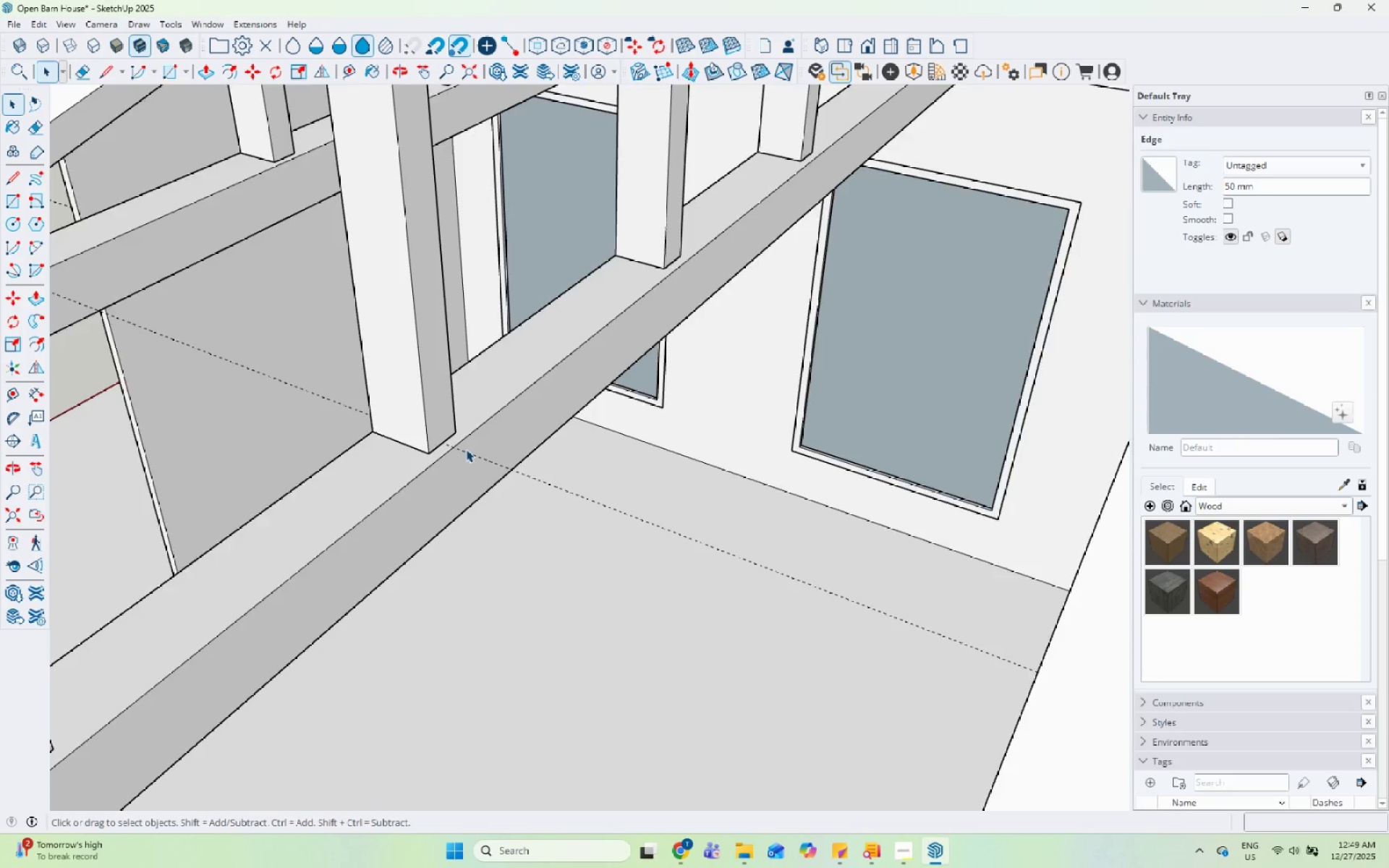 
key(Escape)
 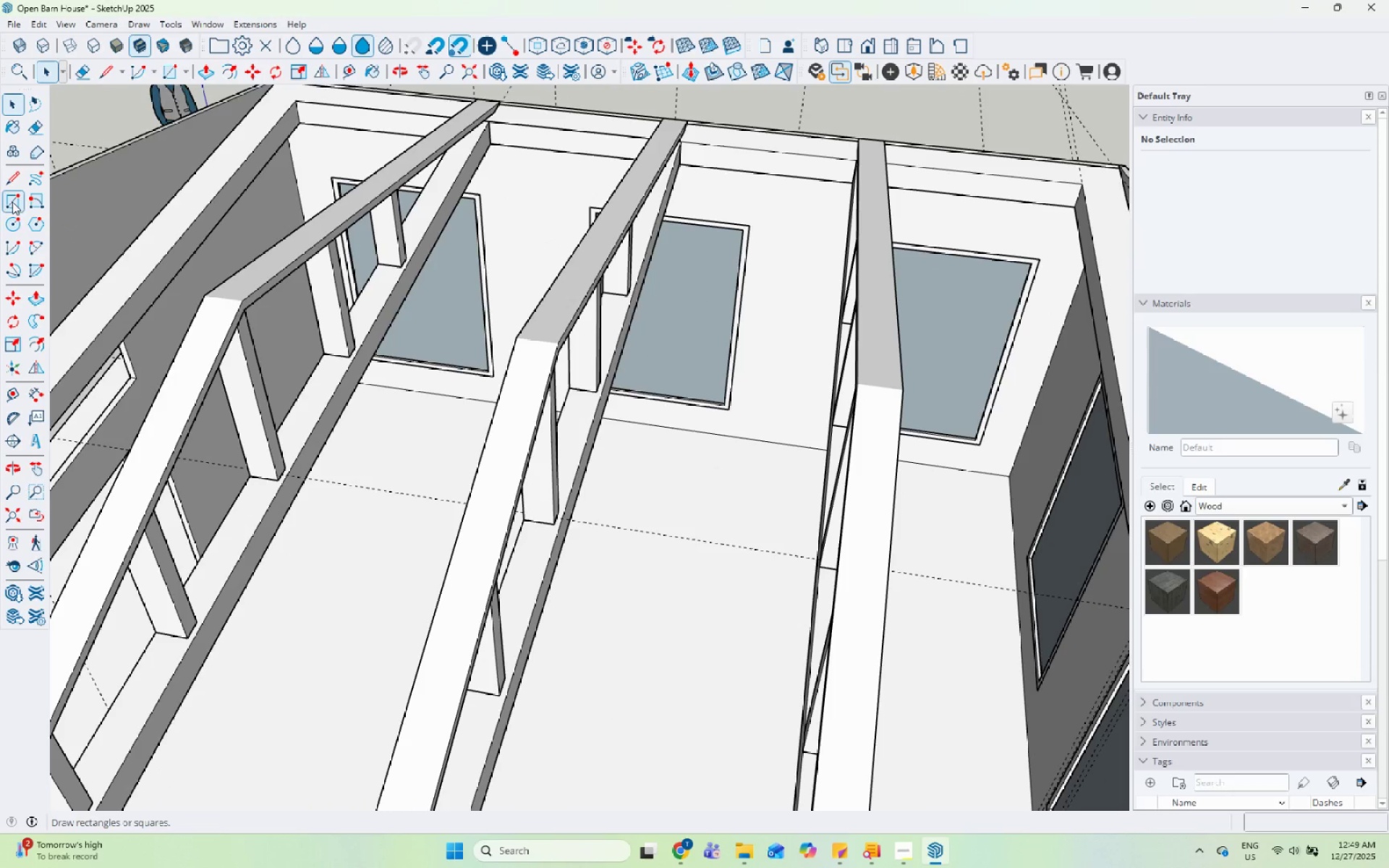 
scroll: coordinate [463, 451], scroll_direction: down, amount: 19.0
 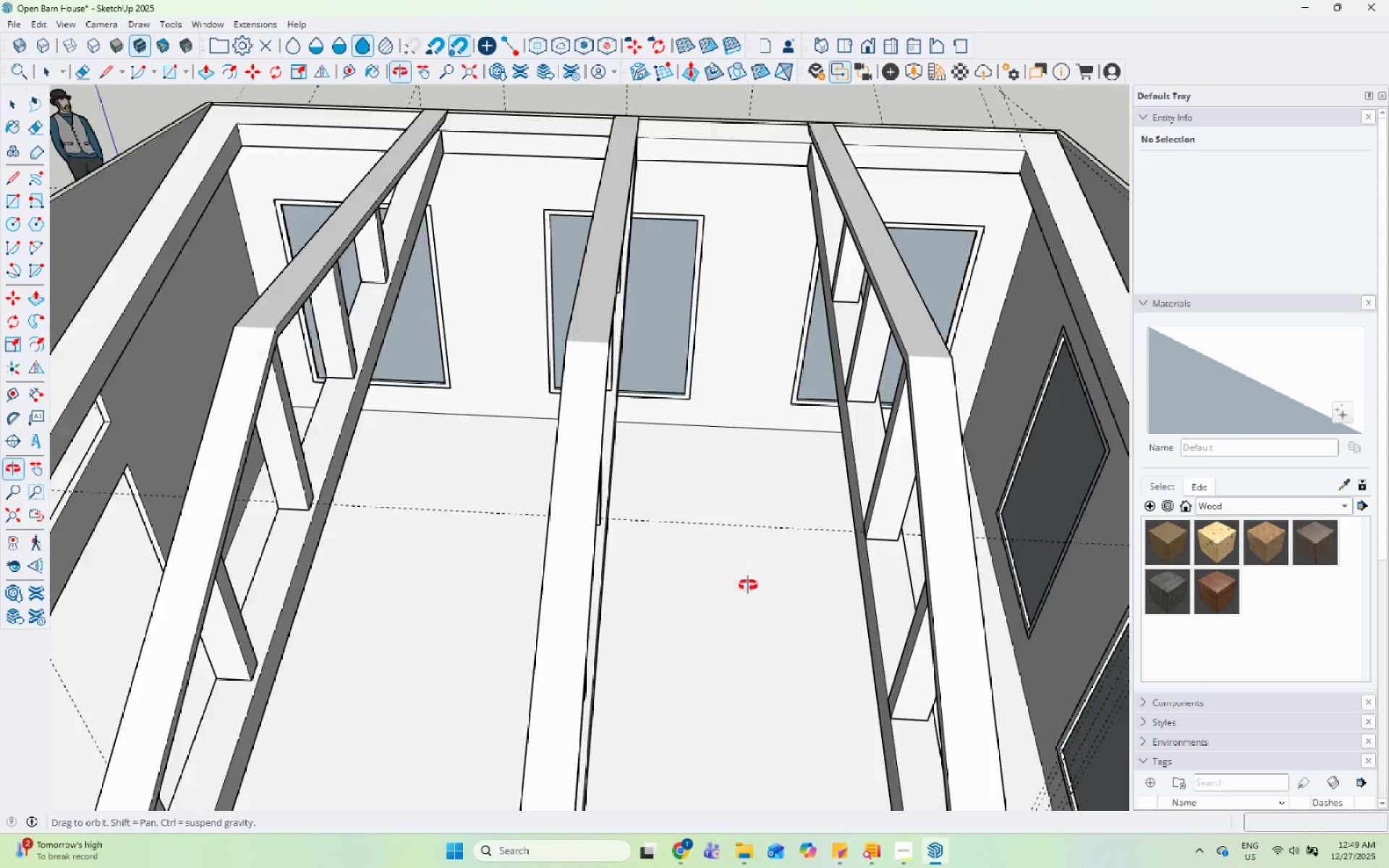 
scroll: coordinate [359, 270], scroll_direction: up, amount: 4.0
 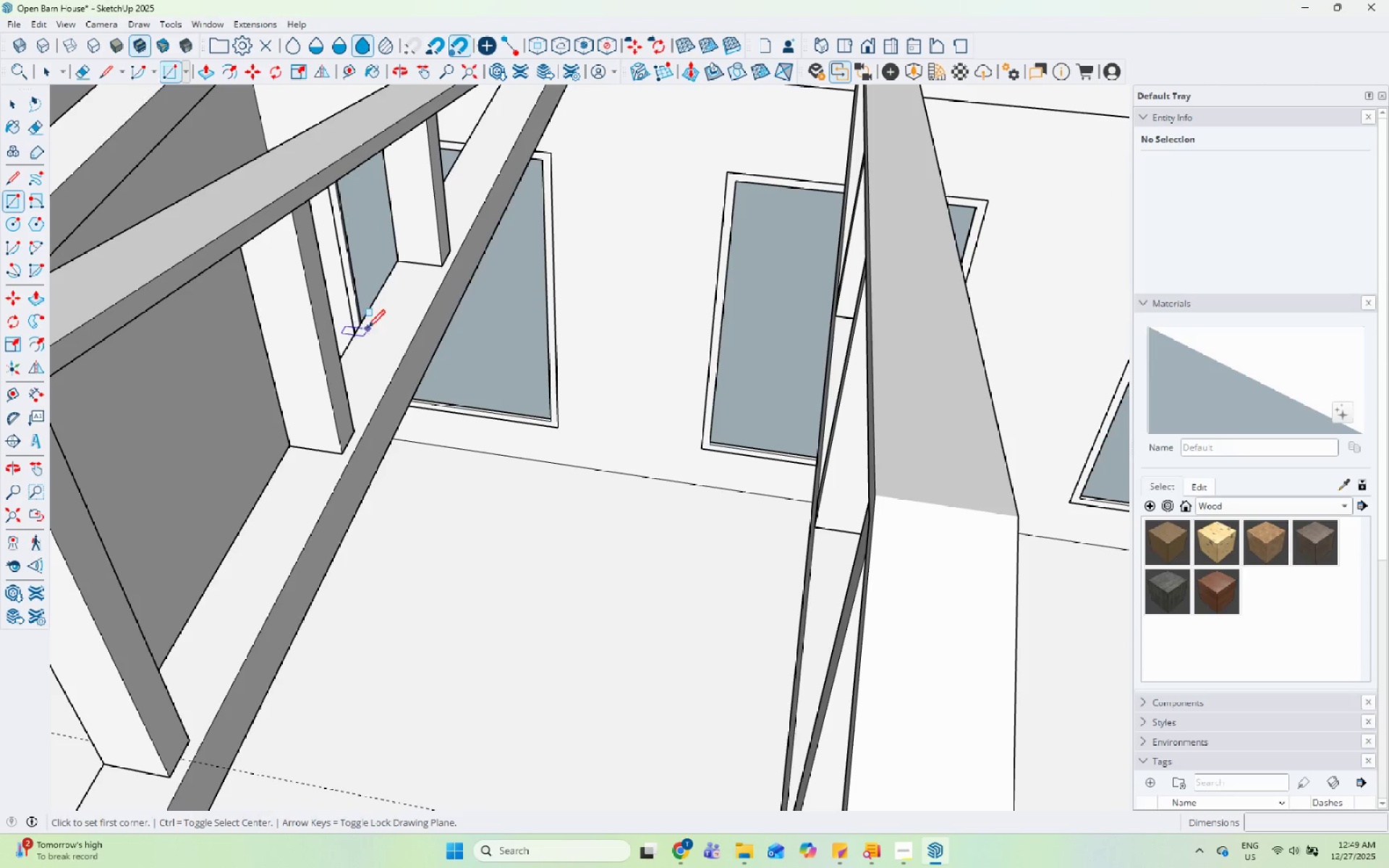 
scroll: coordinate [368, 327], scroll_direction: down, amount: 13.0
 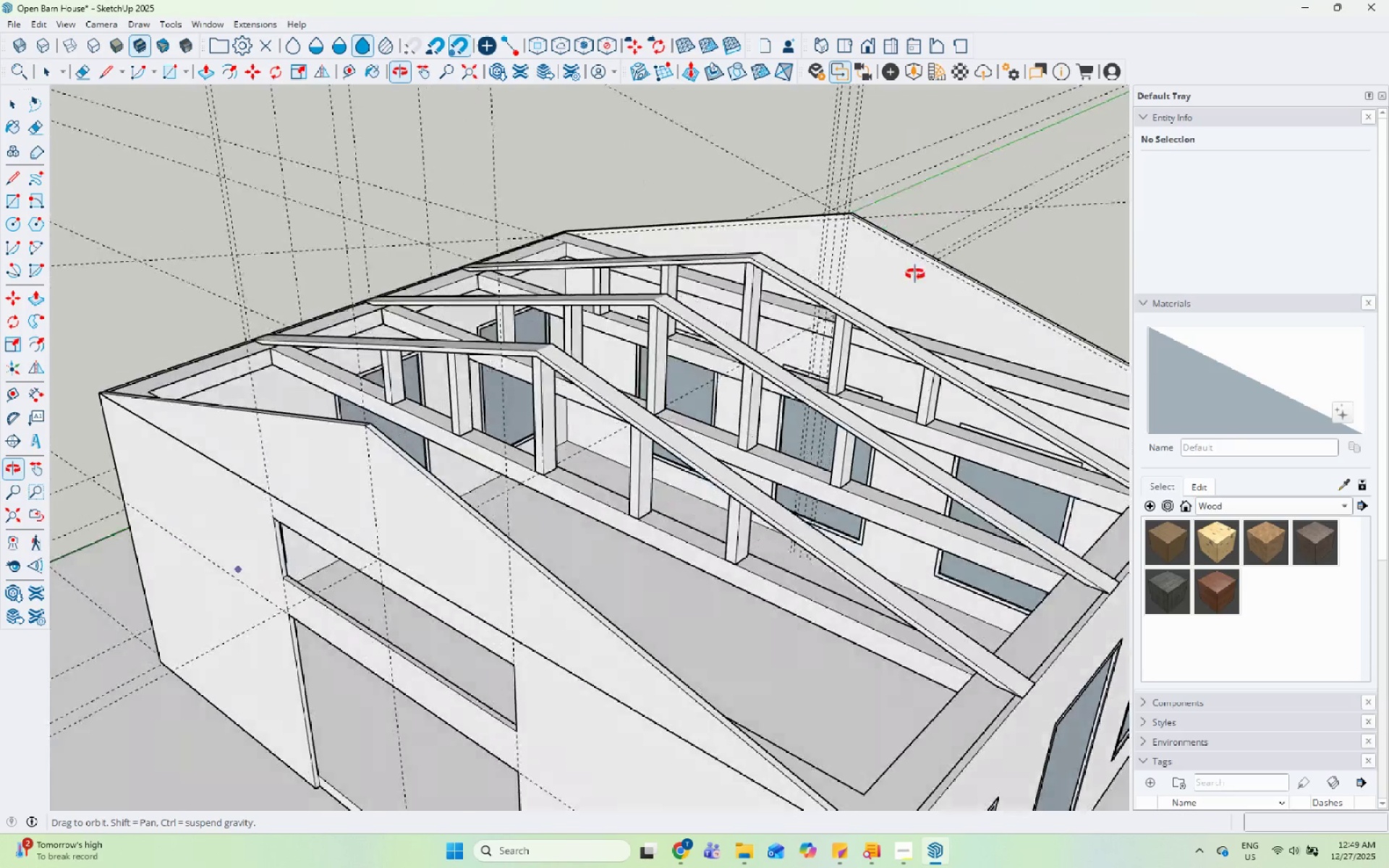 
mouse_move([869, 373])
 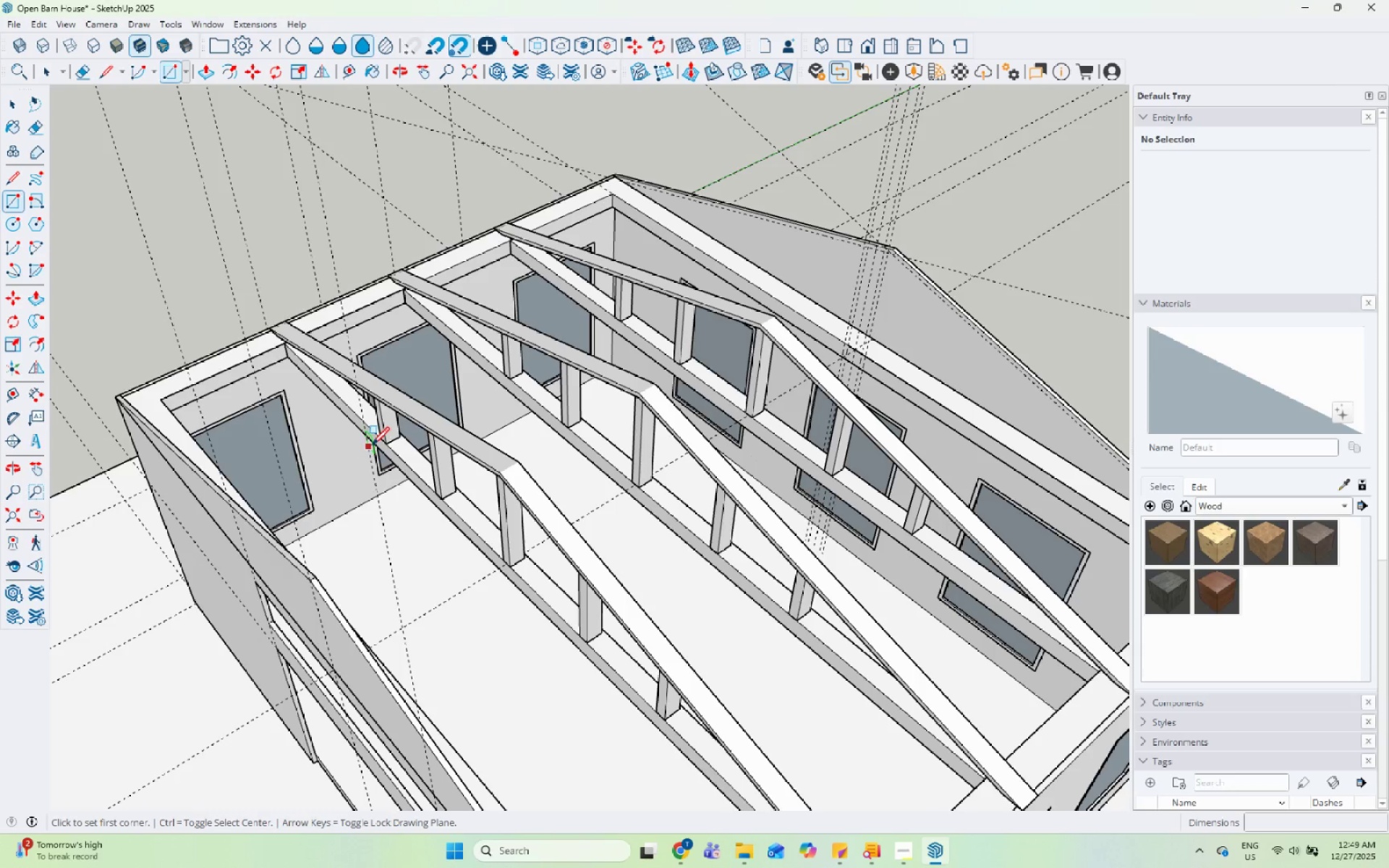 
scroll: coordinate [378, 451], scroll_direction: down, amount: 2.0
 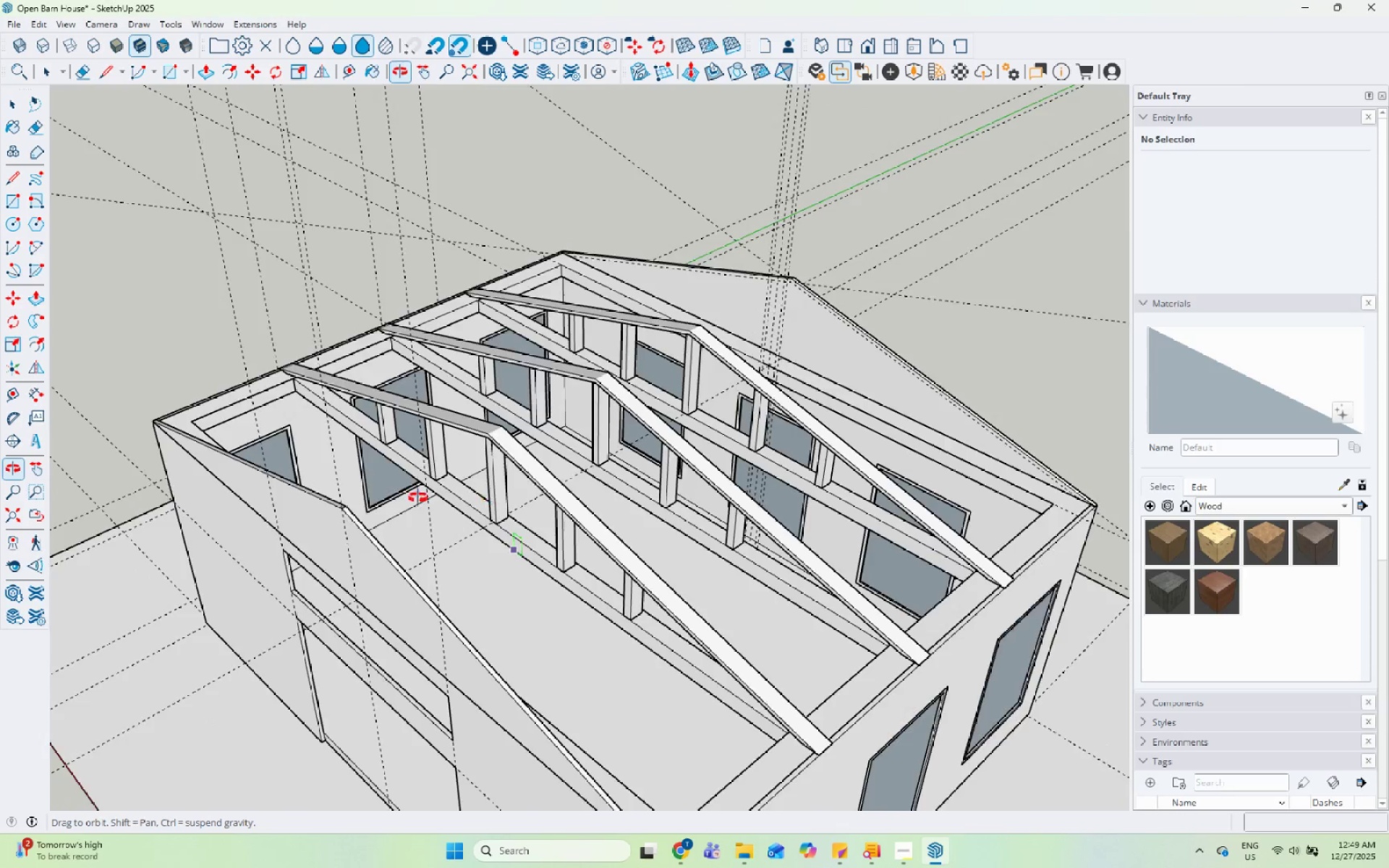 
scroll: coordinate [463, 343], scroll_direction: up, amount: 15.0
 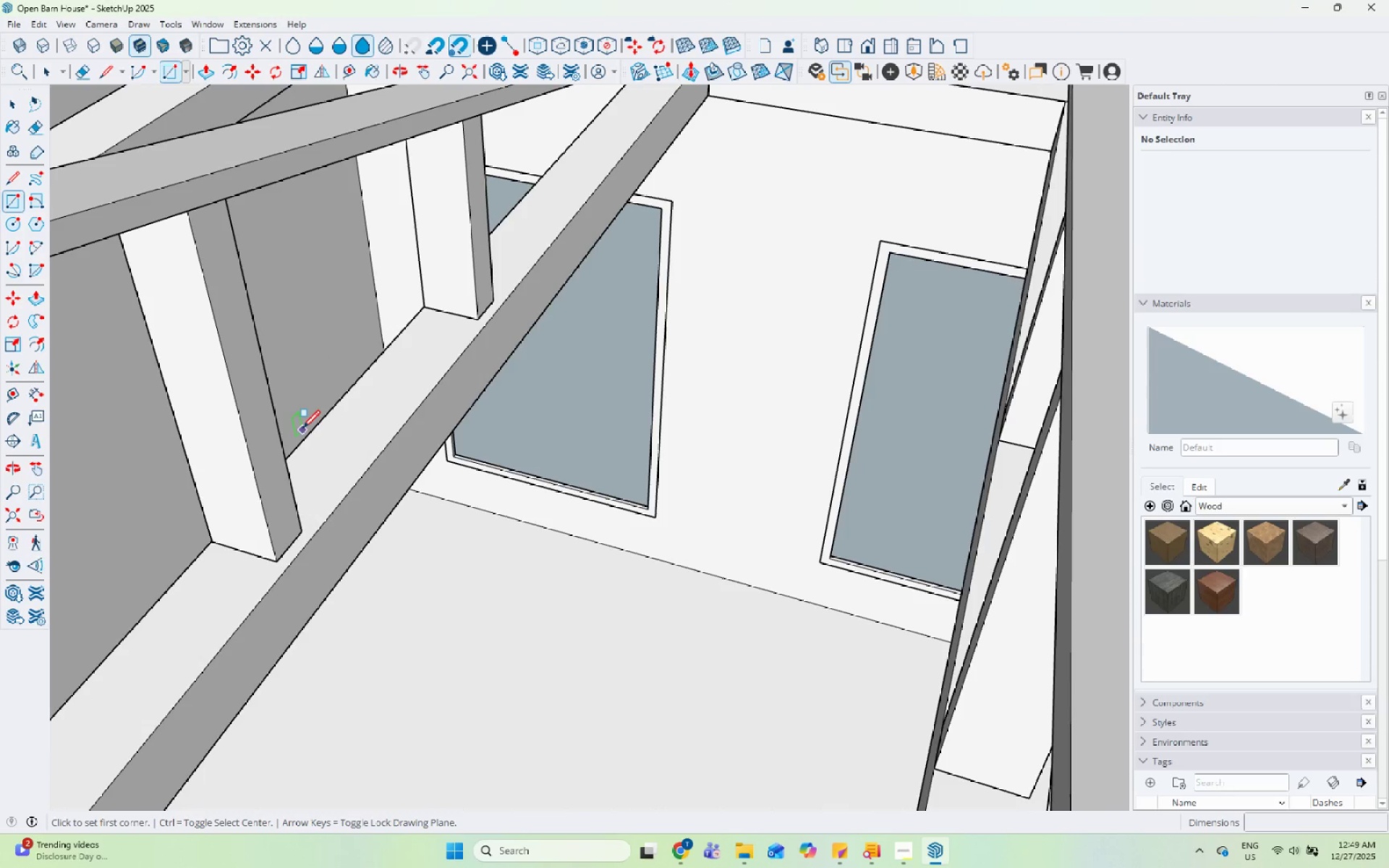 
left_click([309, 437])
 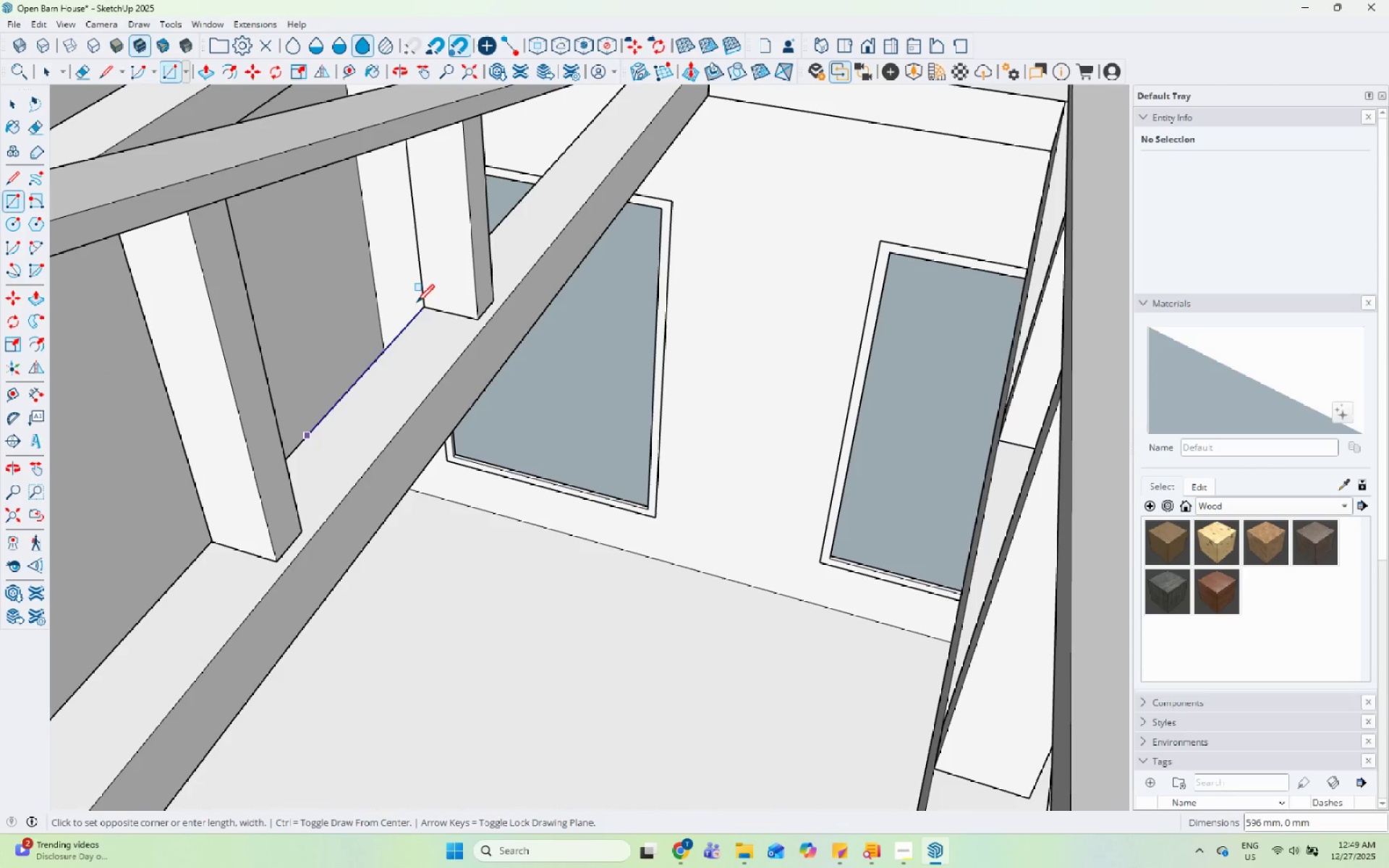 
scroll: coordinate [252, 311], scroll_direction: down, amount: 16.0
 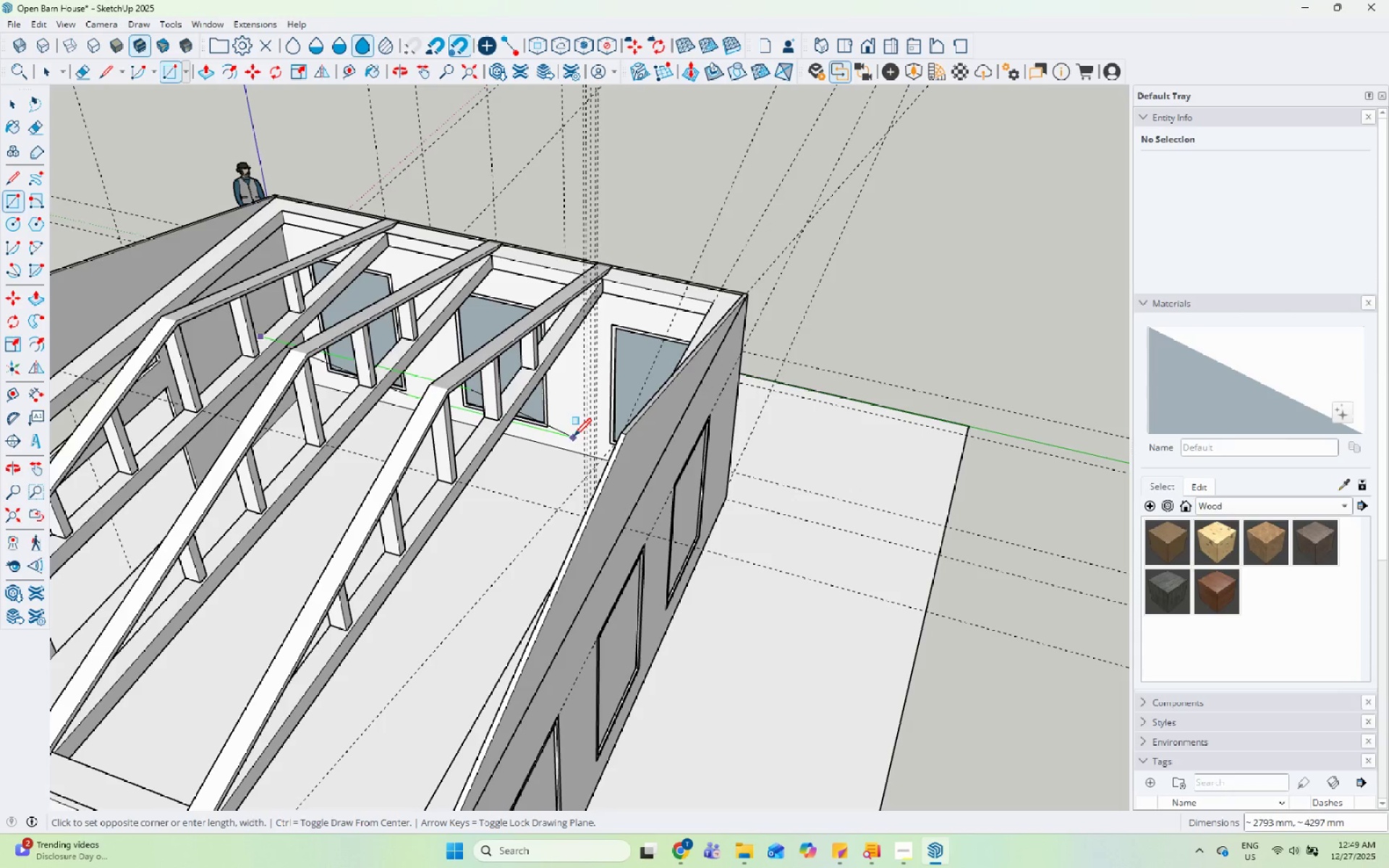 
scroll: coordinate [548, 410], scroll_direction: up, amount: 6.0
 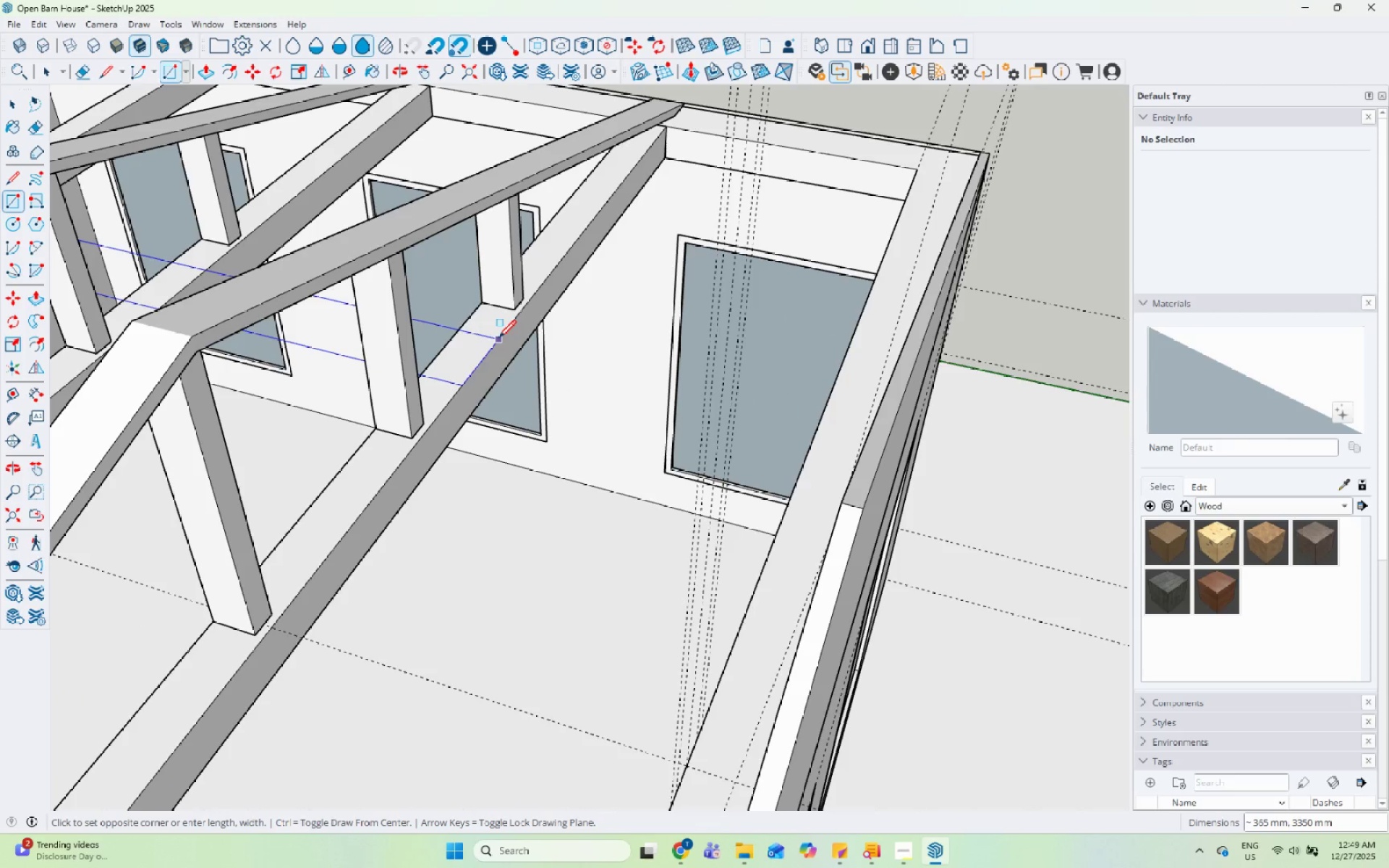 
left_click([499, 339])
 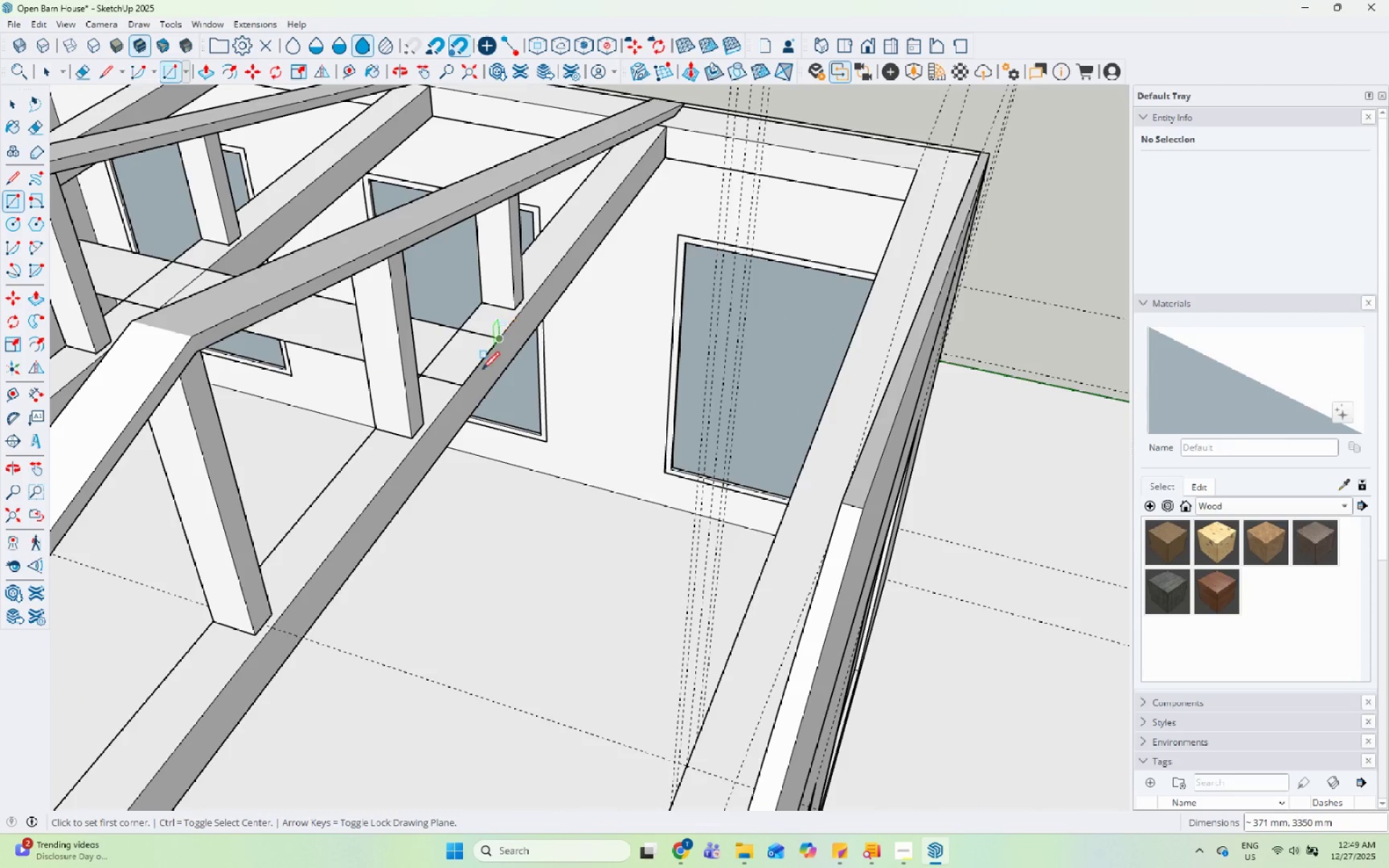 
key(Space)
 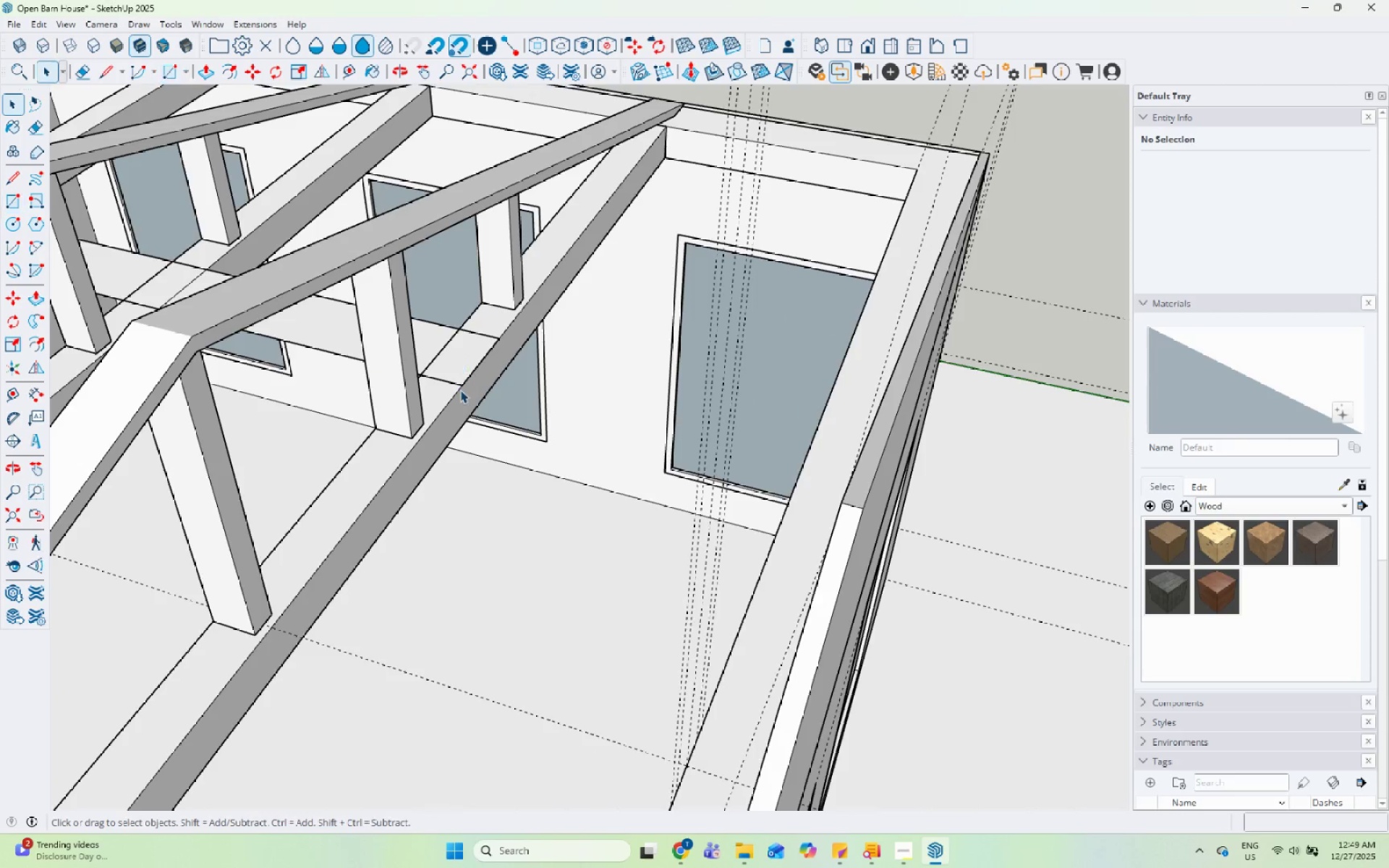 
scroll: coordinate [460, 390], scroll_direction: up, amount: 1.0
 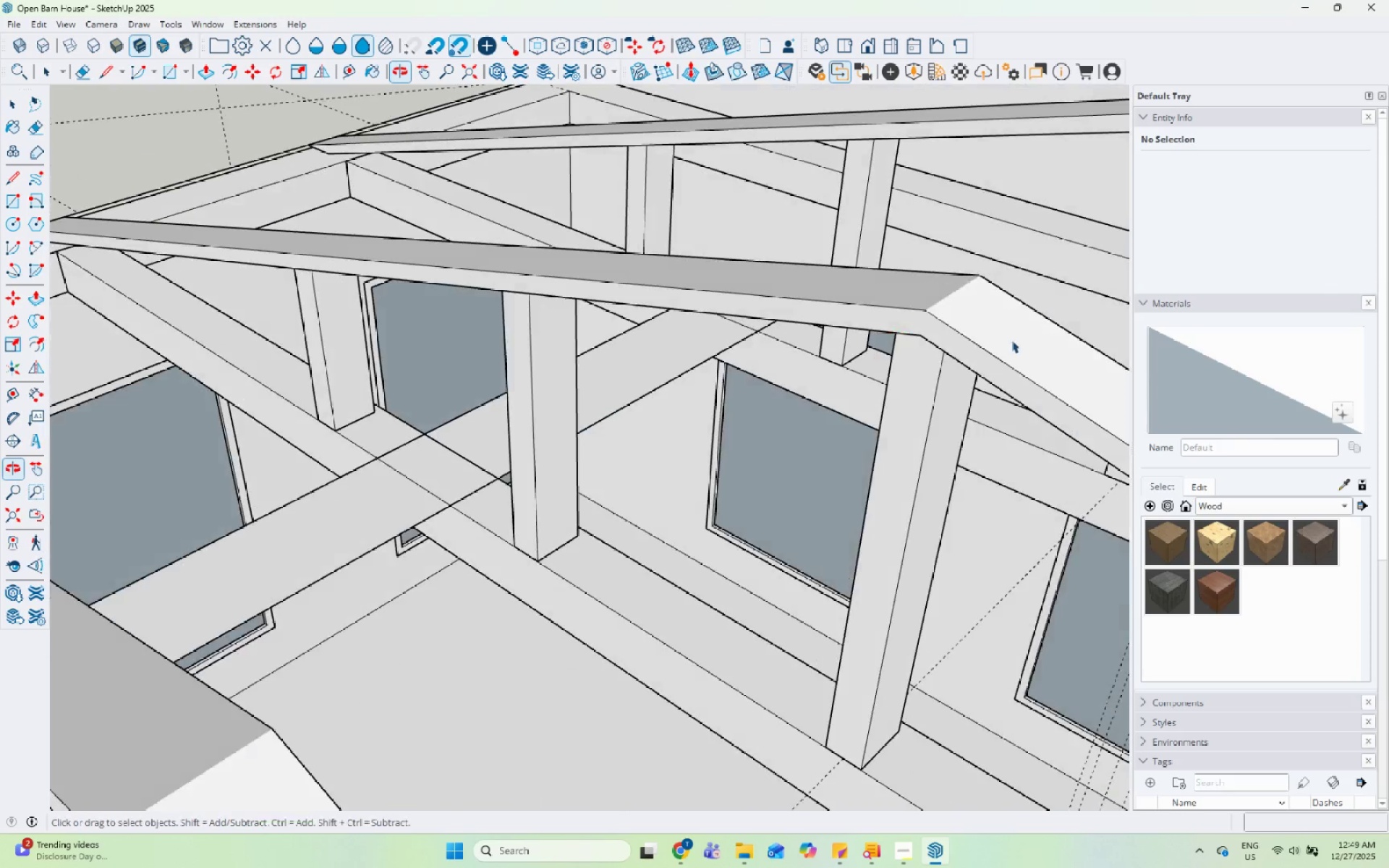 
scroll: coordinate [265, 366], scroll_direction: down, amount: 7.0
 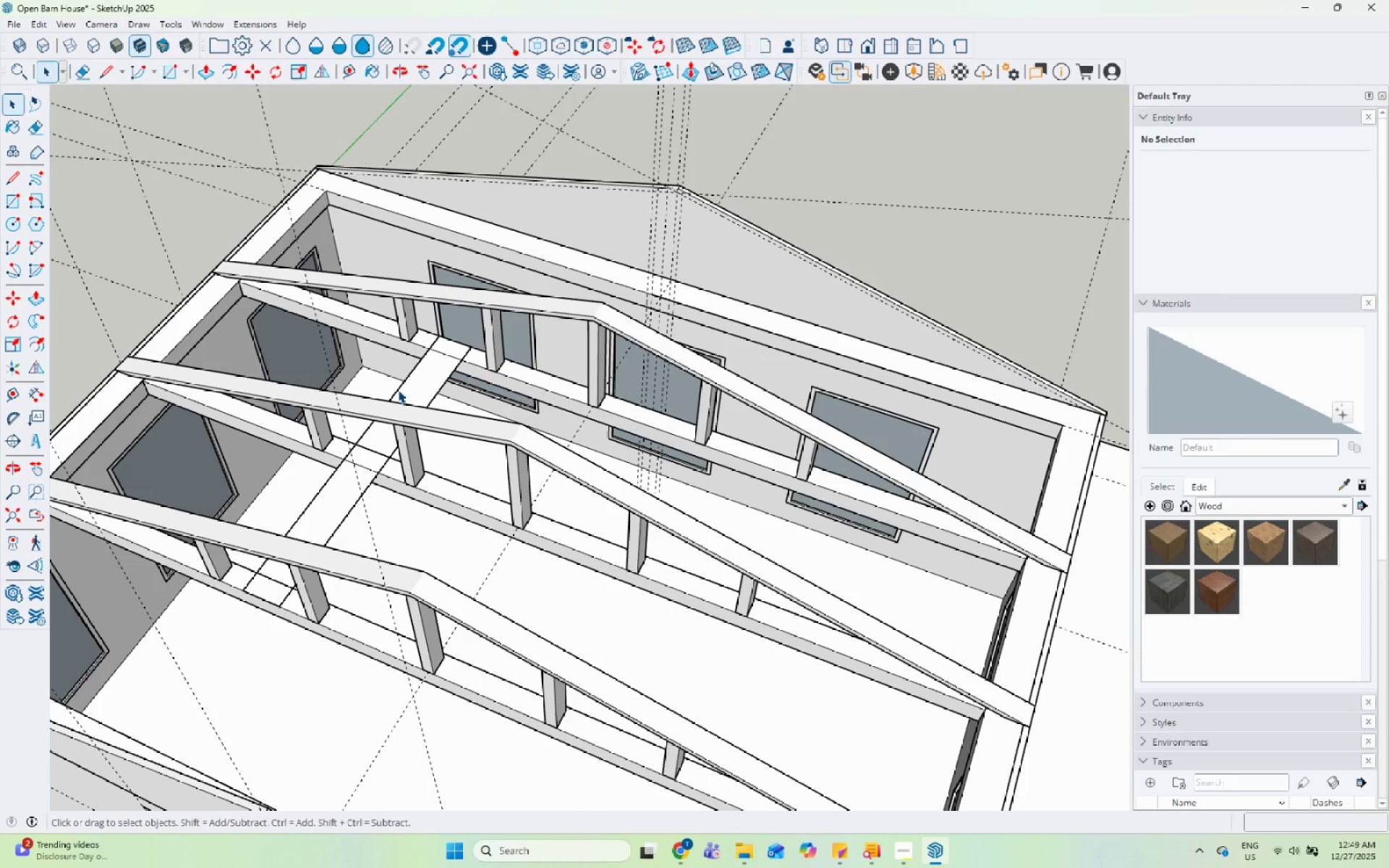 
double_click([413, 377])
 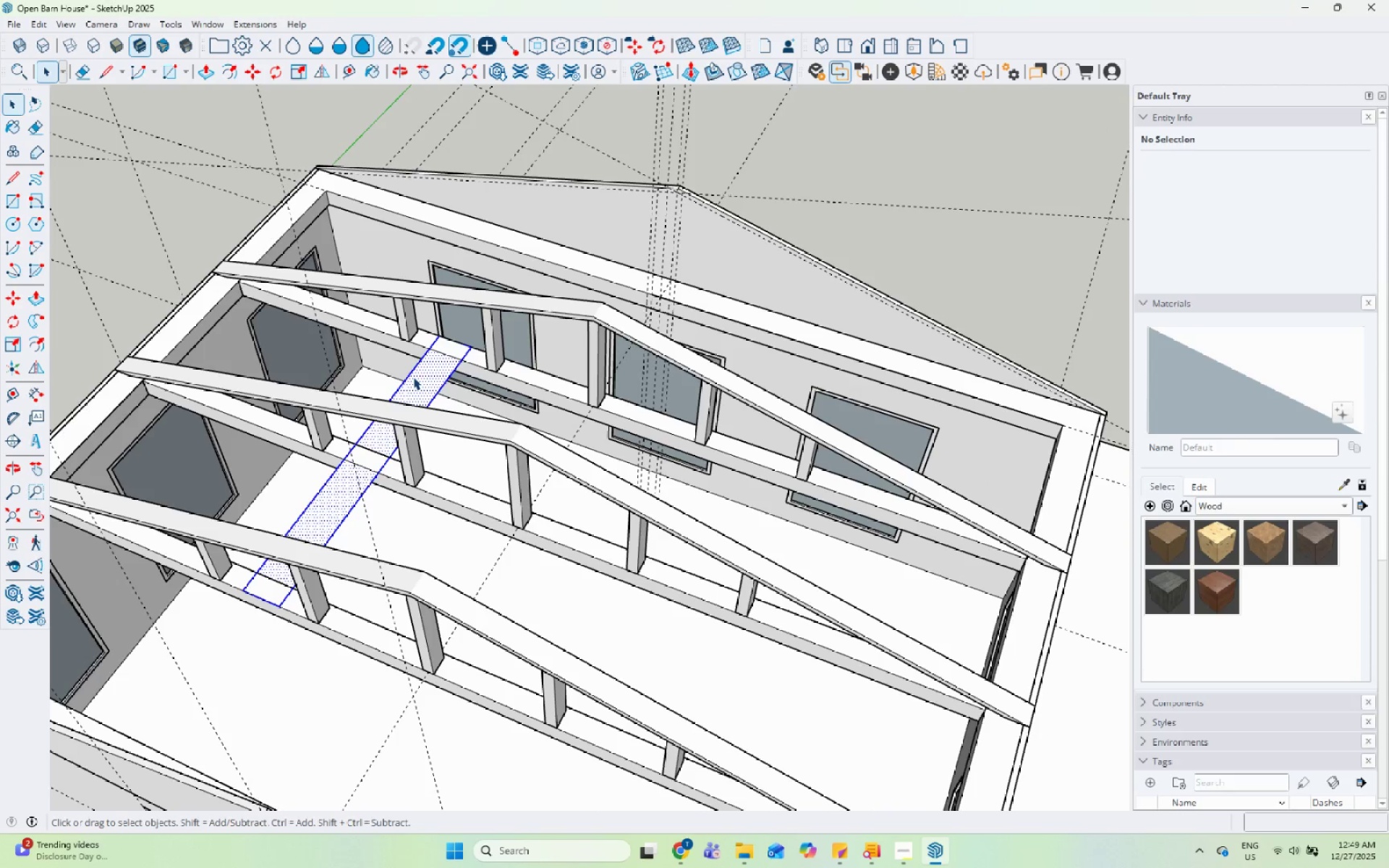 
right_click([413, 377])
 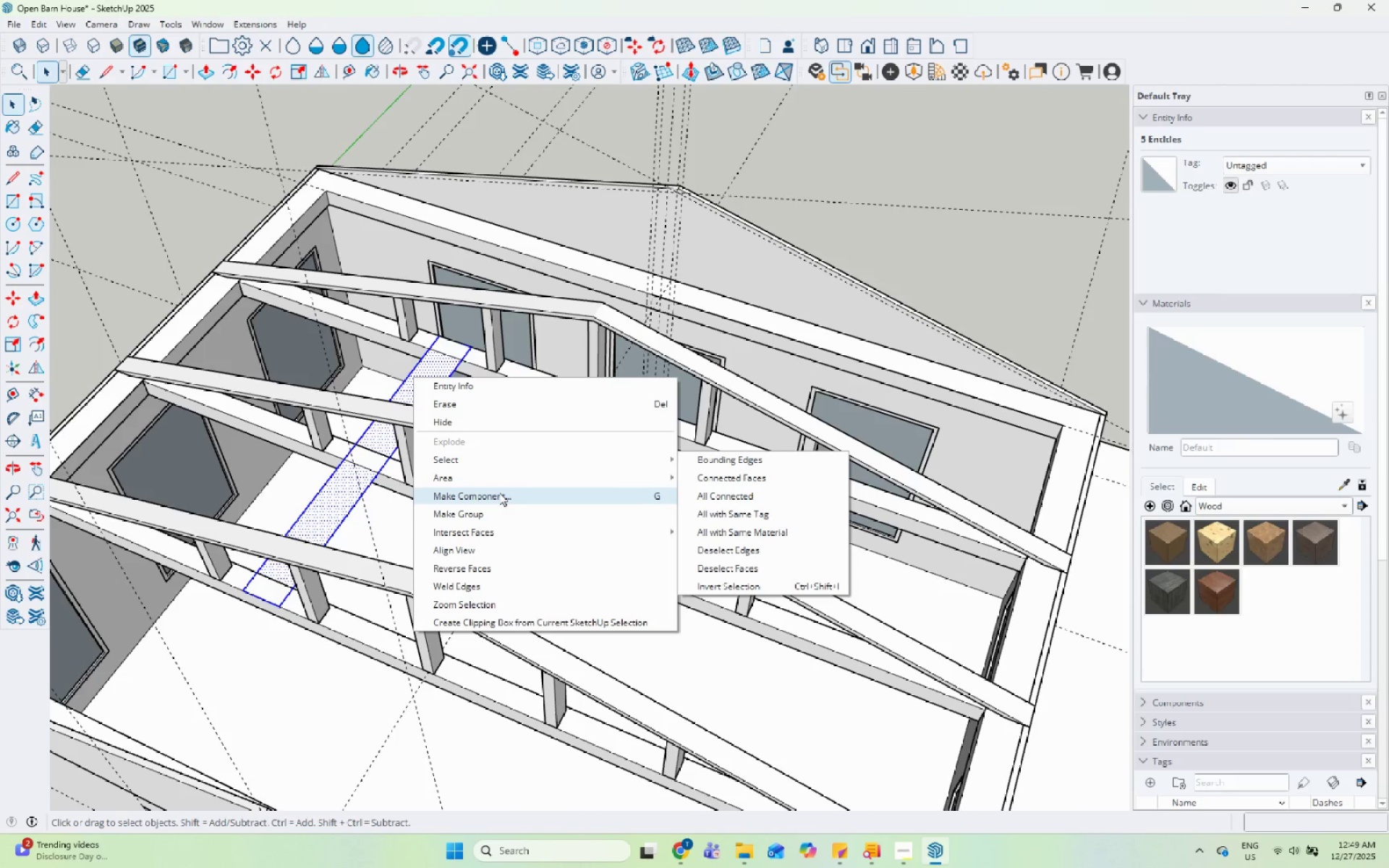 
left_click([484, 513])
 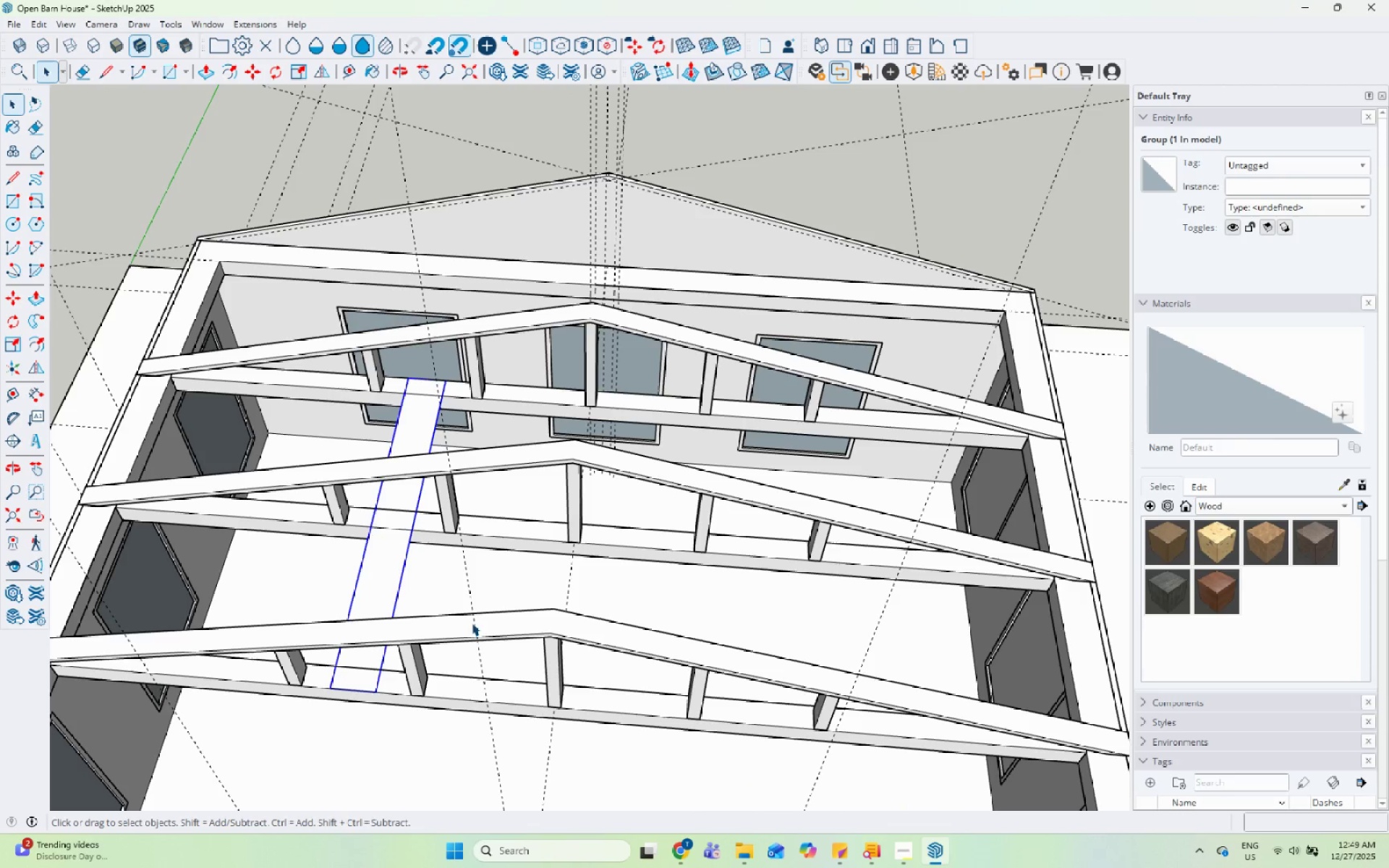 
key(M)
 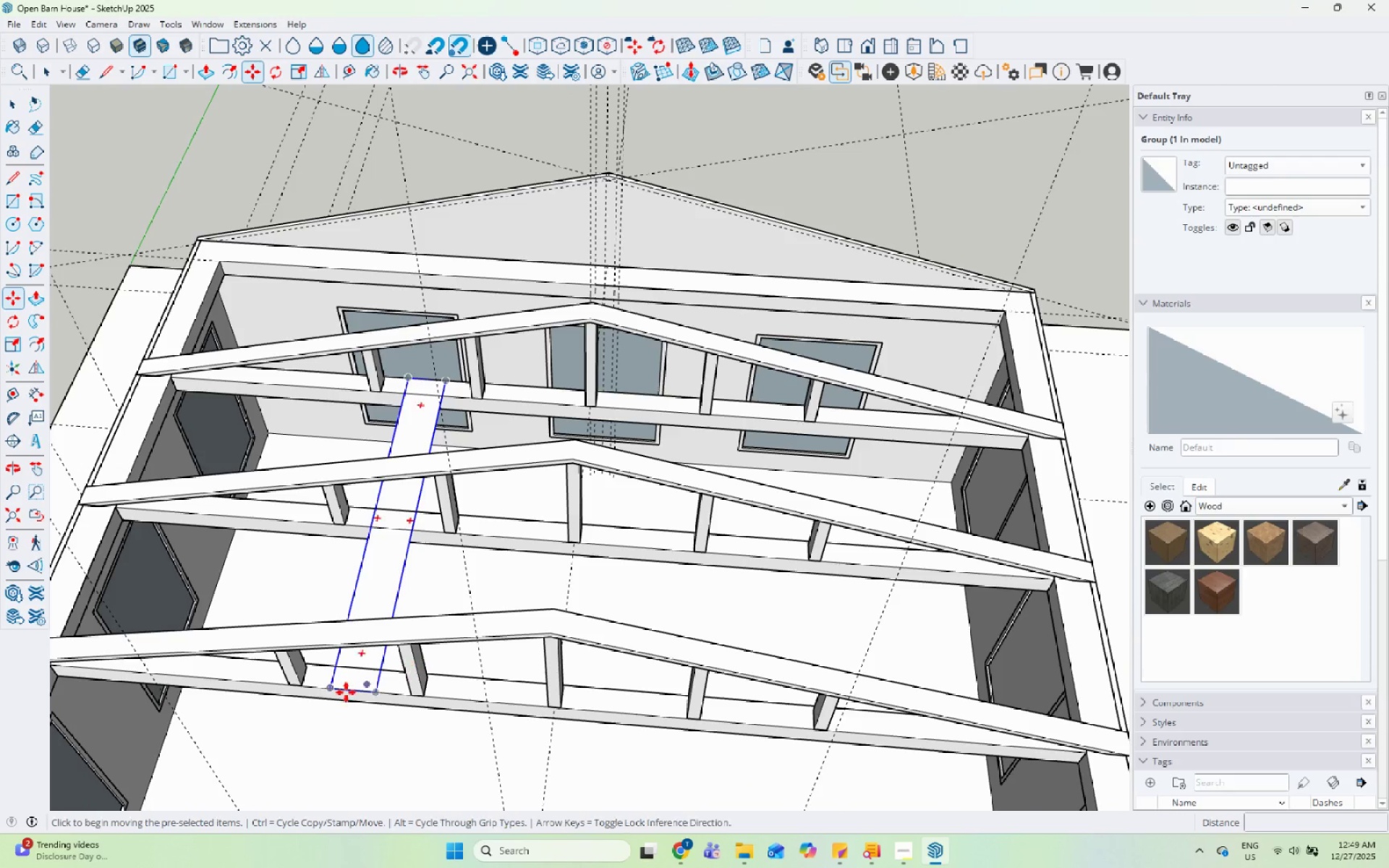 
scroll: coordinate [340, 693], scroll_direction: up, amount: 3.0
 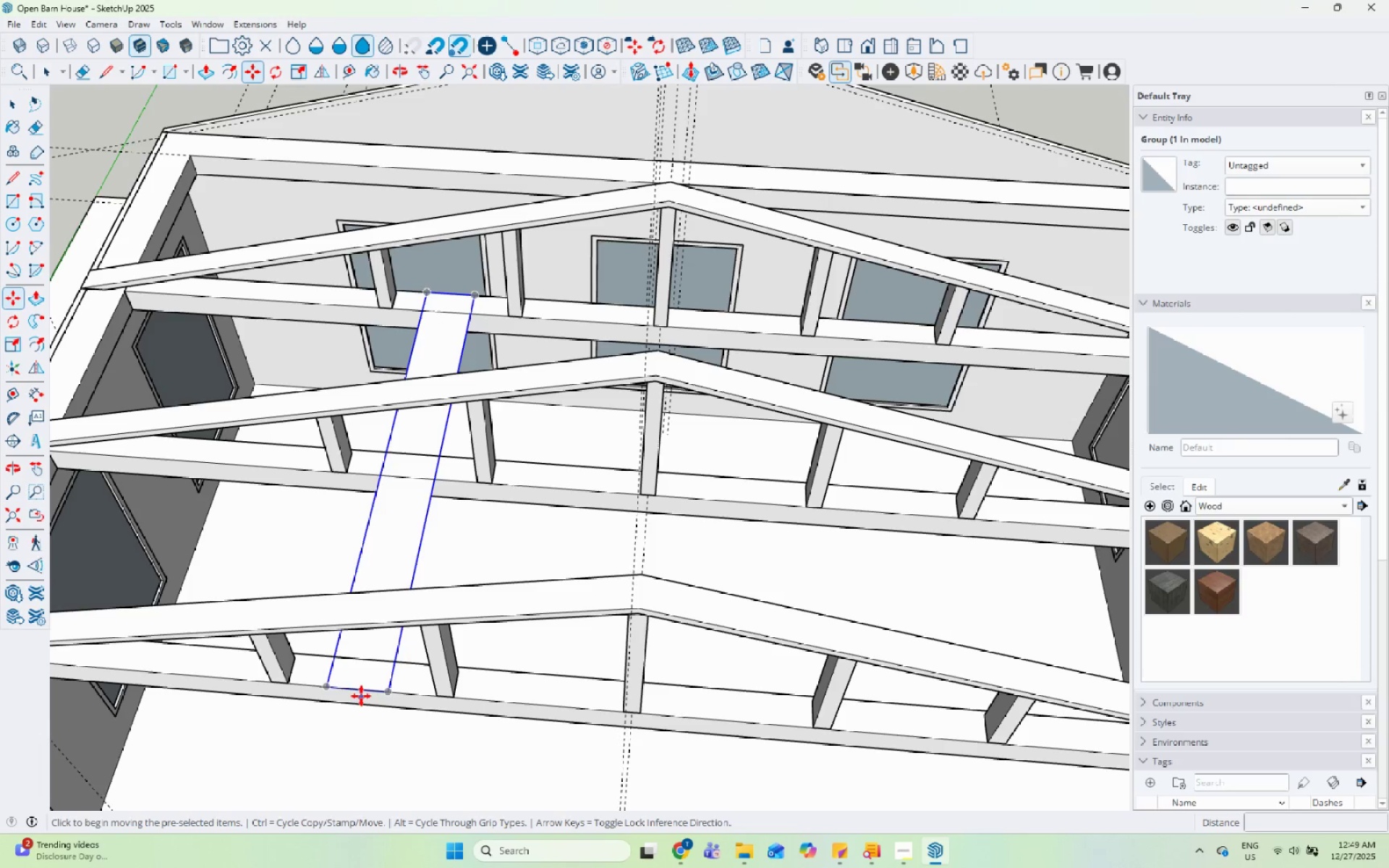 
key(Control+ControlLeft)
 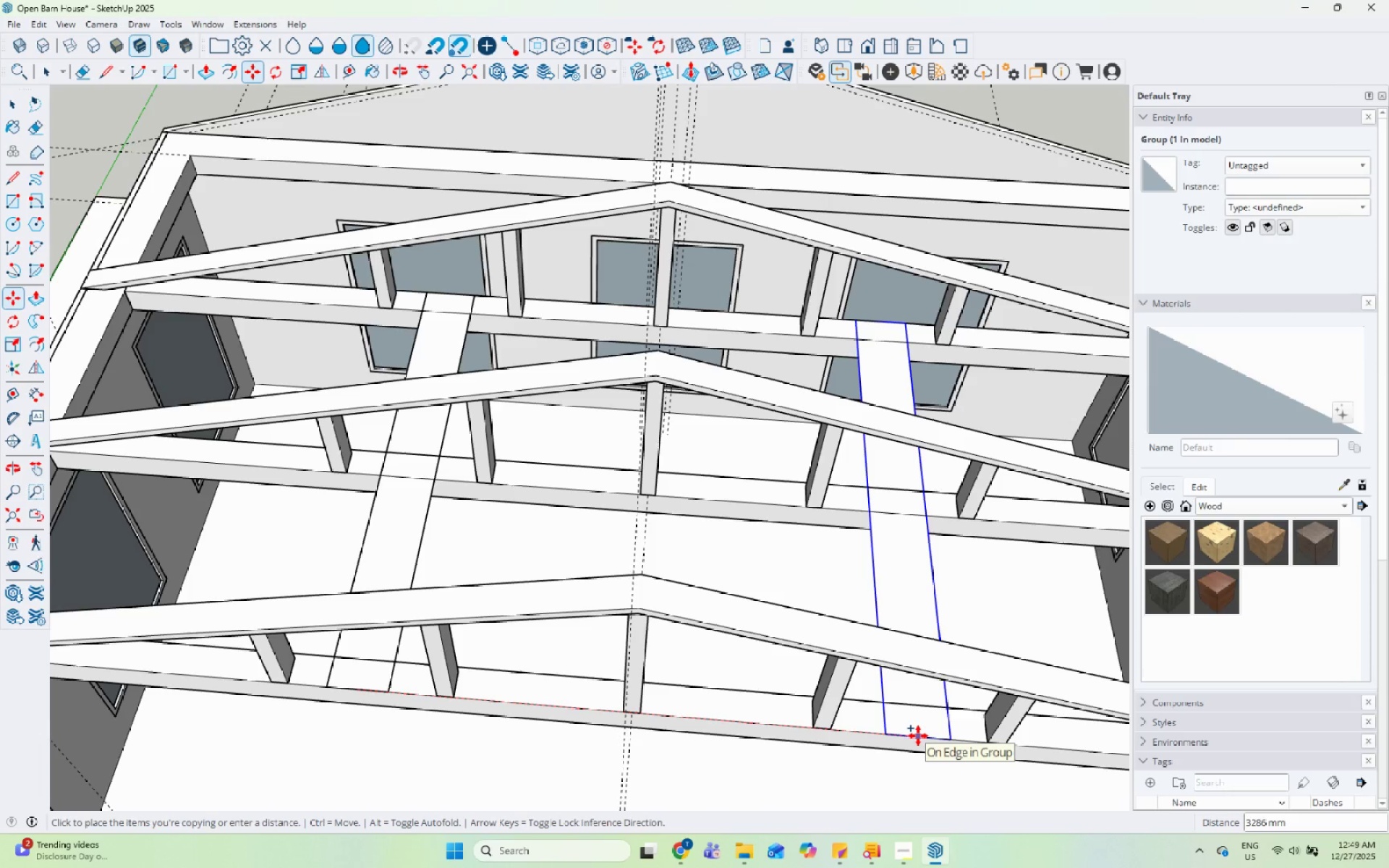 
left_click([918, 736])
 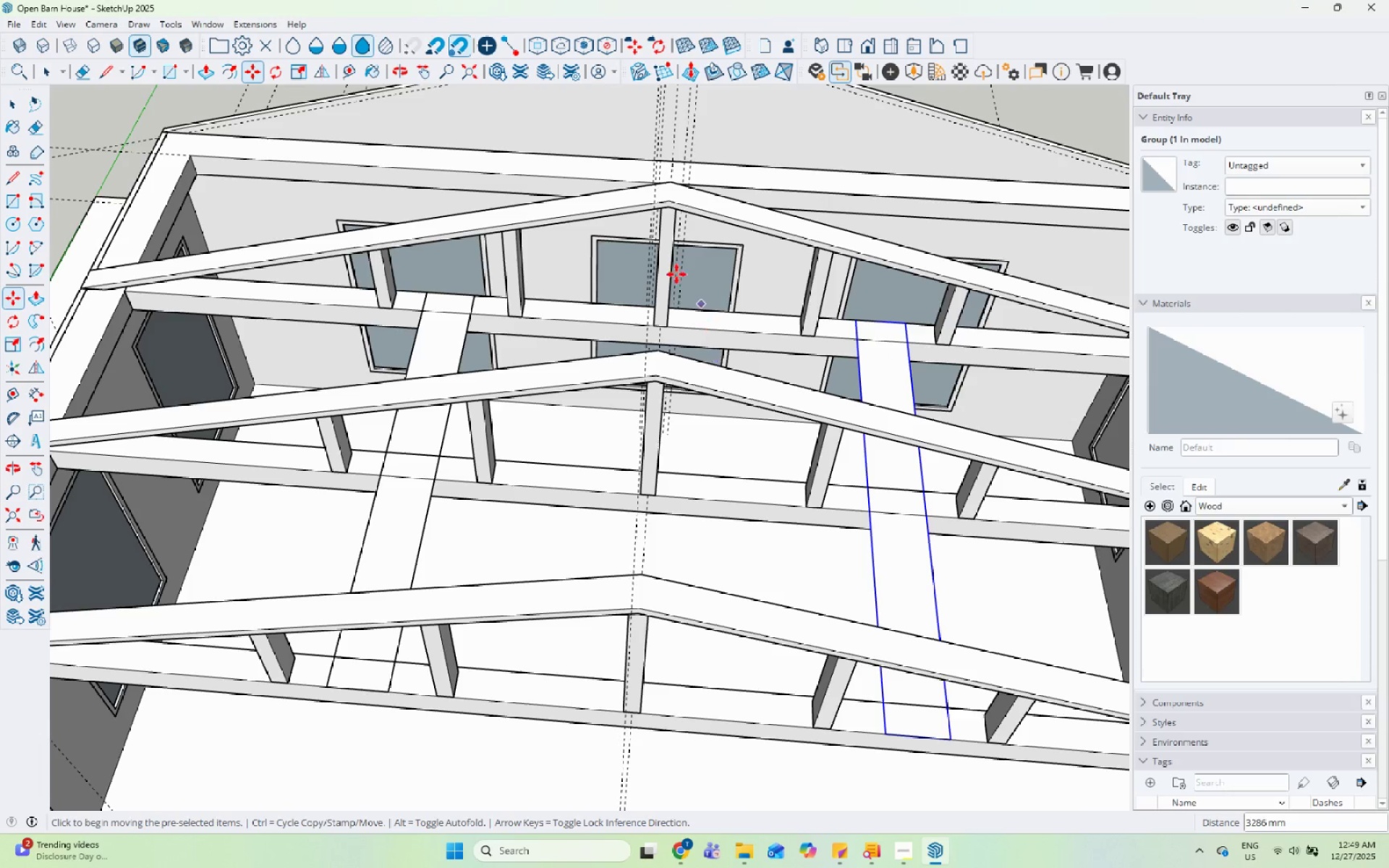 
key(Space)
 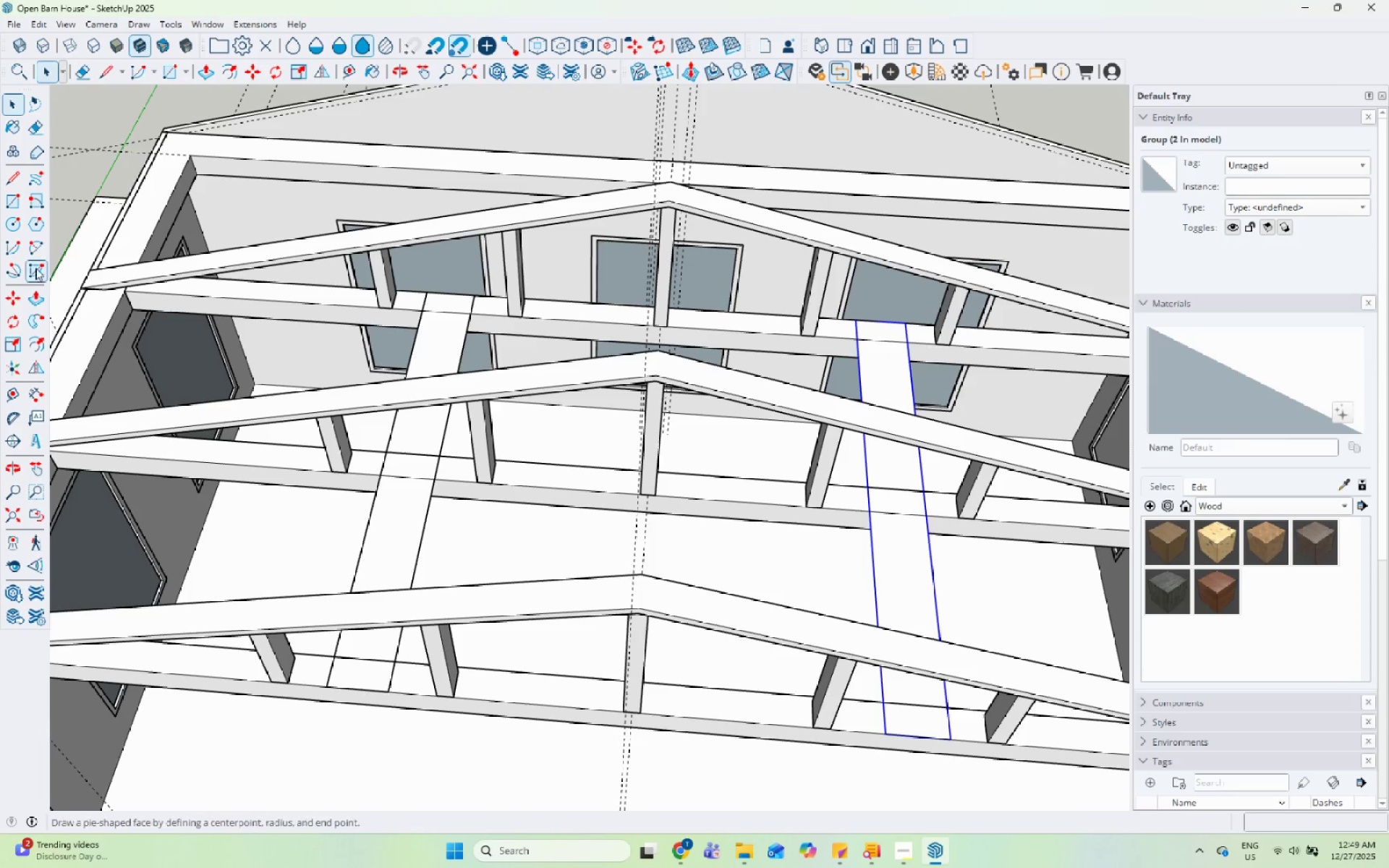 
left_click([27, 246])
 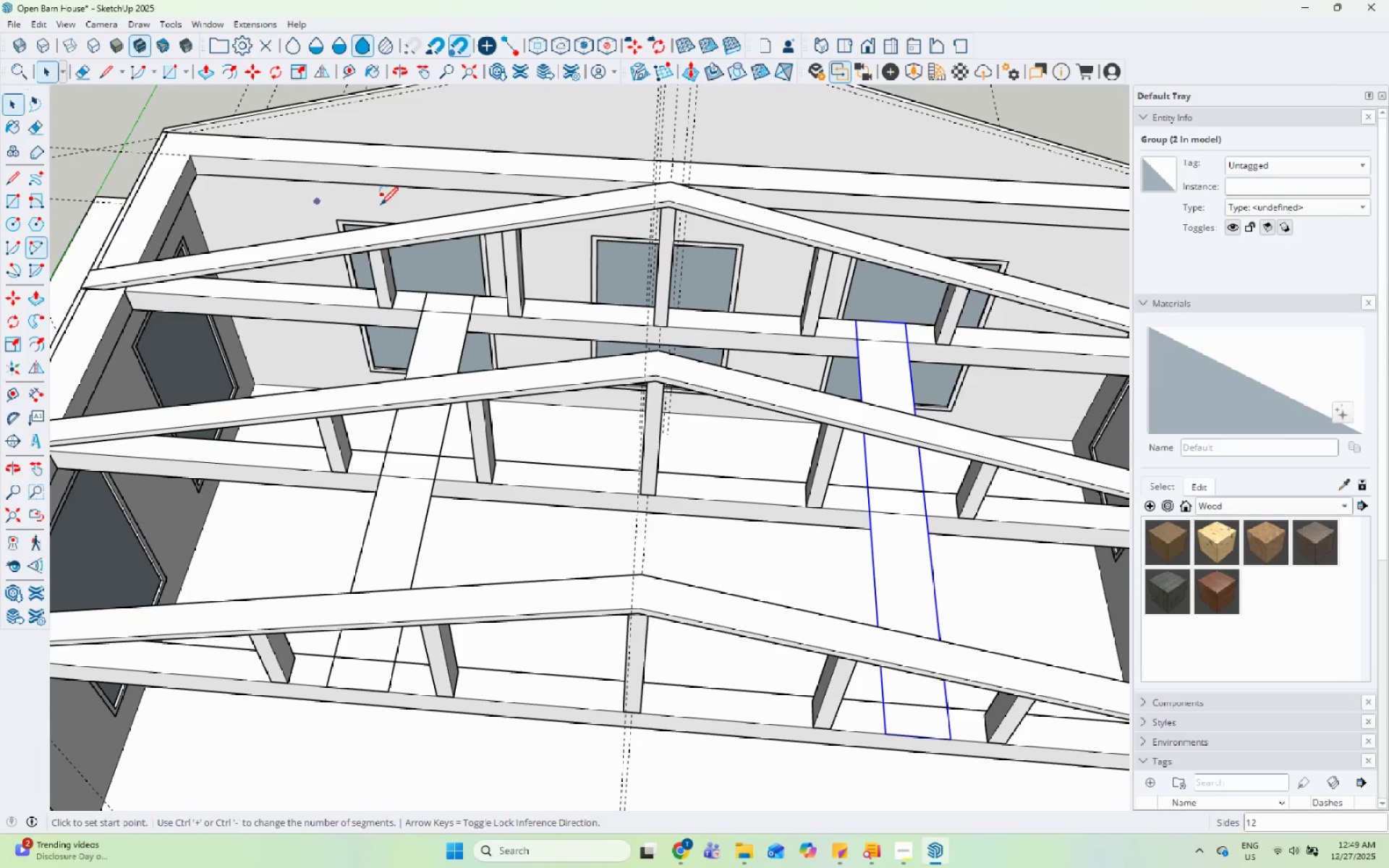 
scroll: coordinate [482, 243], scroll_direction: up, amount: 4.0
 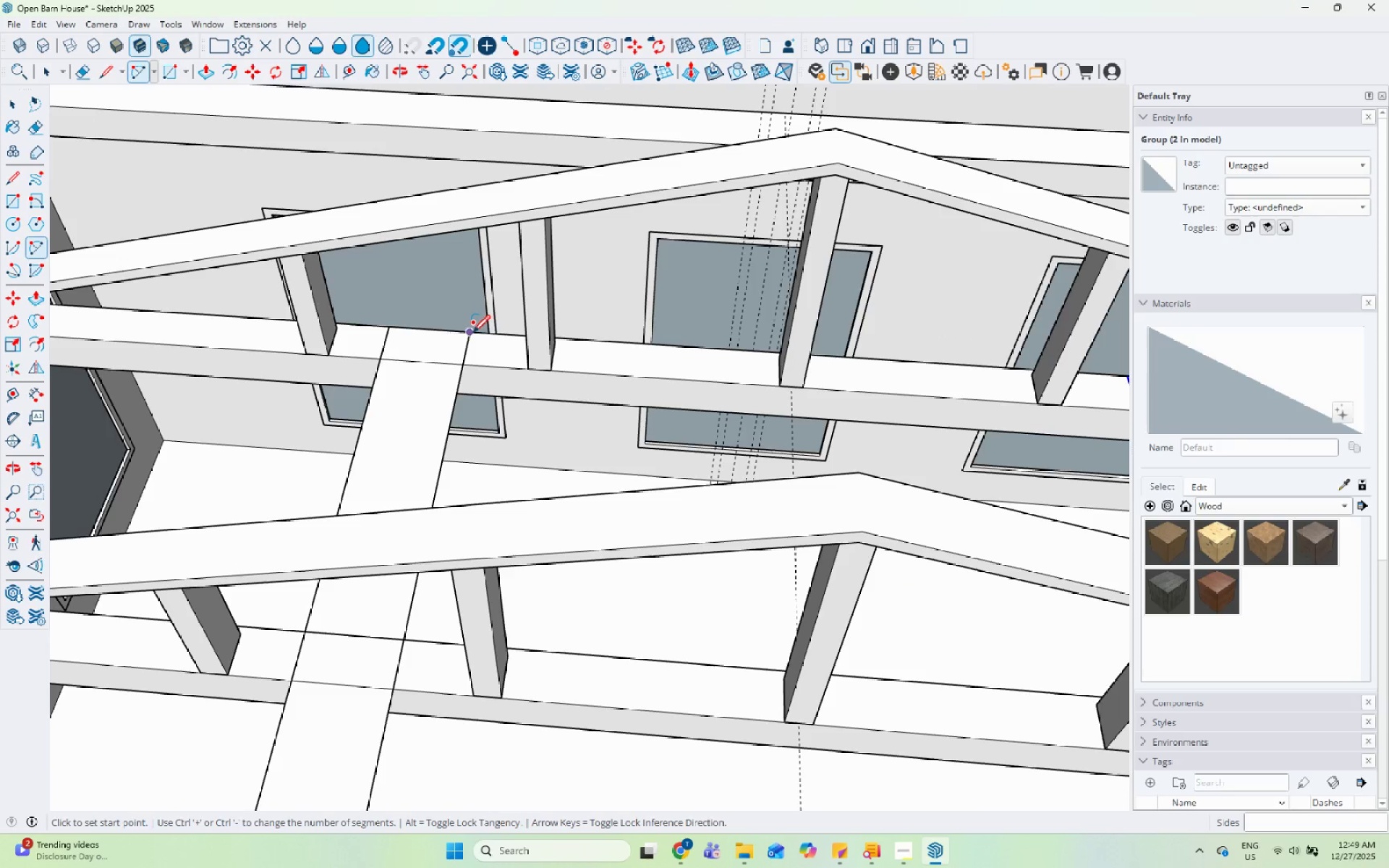 
scroll: coordinate [449, 327], scroll_direction: down, amount: 5.0
 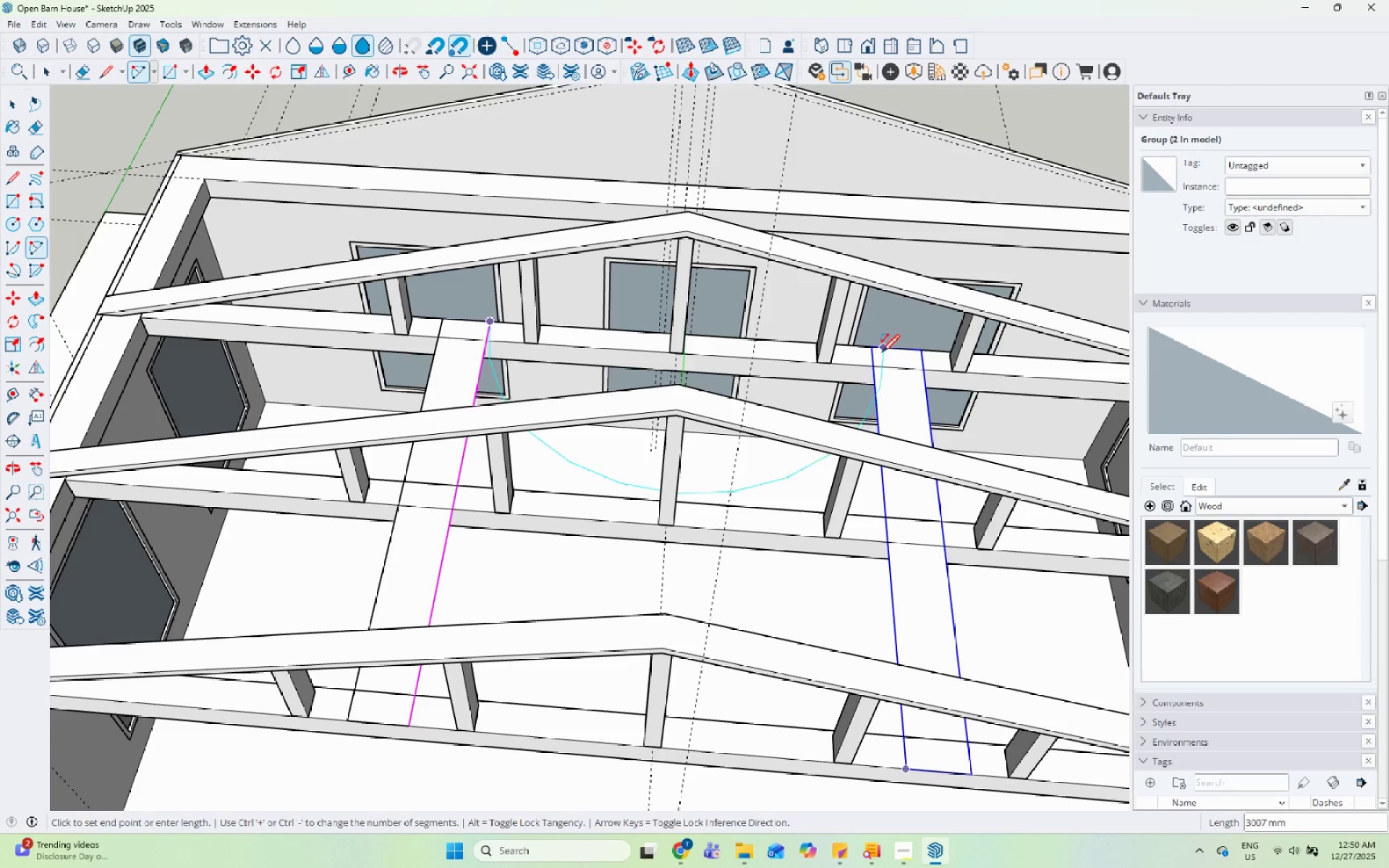 
left_click_drag(start_coordinate=[875, 349], to_coordinate=[870, 349])
 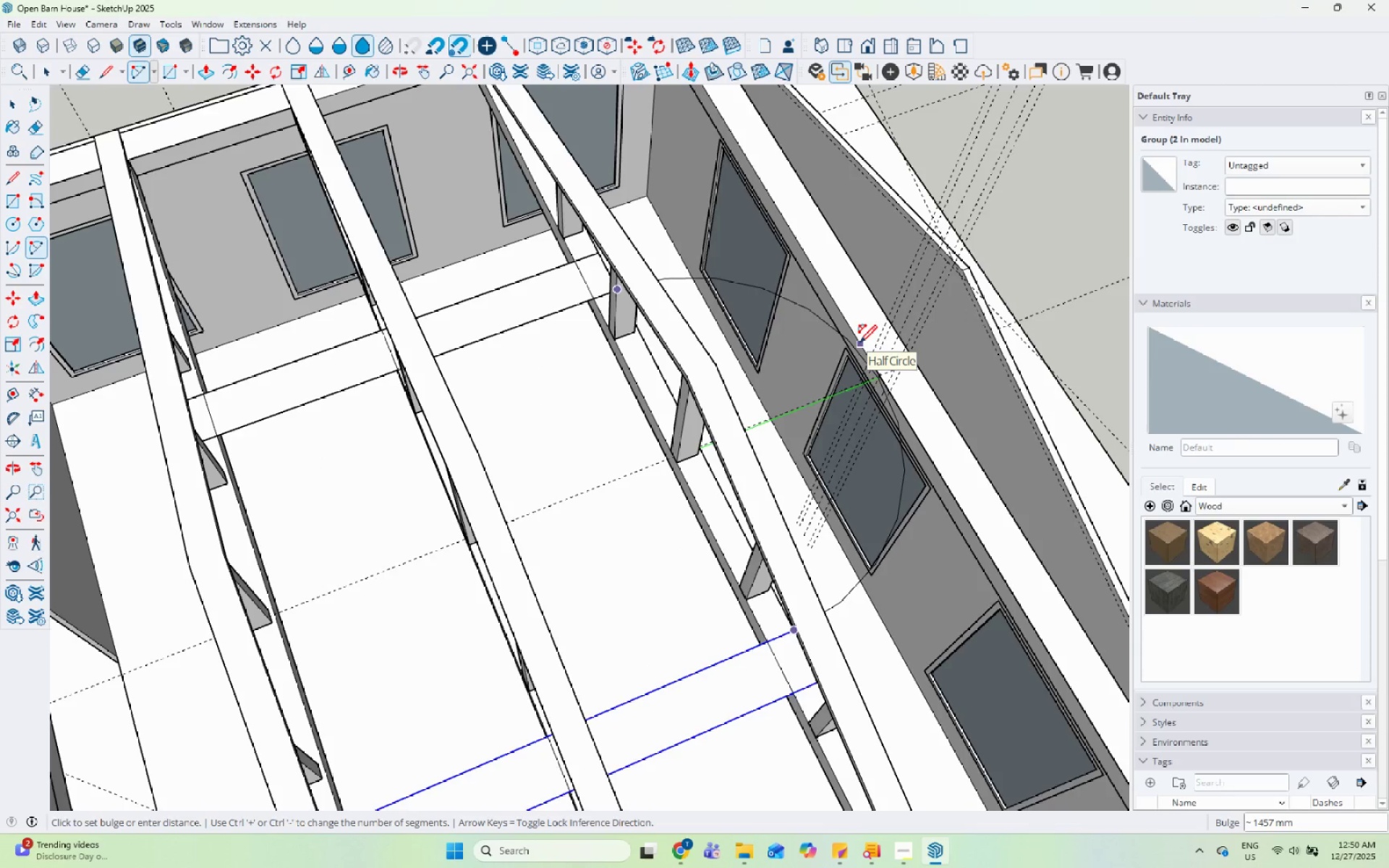 
left_click([859, 344])
 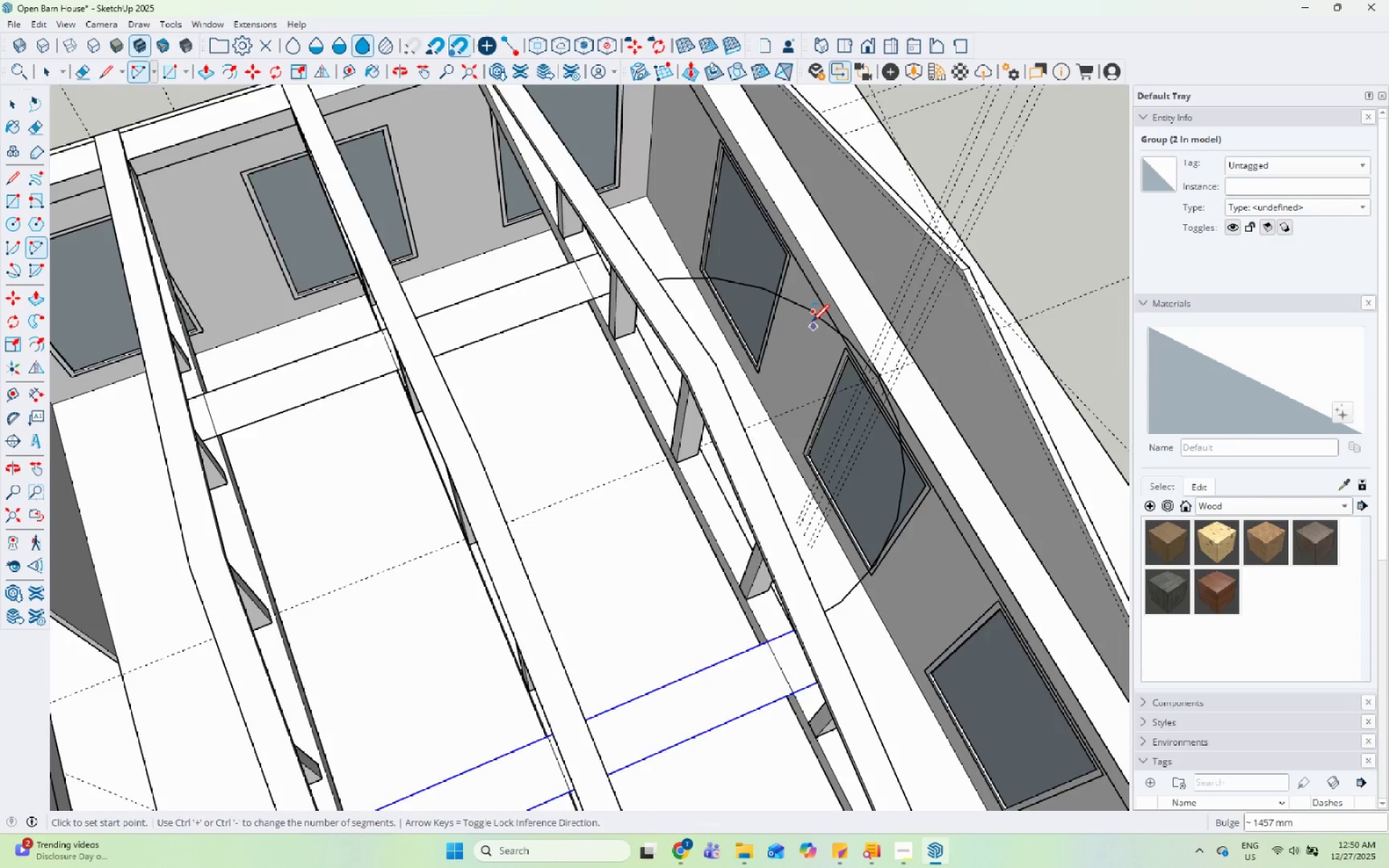 
key(Space)
 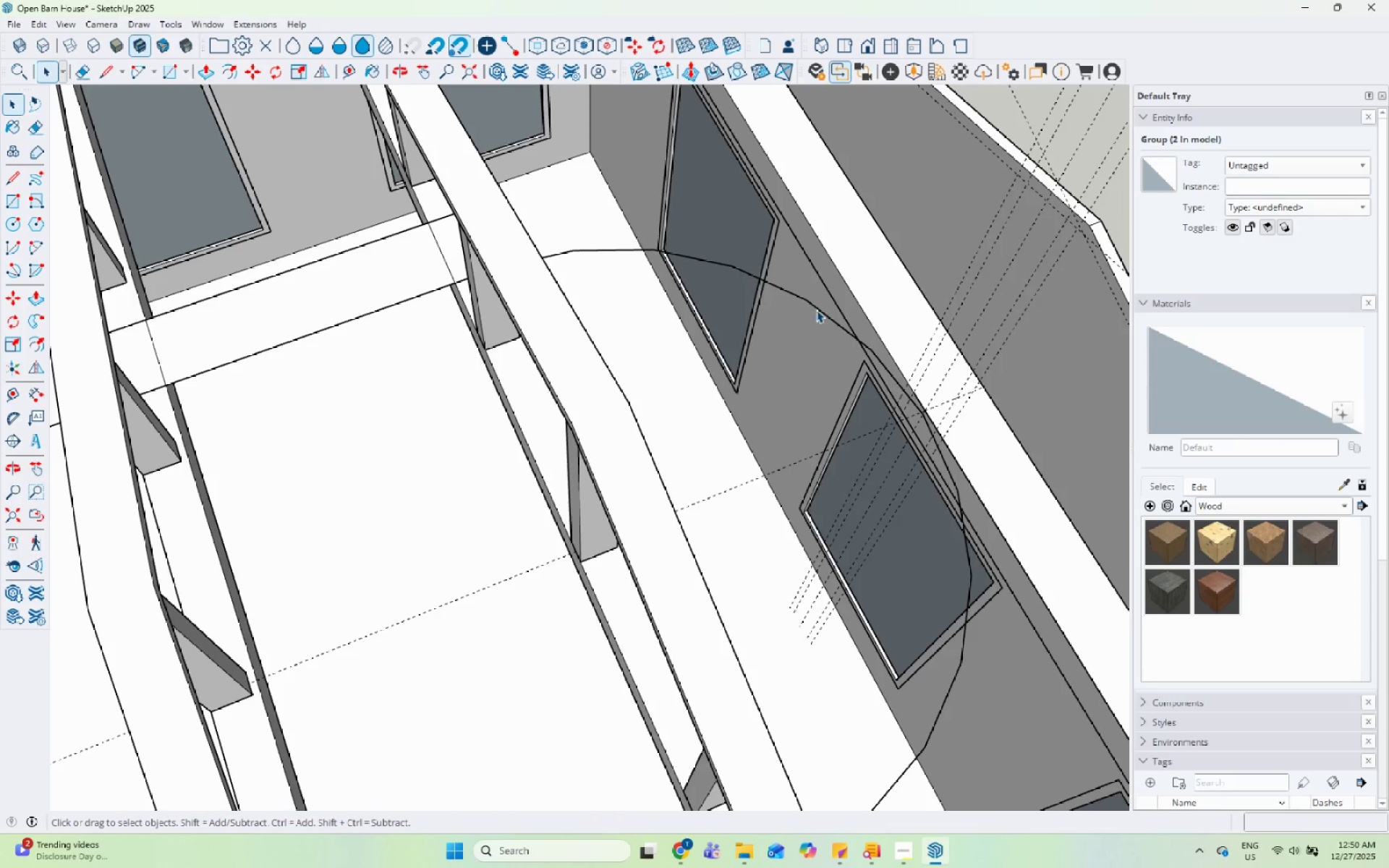 
left_click([817, 307])
 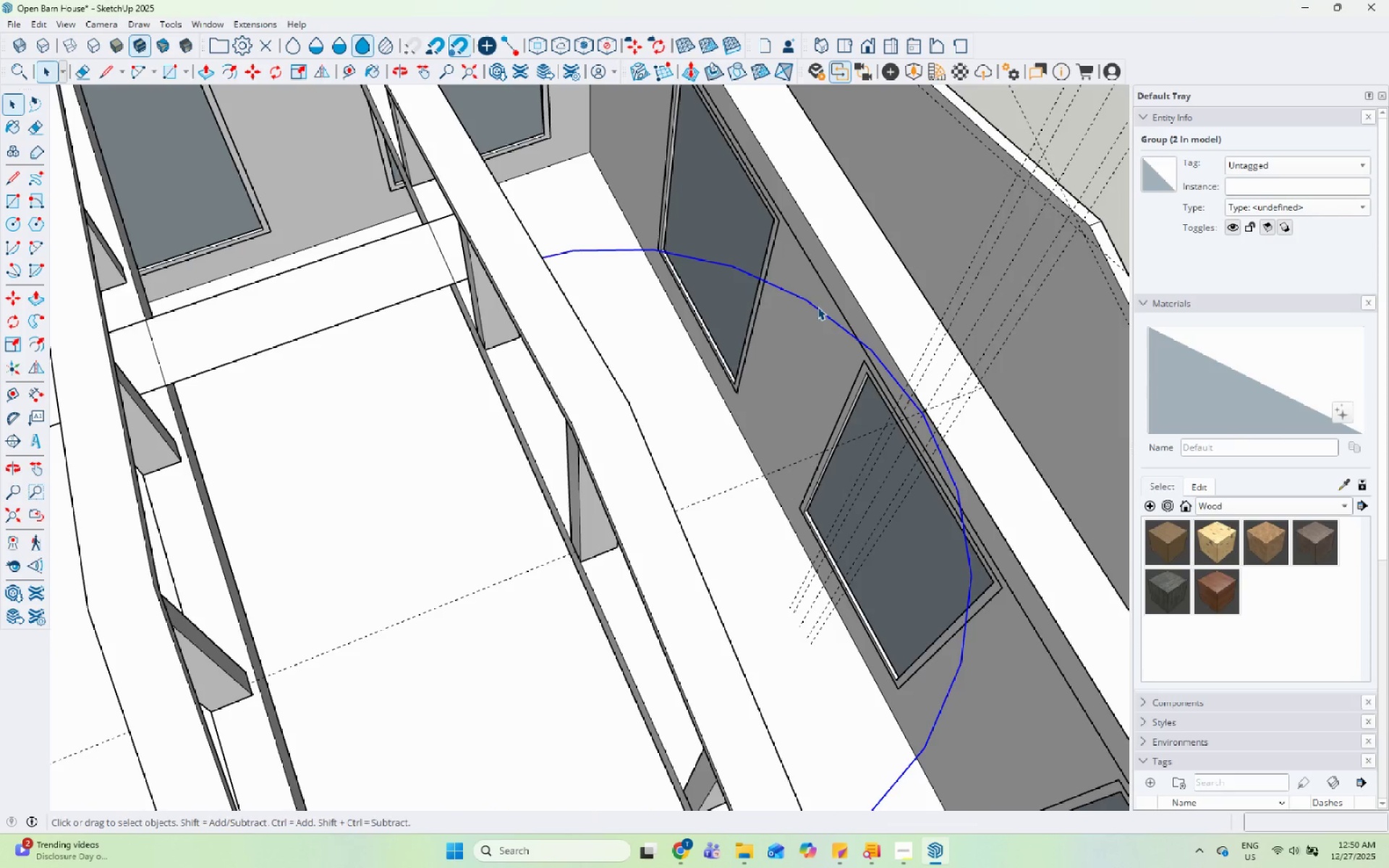 
scroll: coordinate [812, 323], scroll_direction: up, amount: 4.0
 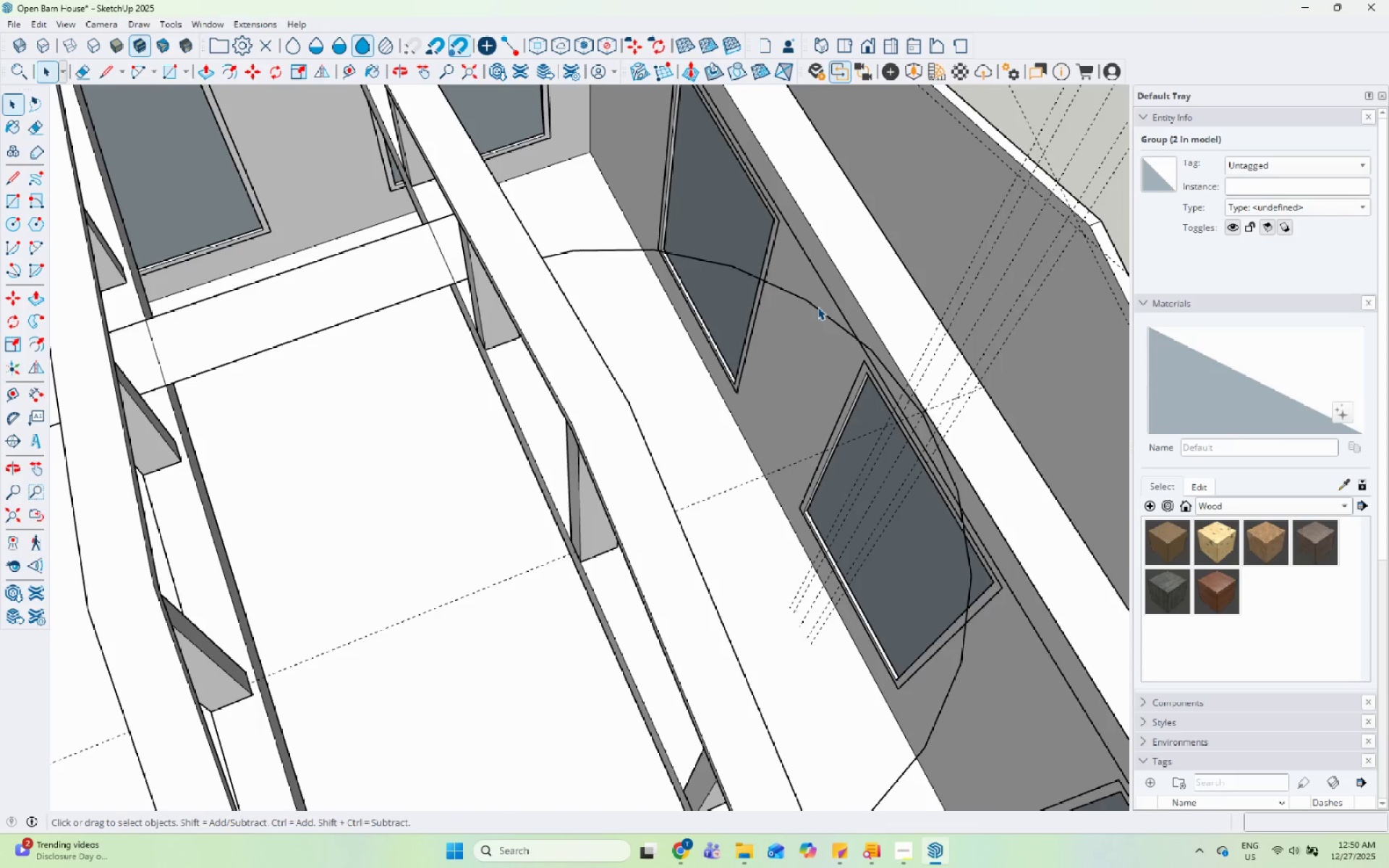 
scroll: coordinate [816, 309], scroll_direction: down, amount: 9.0
 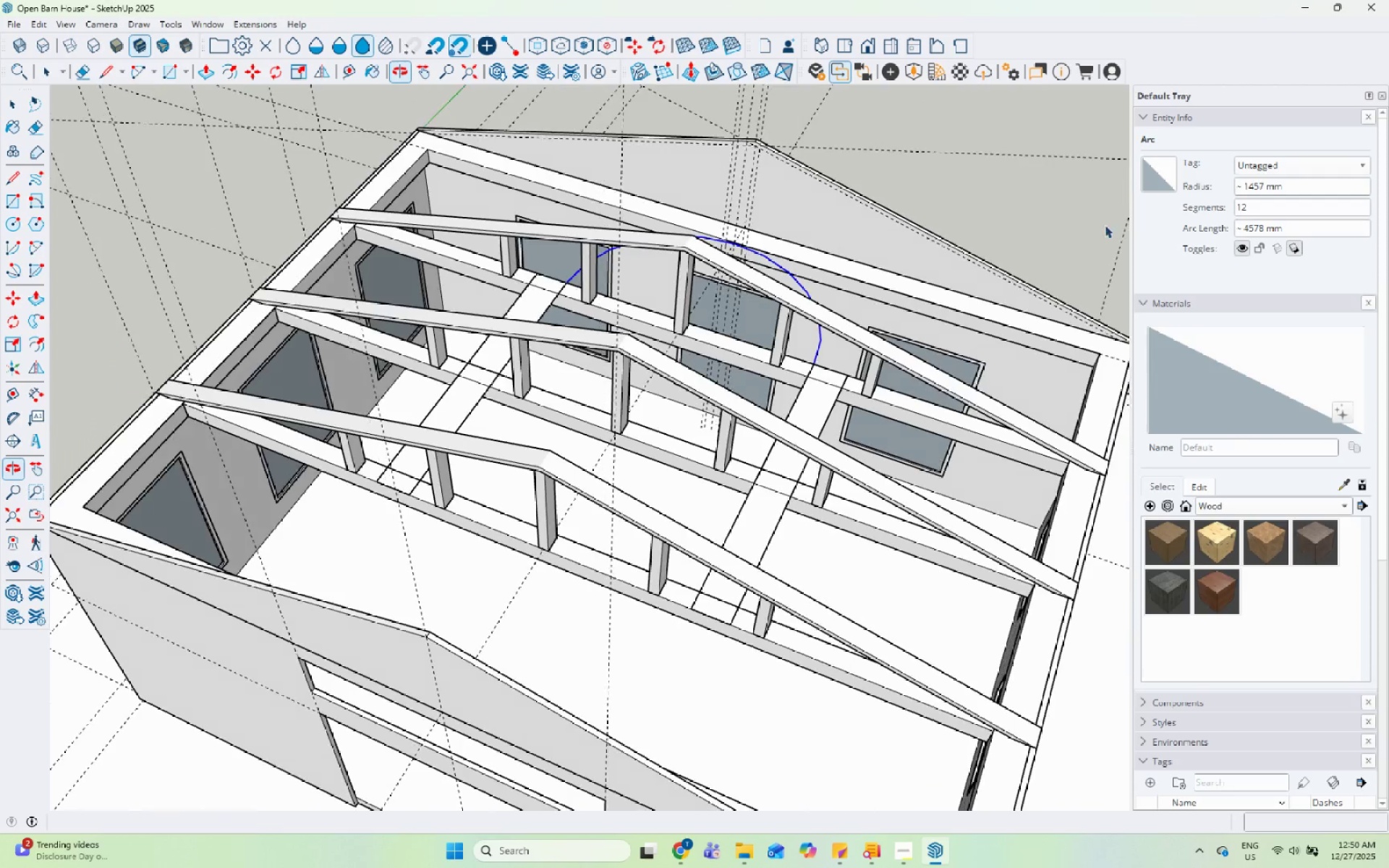 
scroll: coordinate [955, 391], scroll_direction: up, amount: 8.0
 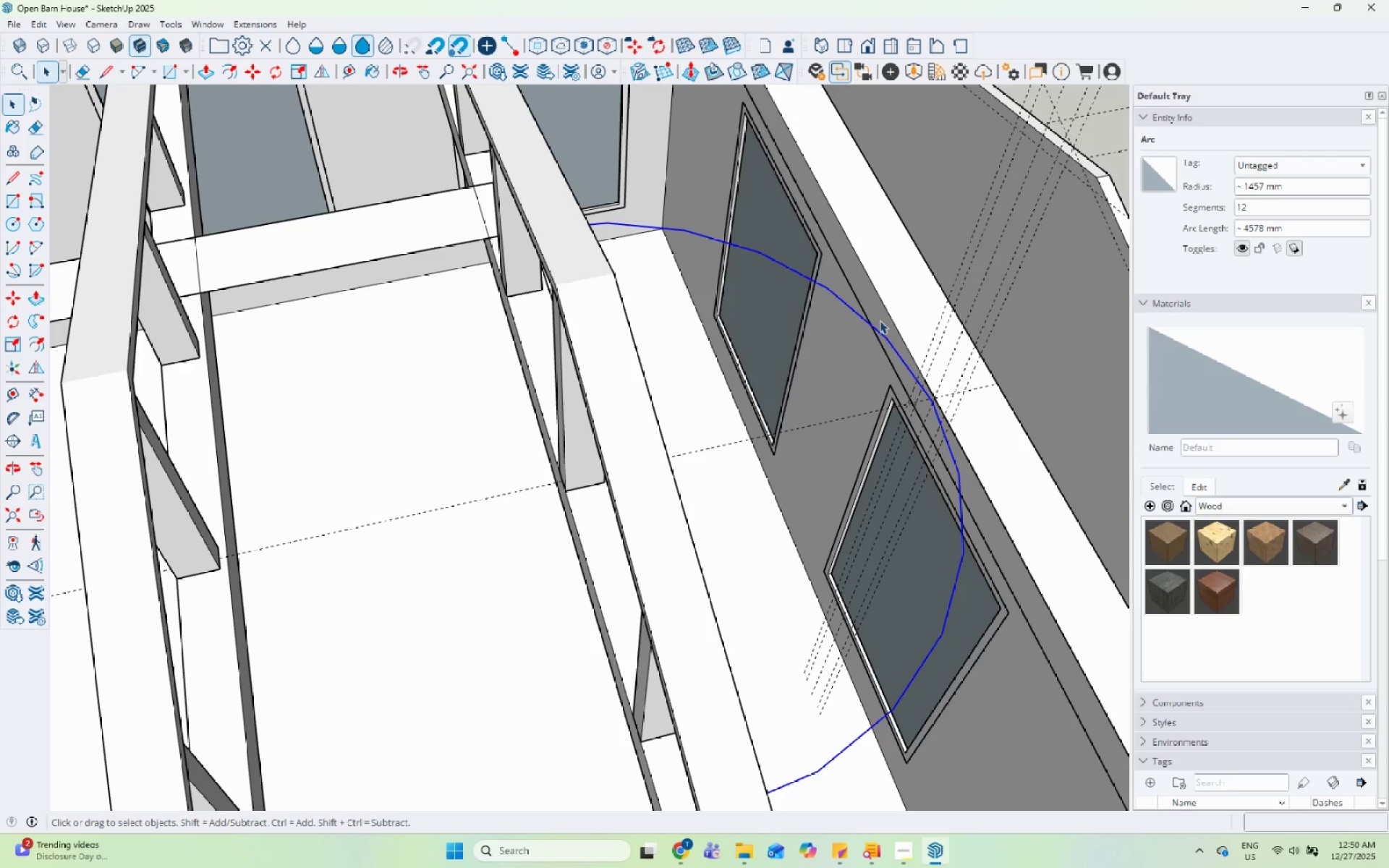 
right_click([878, 333])
 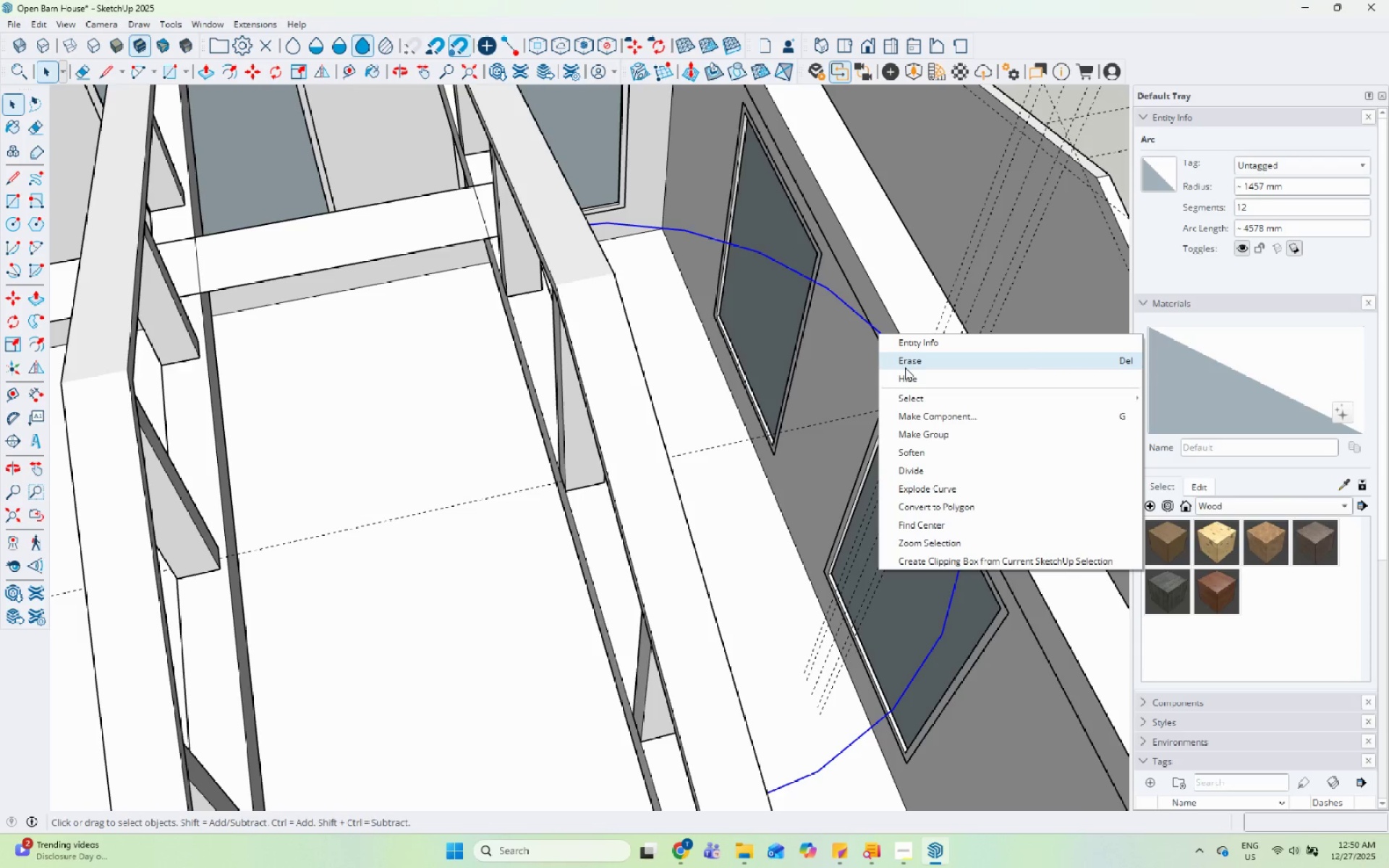 
left_click([716, 220])
 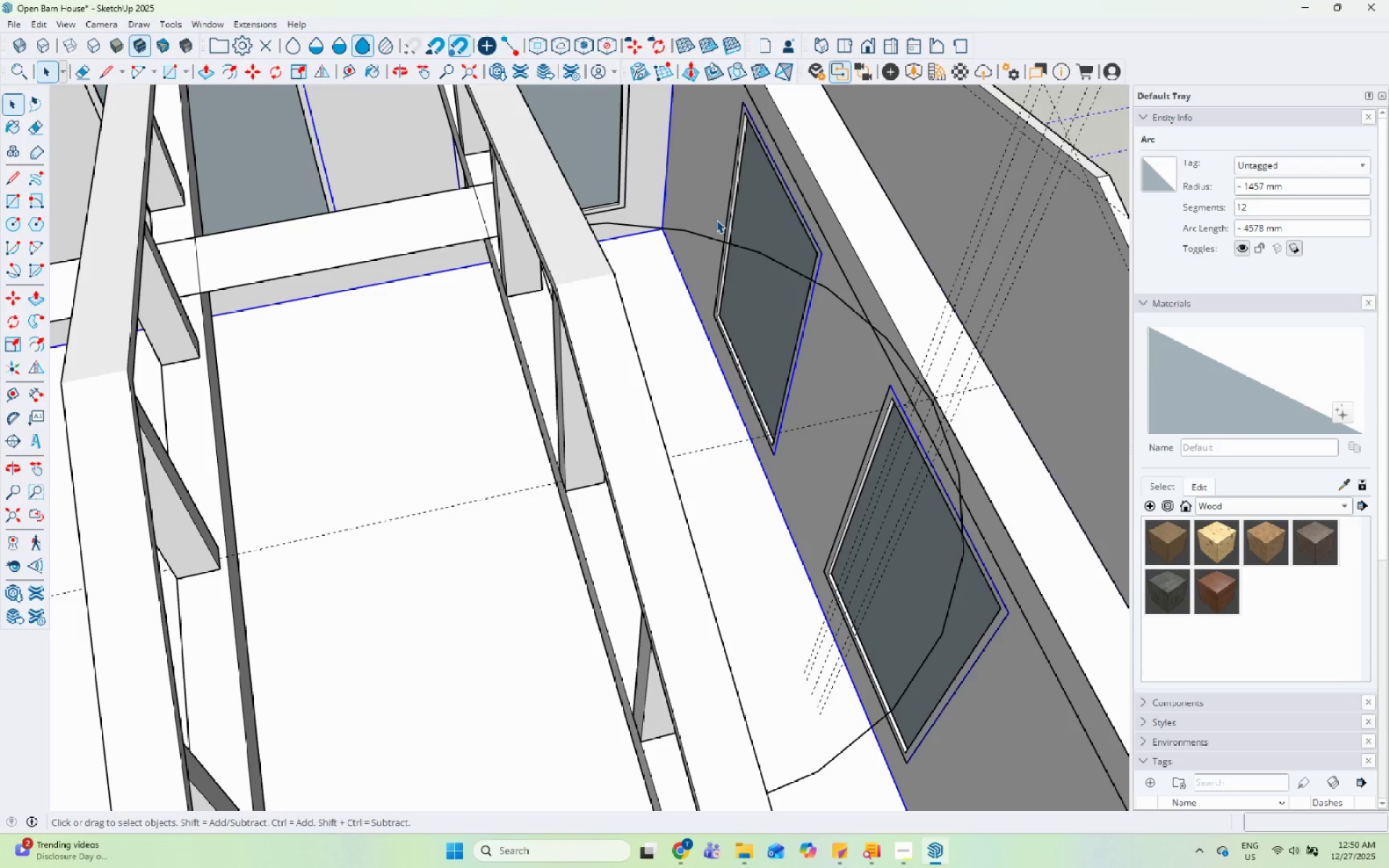 
scroll: coordinate [721, 228], scroll_direction: down, amount: 6.0
 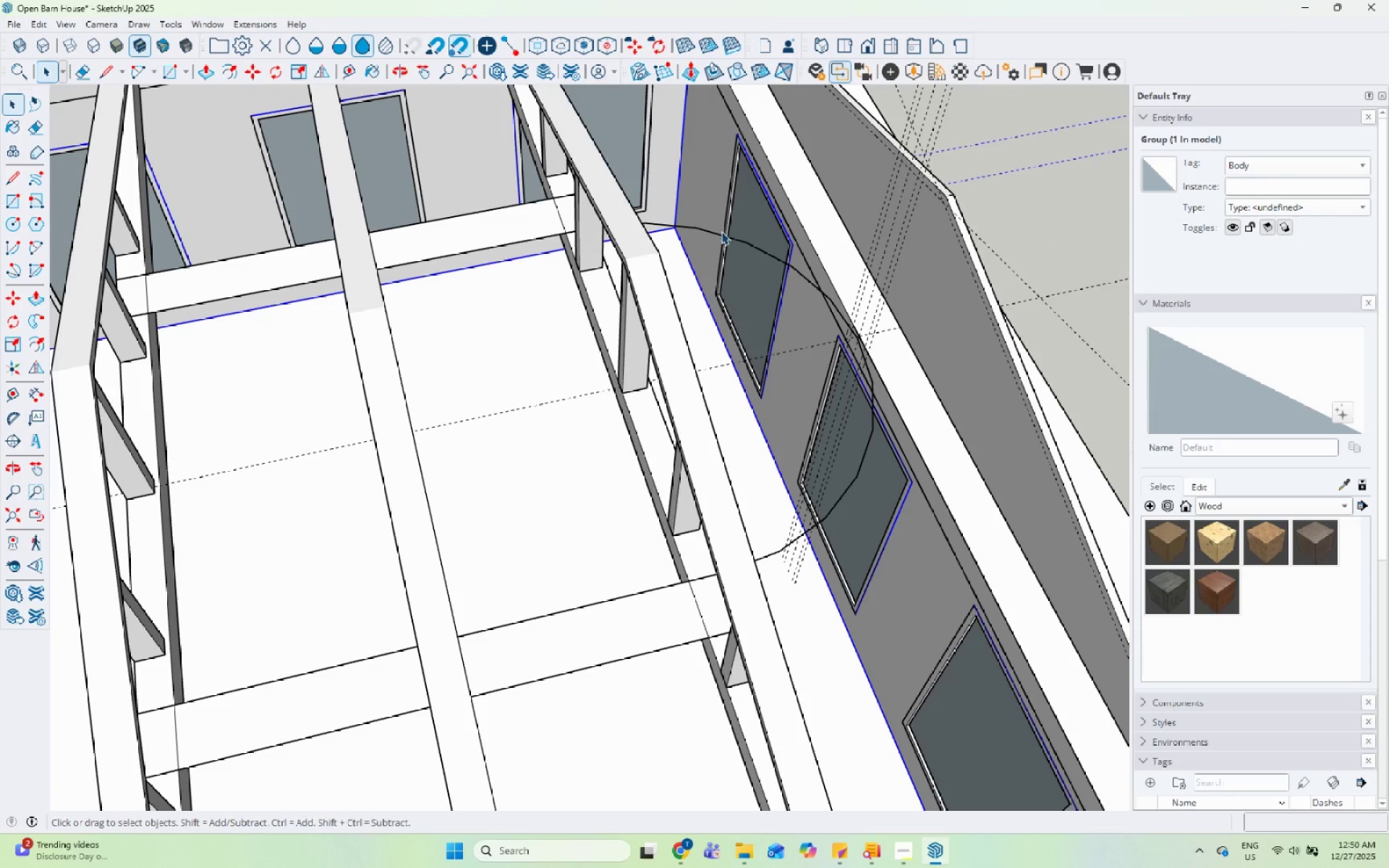 
left_click([721, 234])
 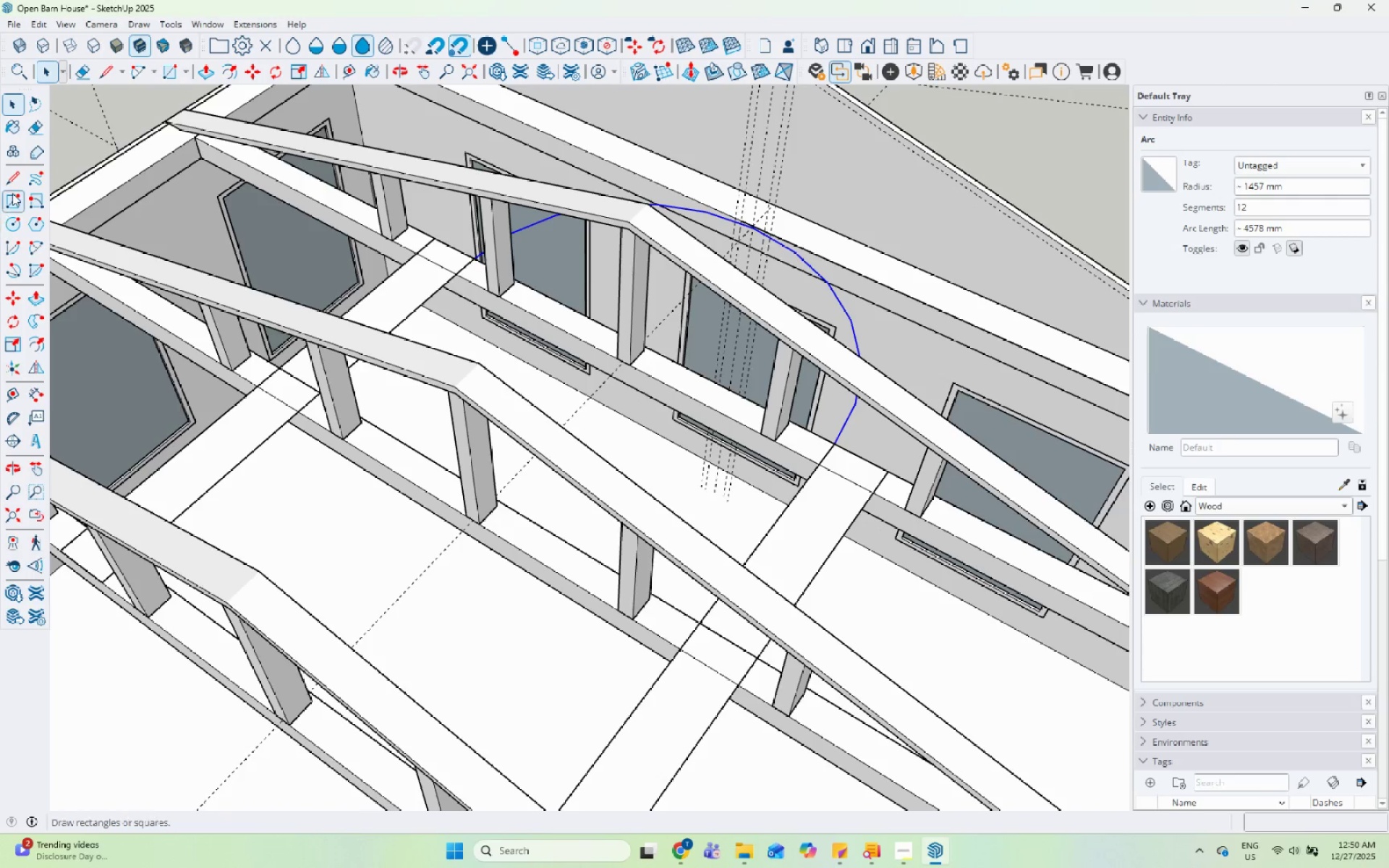 
left_click_drag(start_coordinate=[10, 183], to_coordinate=[26, 179])
 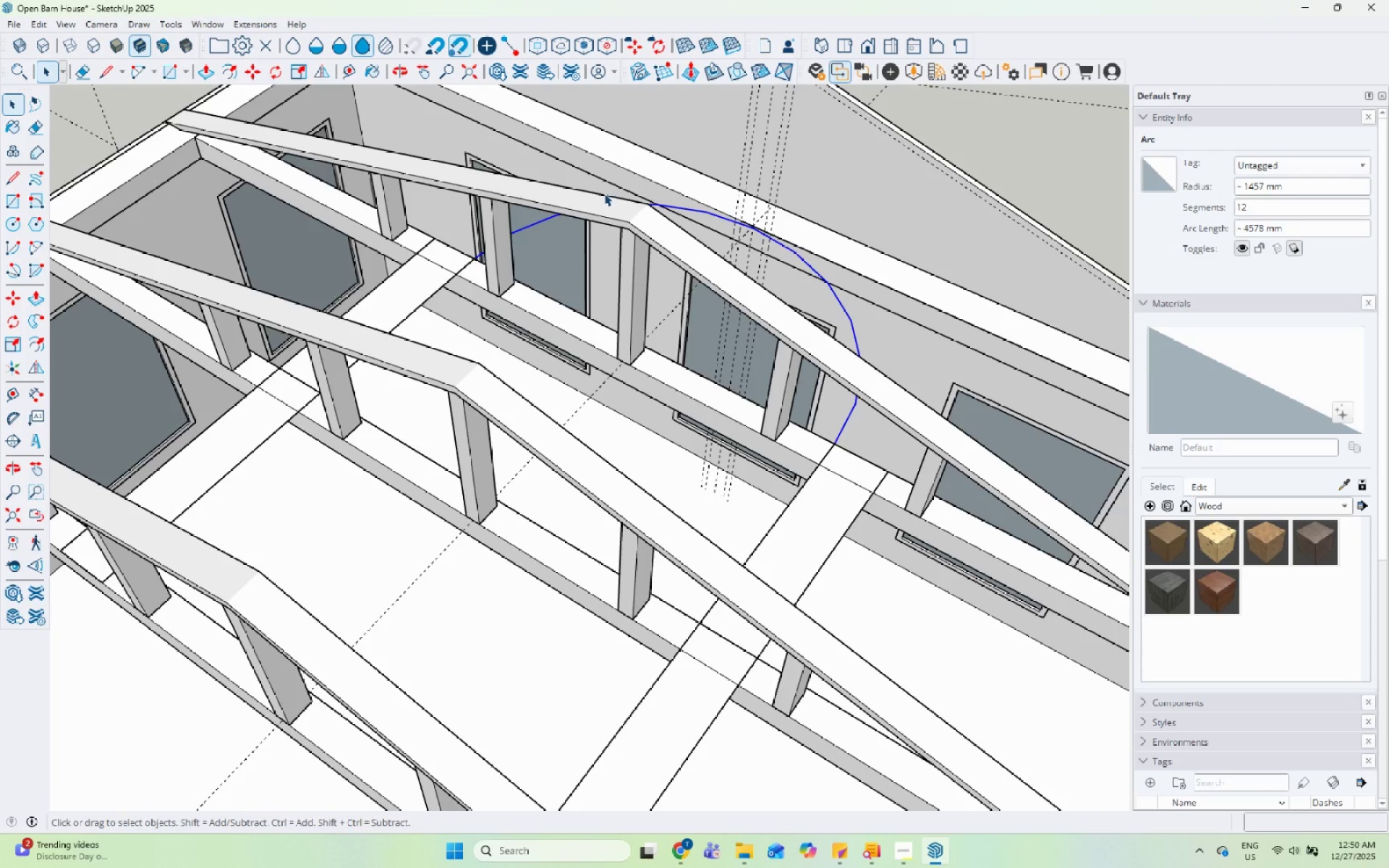 
scroll: coordinate [604, 195], scroll_direction: up, amount: 5.0
 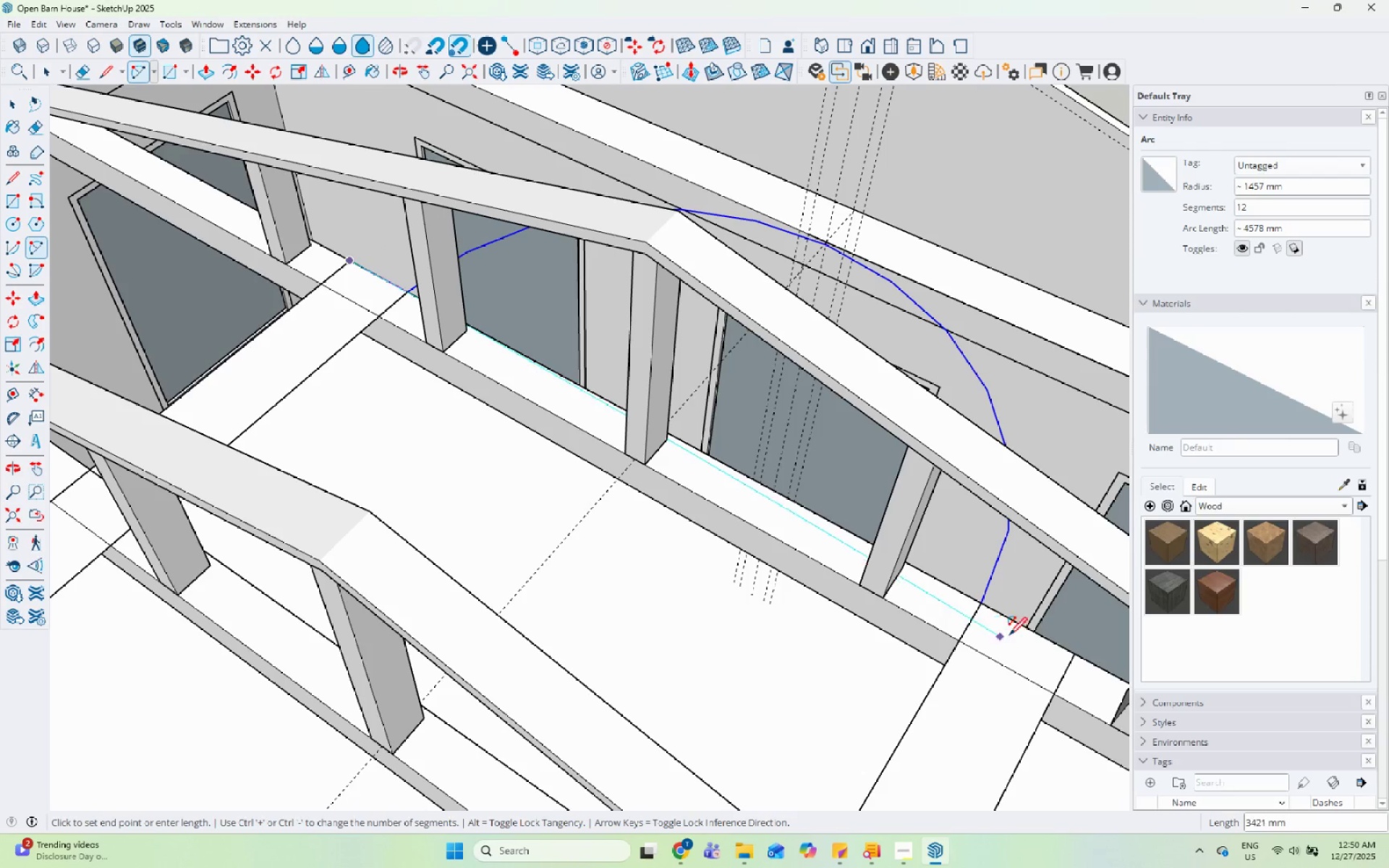 
wait(6.95)
 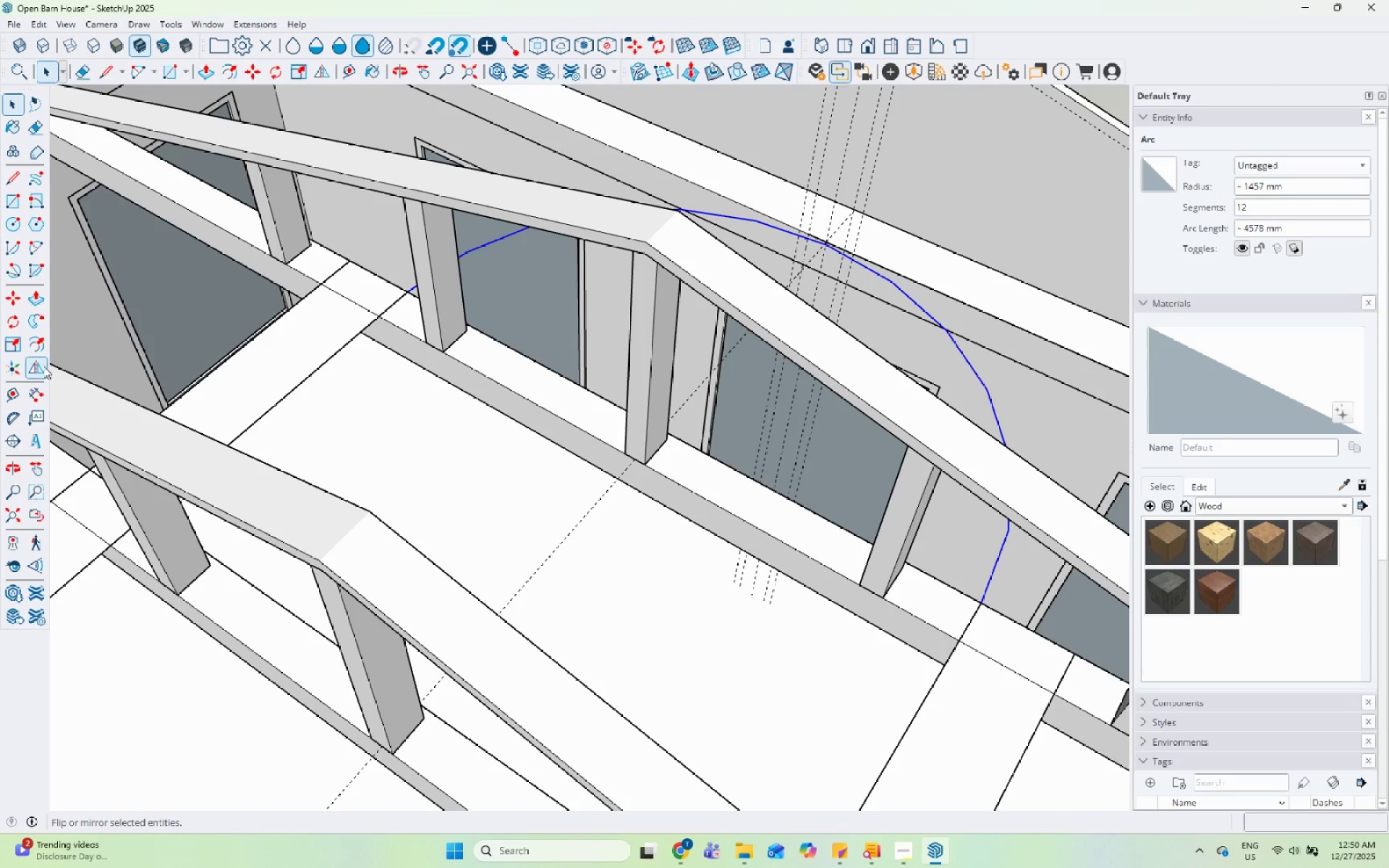 
scroll: coordinate [1105, 665], scroll_direction: up, amount: 4.0
 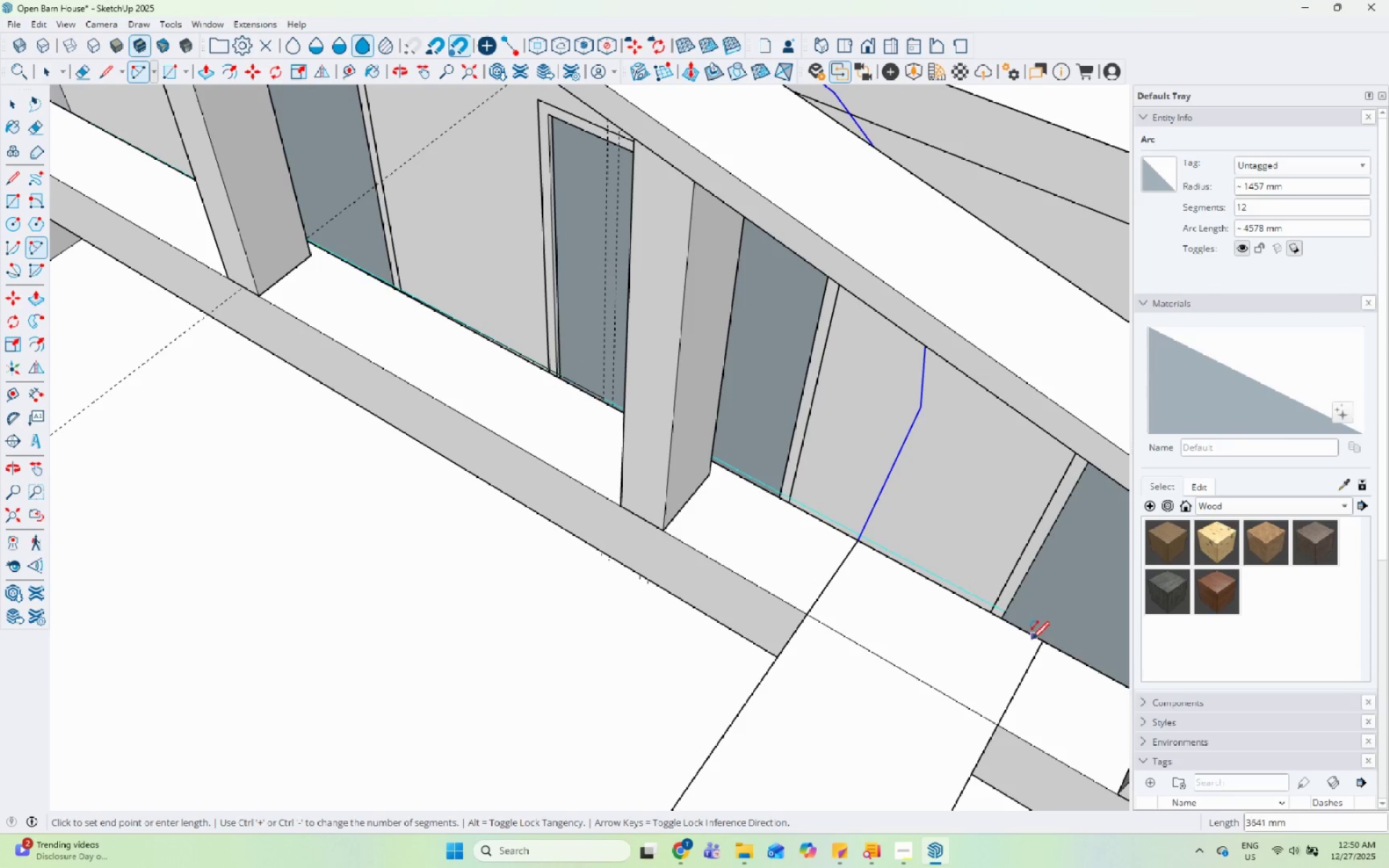 
left_click_drag(start_coordinate=[1042, 647], to_coordinate=[1042, 643])
 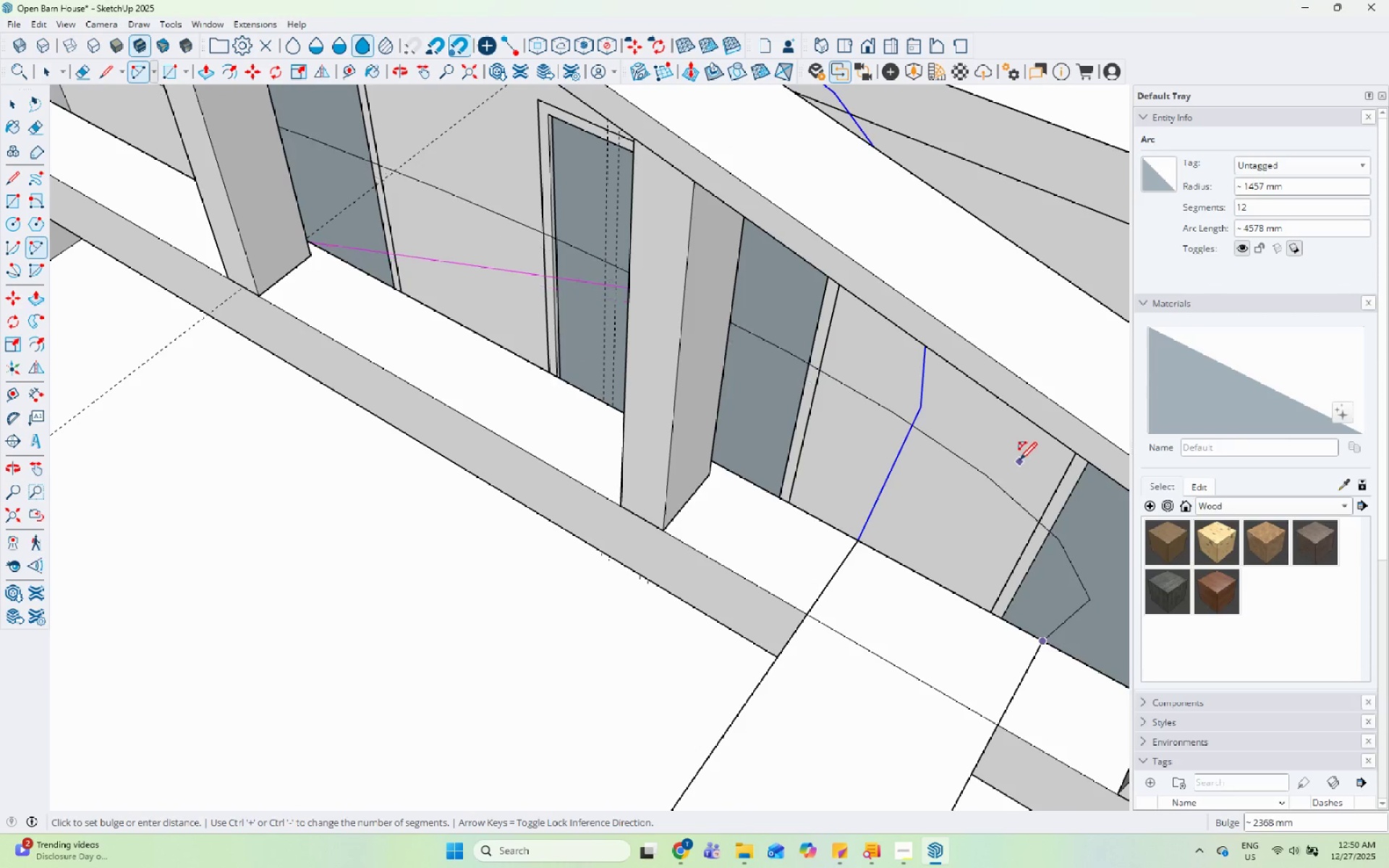 
scroll: coordinate [640, 624], scroll_direction: down, amount: 8.0
 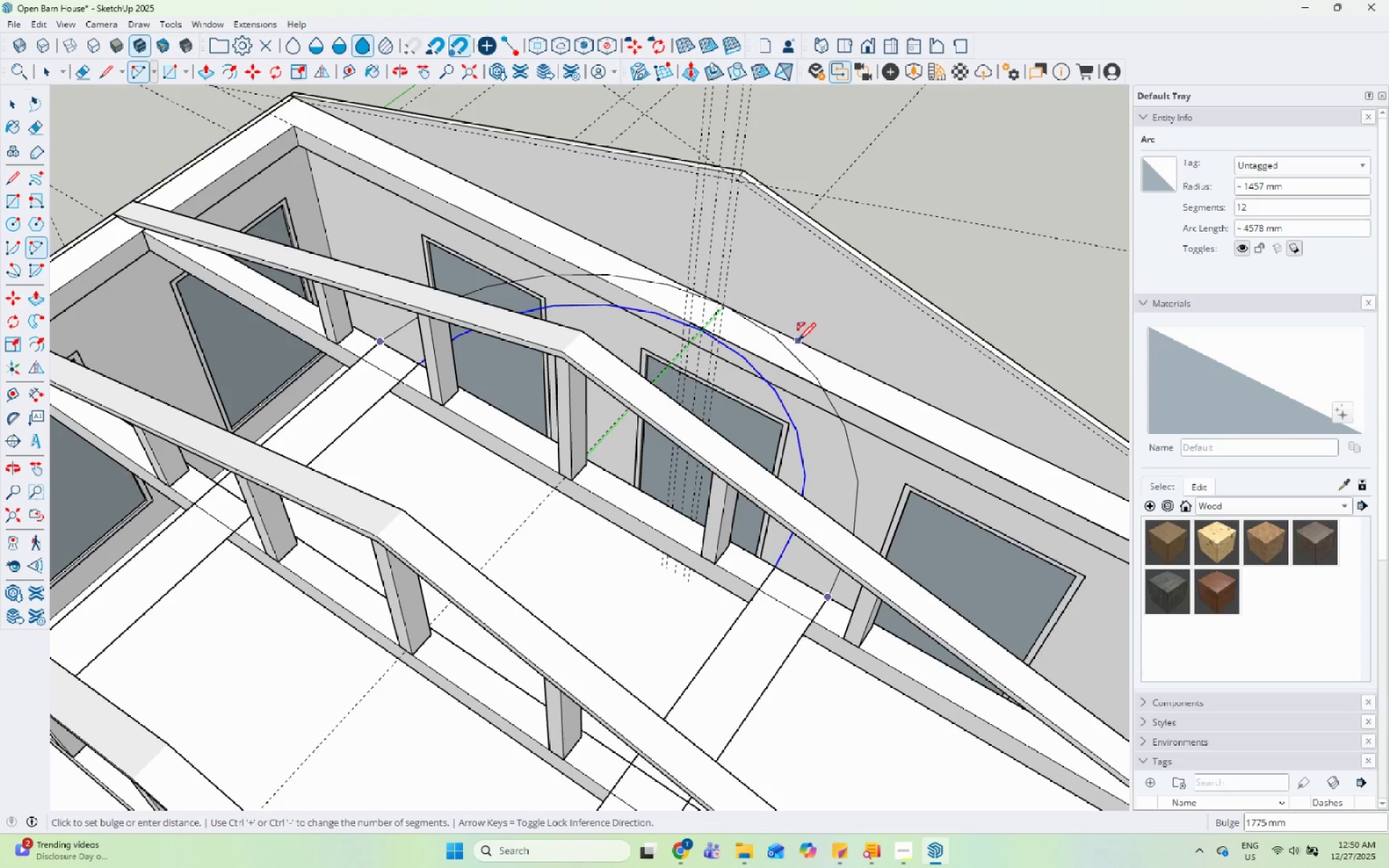 
left_click([798, 342])
 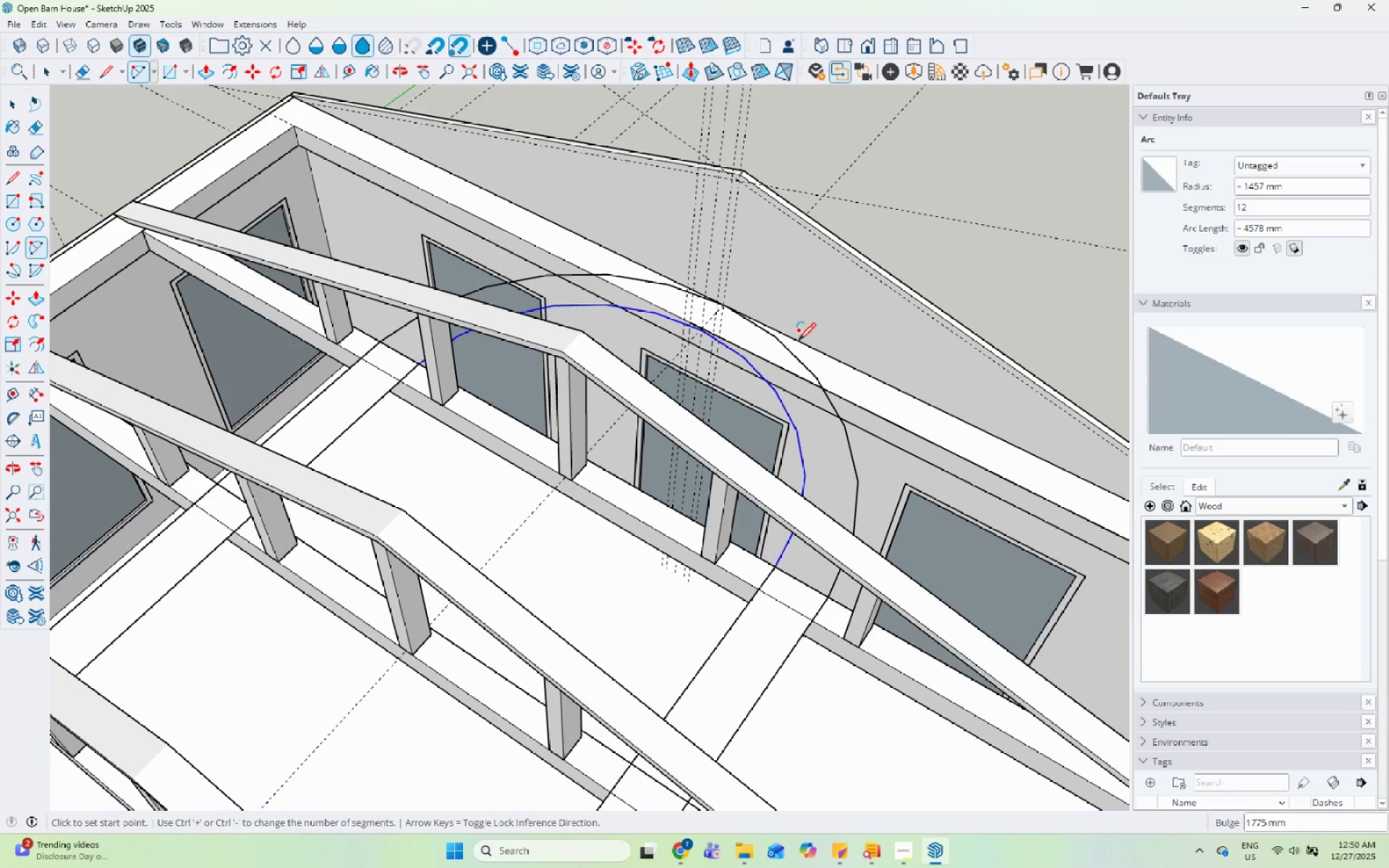 
key(Space)
 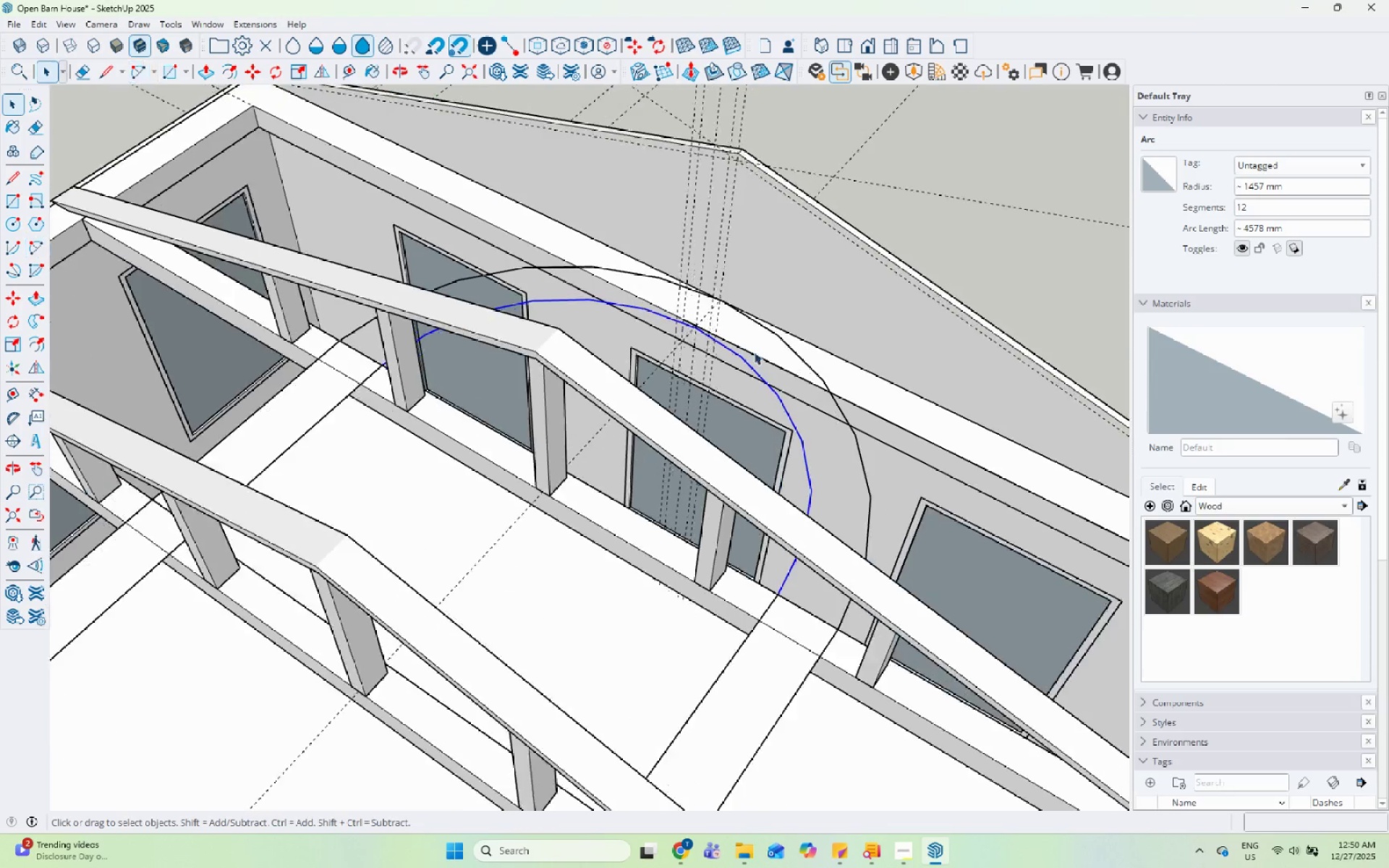 
scroll: coordinate [752, 370], scroll_direction: none, amount: 0.0
 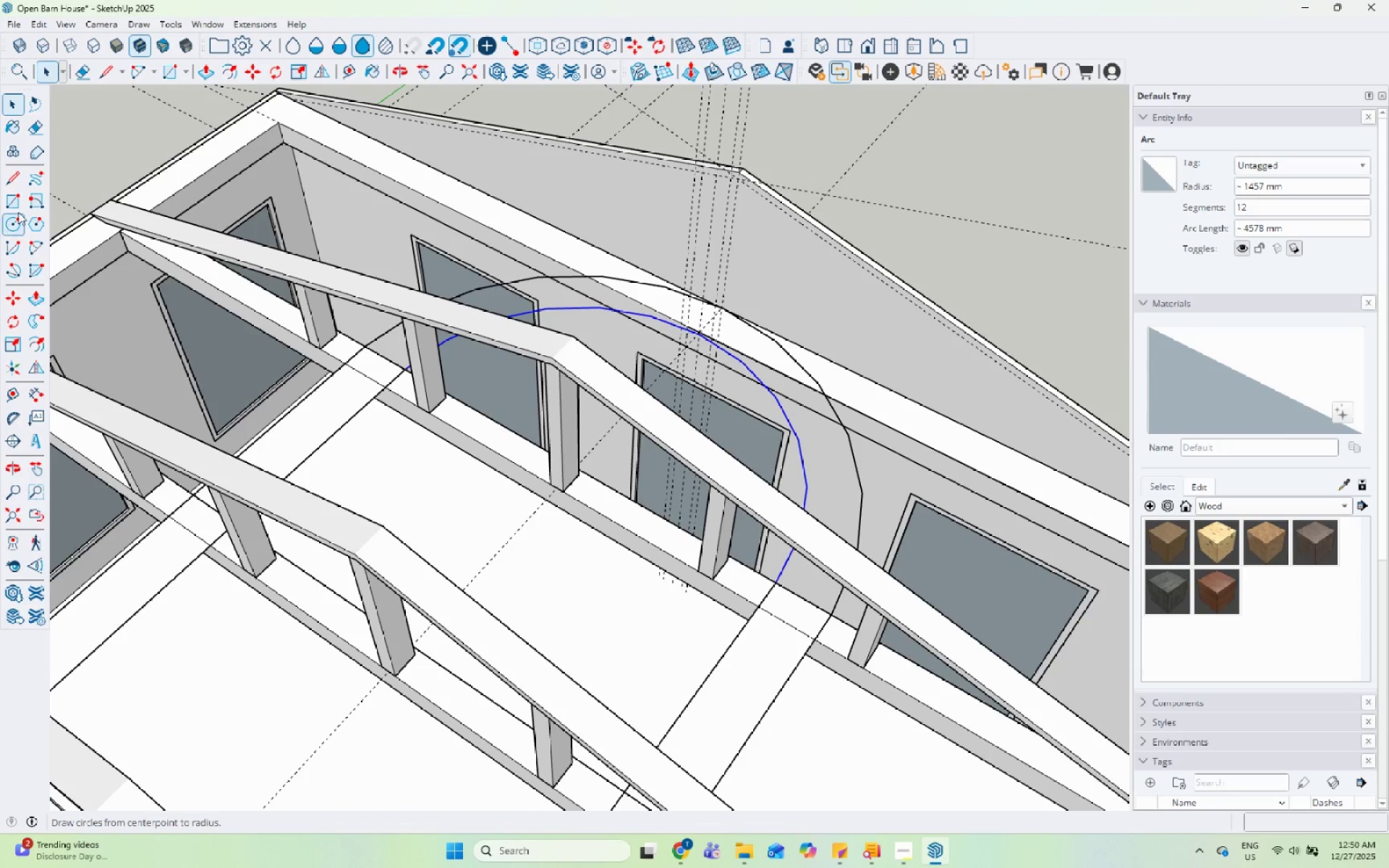 
left_click_drag(start_coordinate=[12, 188], to_coordinate=[32, 186])
 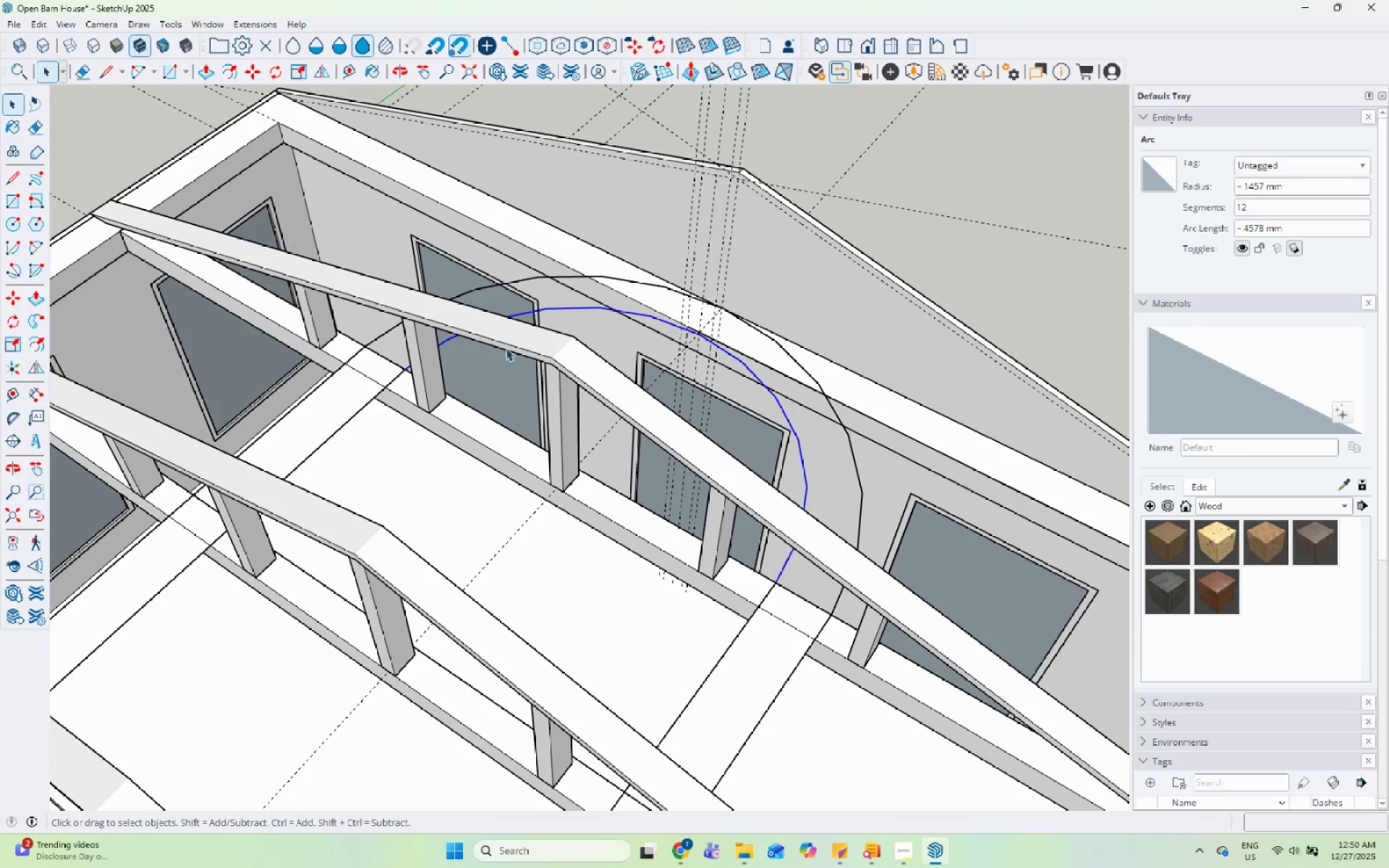 
scroll: coordinate [354, 357], scroll_direction: up, amount: 4.0
 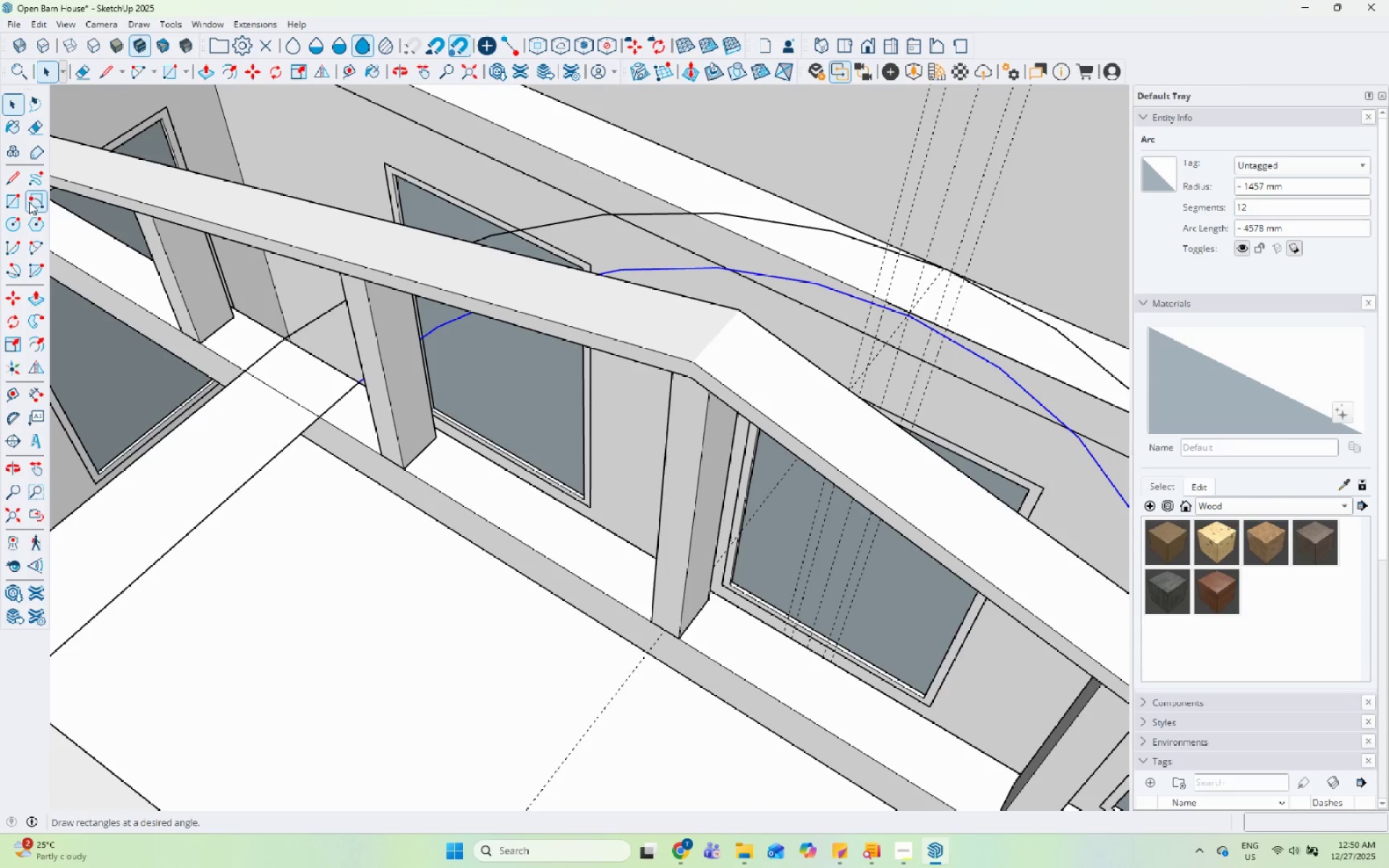 
left_click([22, 186])
 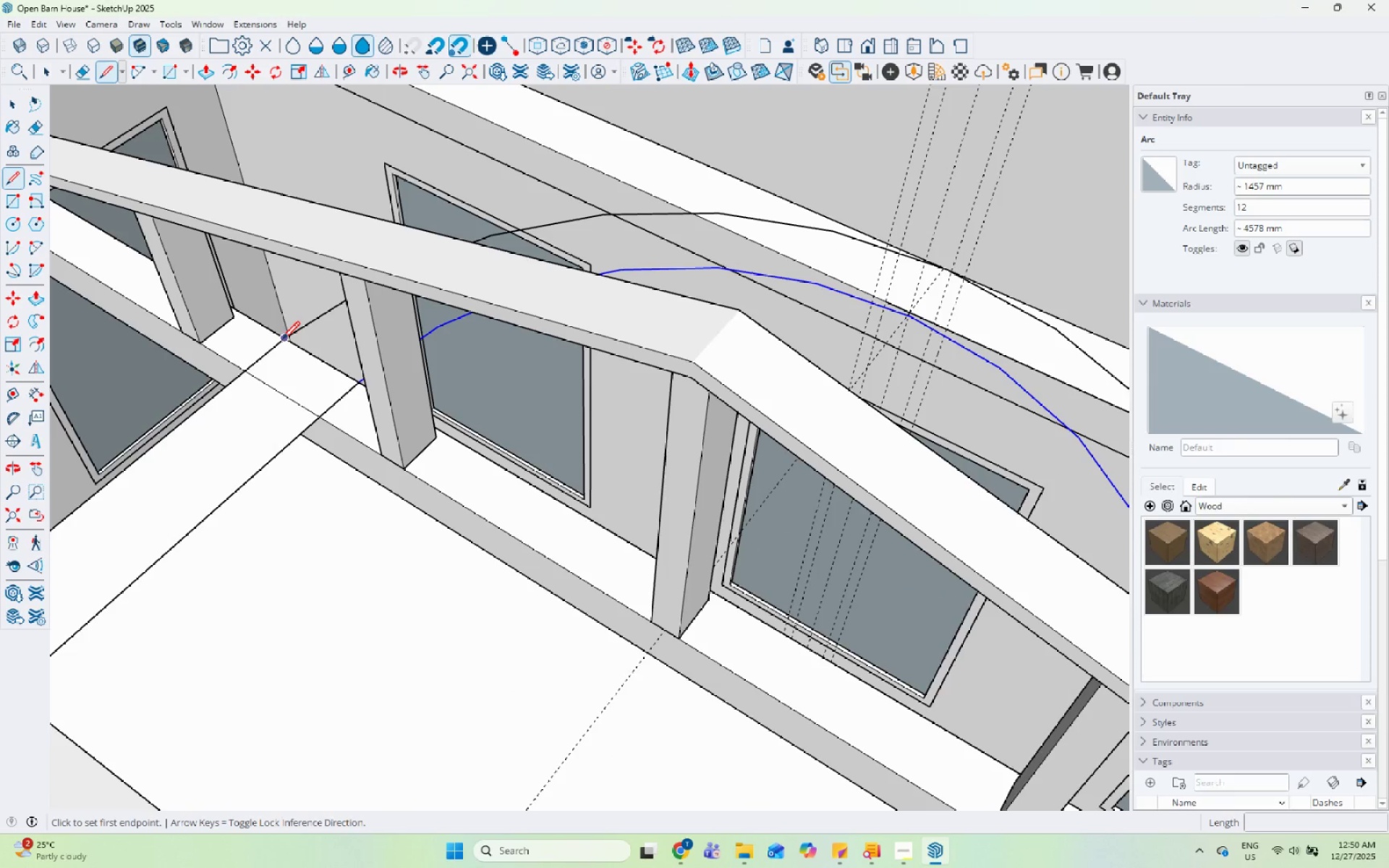 
scroll: coordinate [464, 451], scroll_direction: up, amount: 2.0
 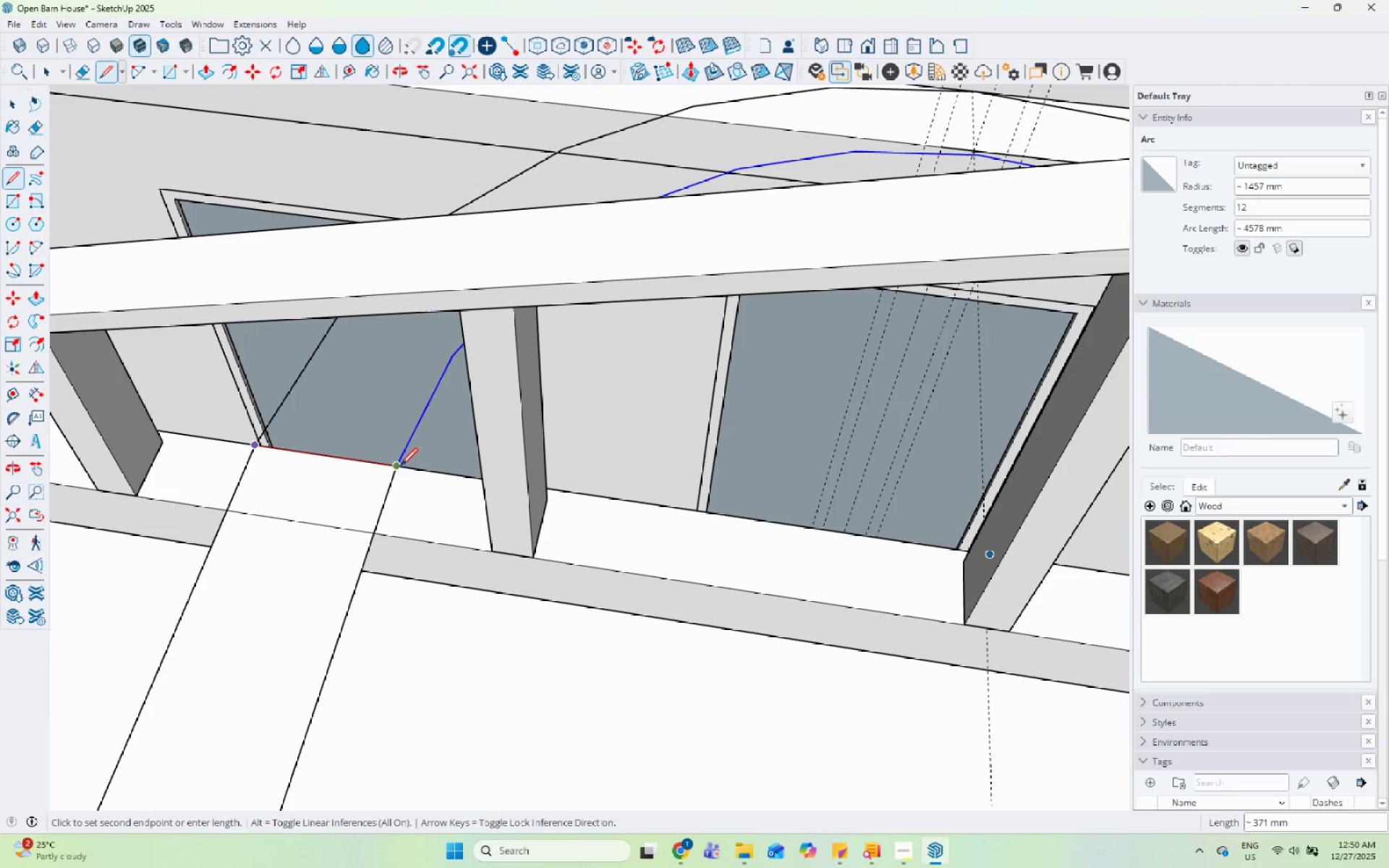 
left_click([399, 468])
 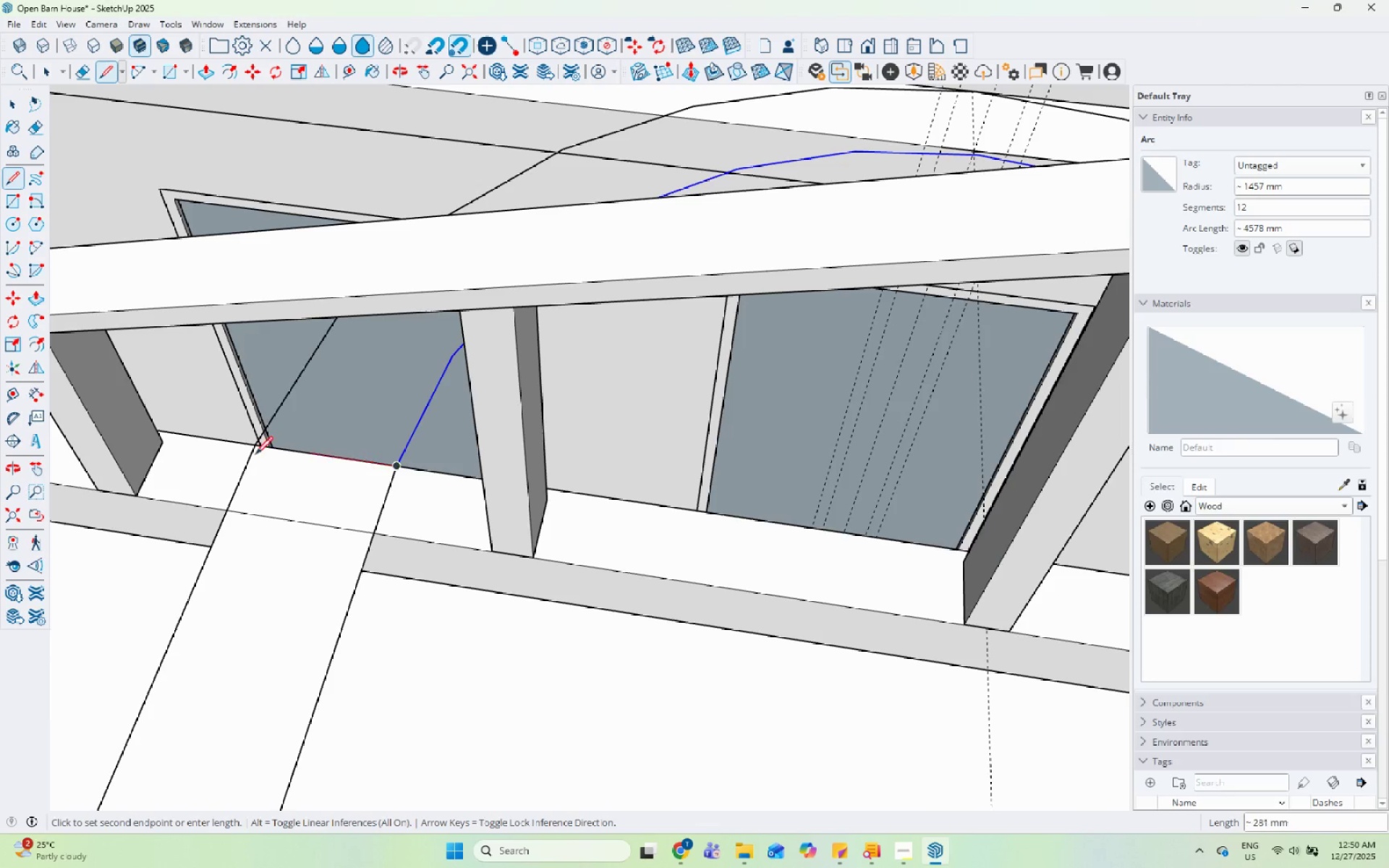 
key(Space)
 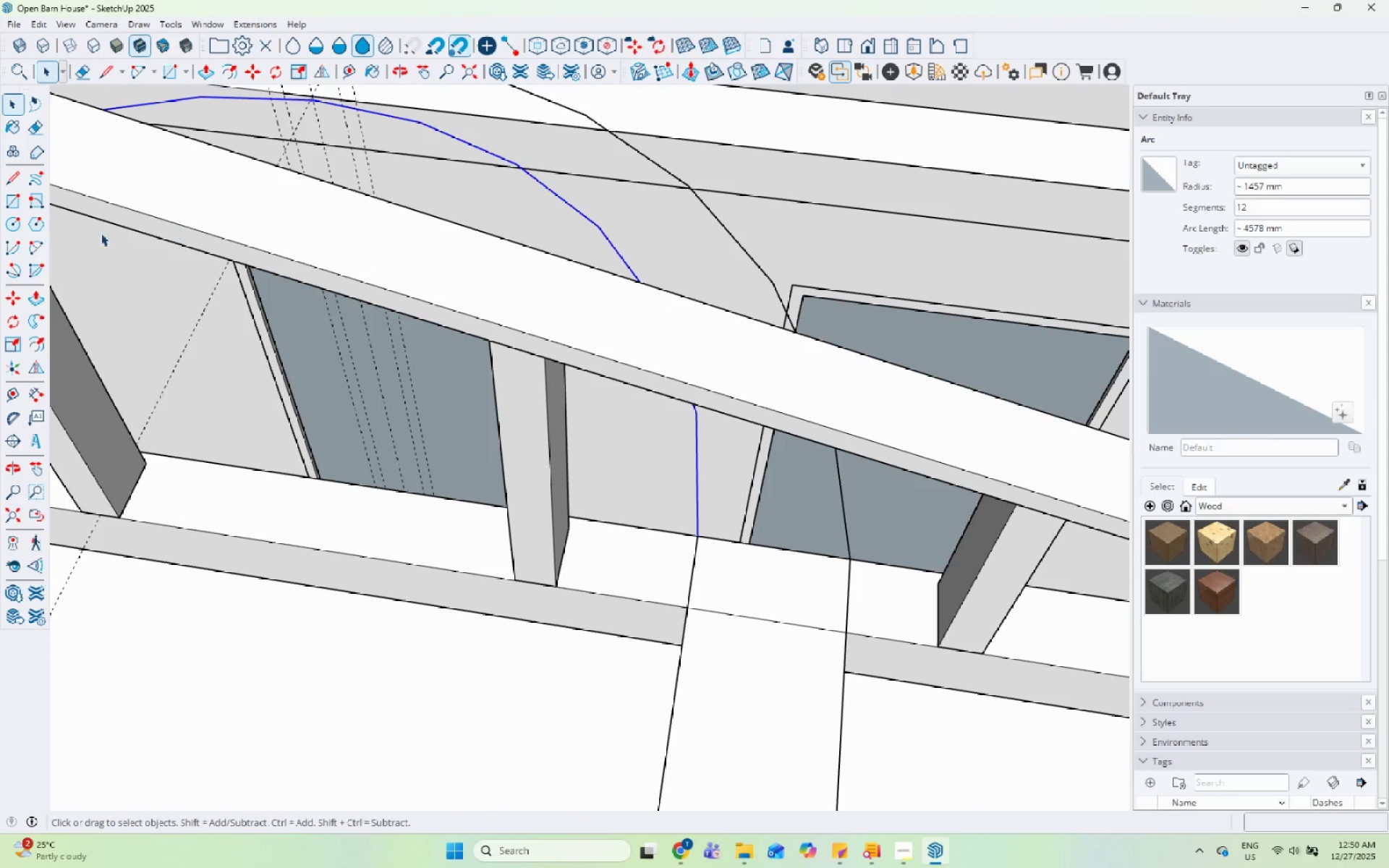 
scroll: coordinate [781, 524], scroll_direction: down, amount: 5.0
 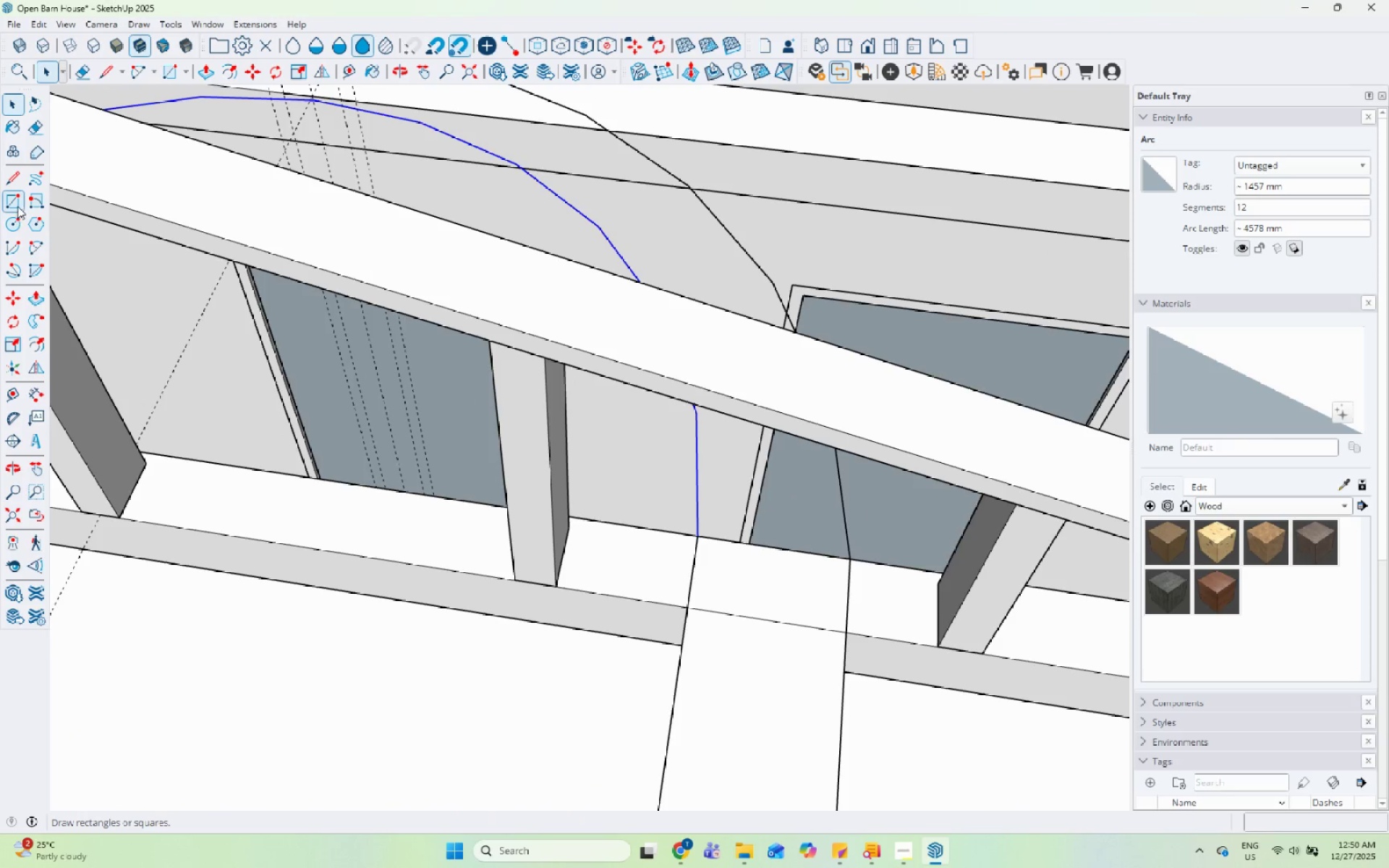 
left_click([12, 180])
 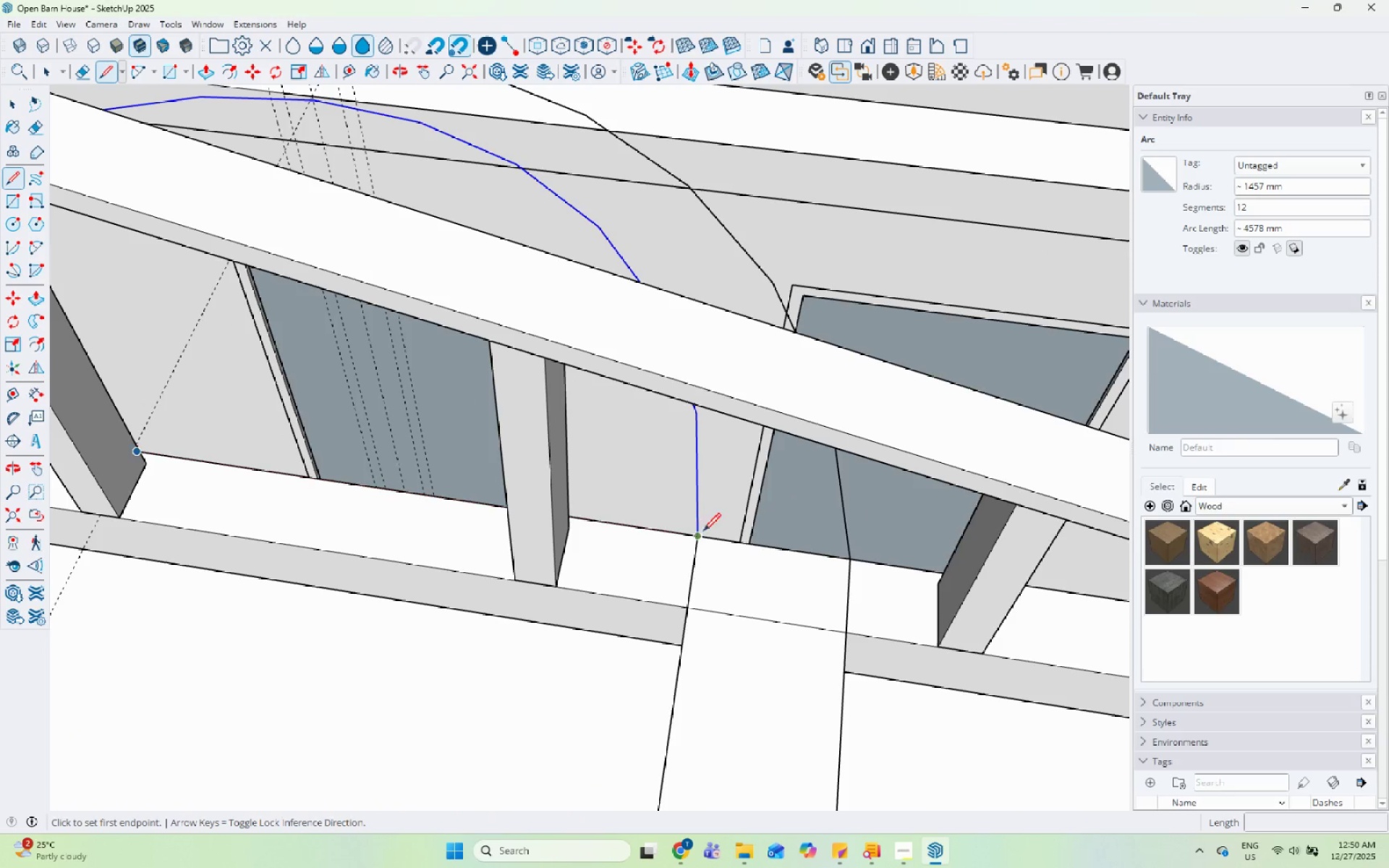 
left_click([705, 533])
 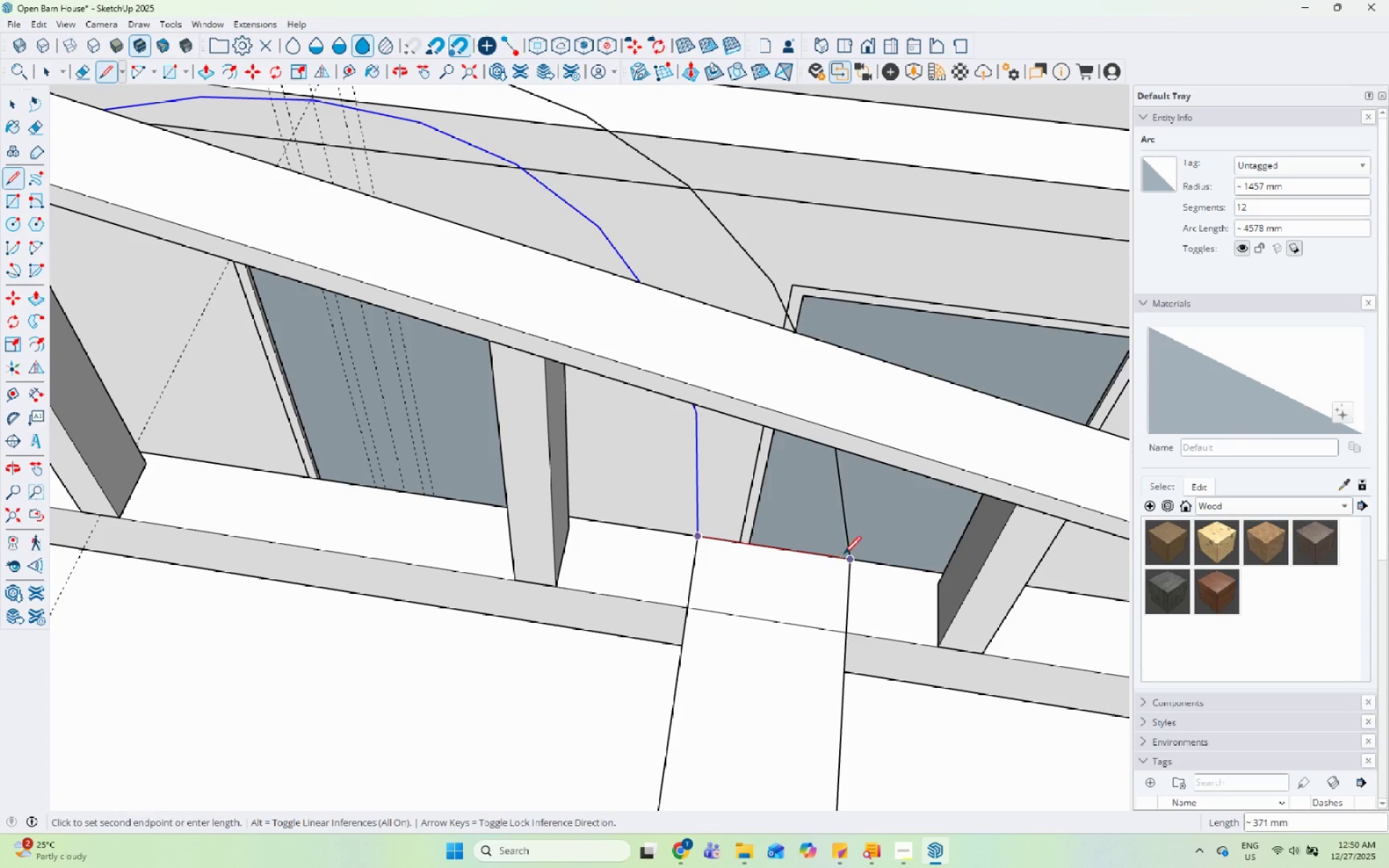 
left_click([848, 558])
 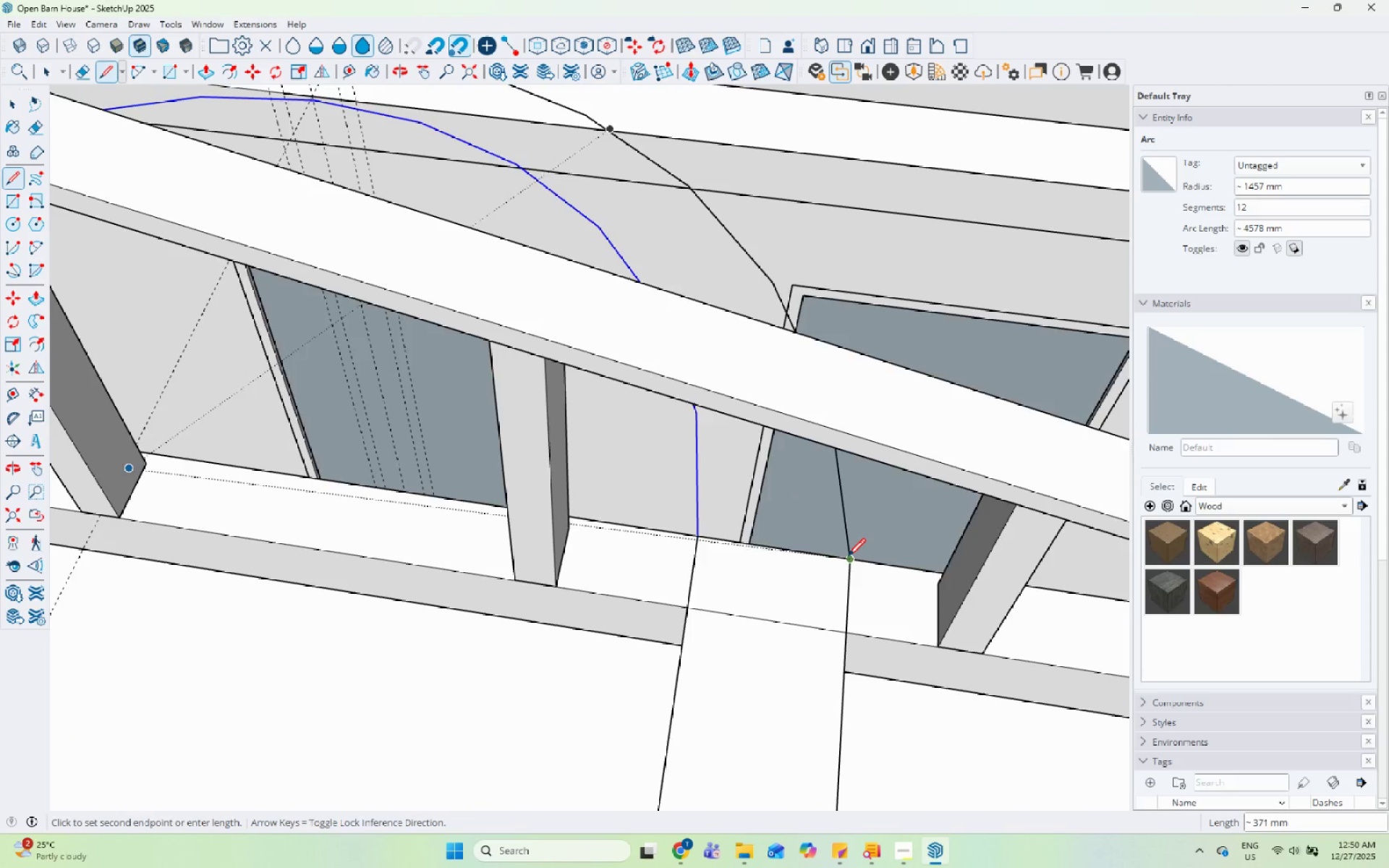 
key(Space)
 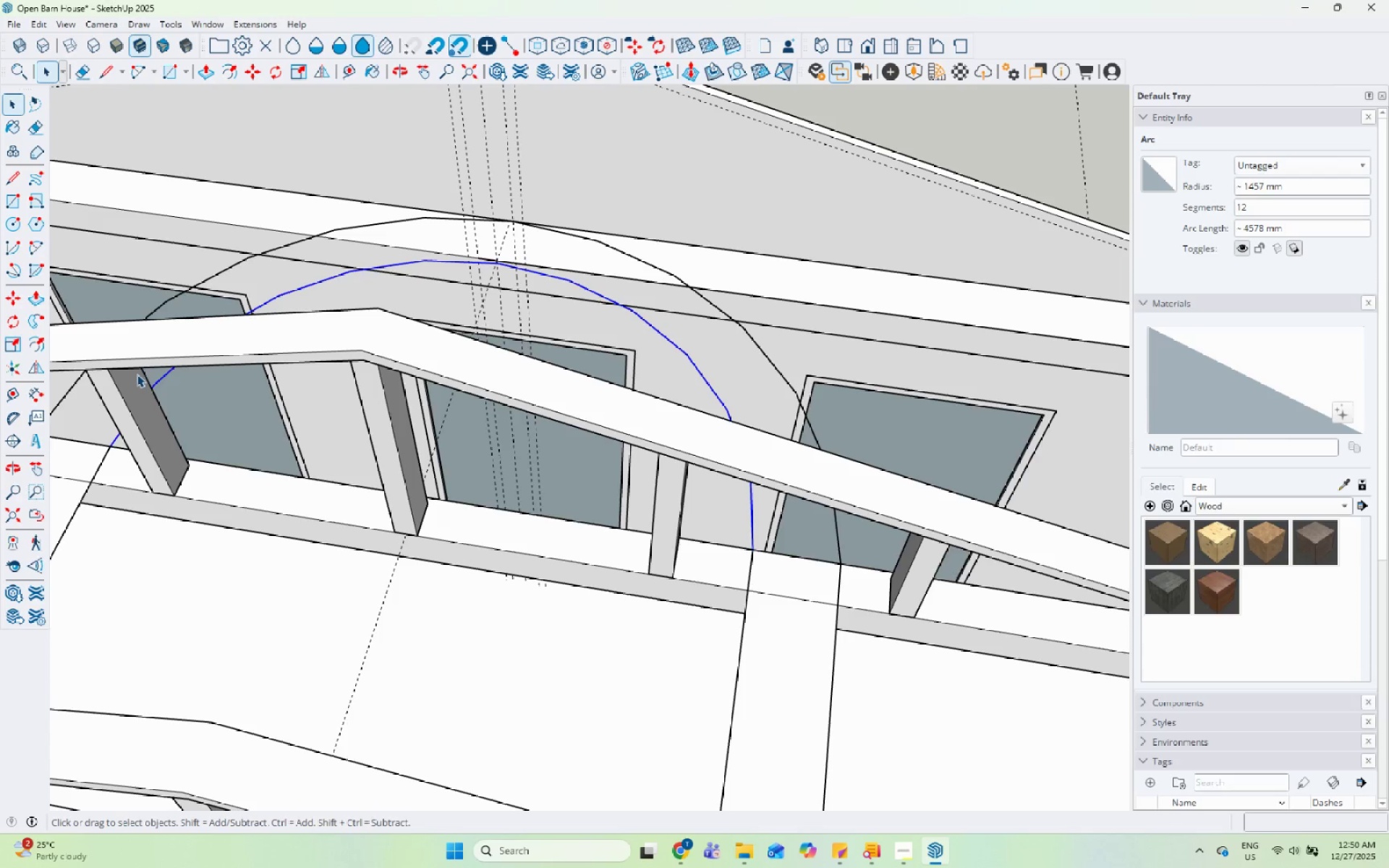 
scroll: coordinate [831, 567], scroll_direction: down, amount: 6.0
 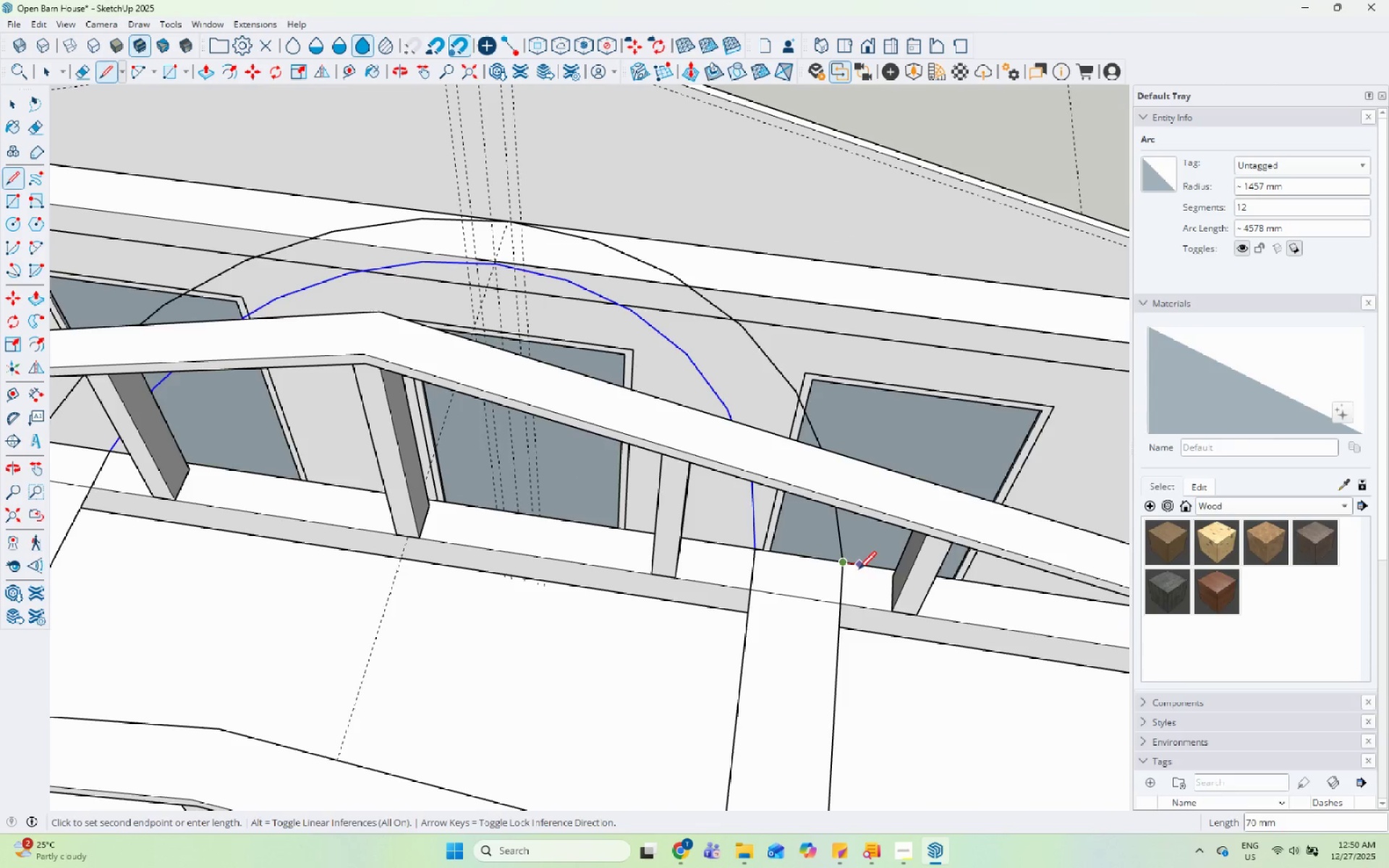 
double_click([312, 285])
 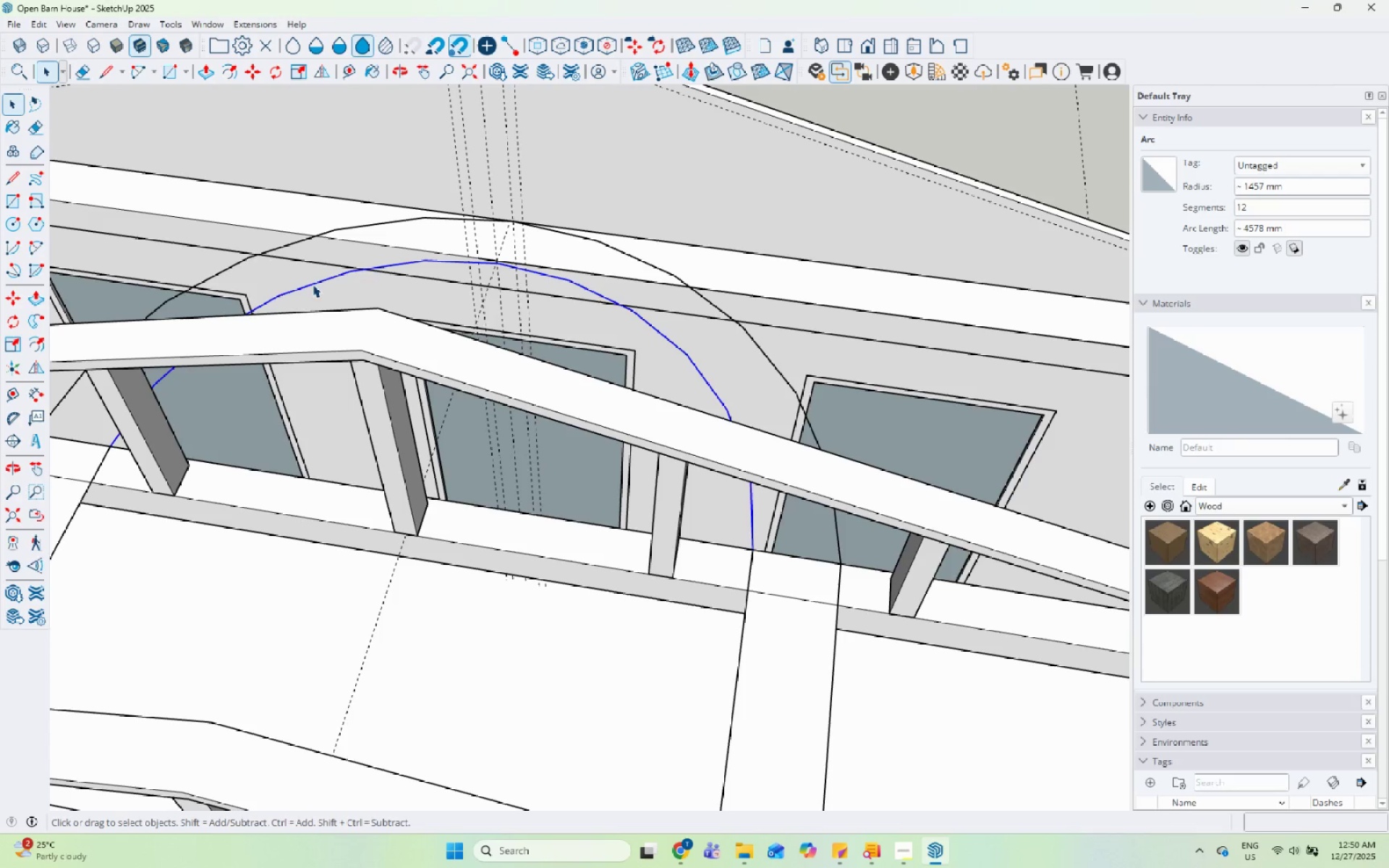 
triple_click([313, 284])
 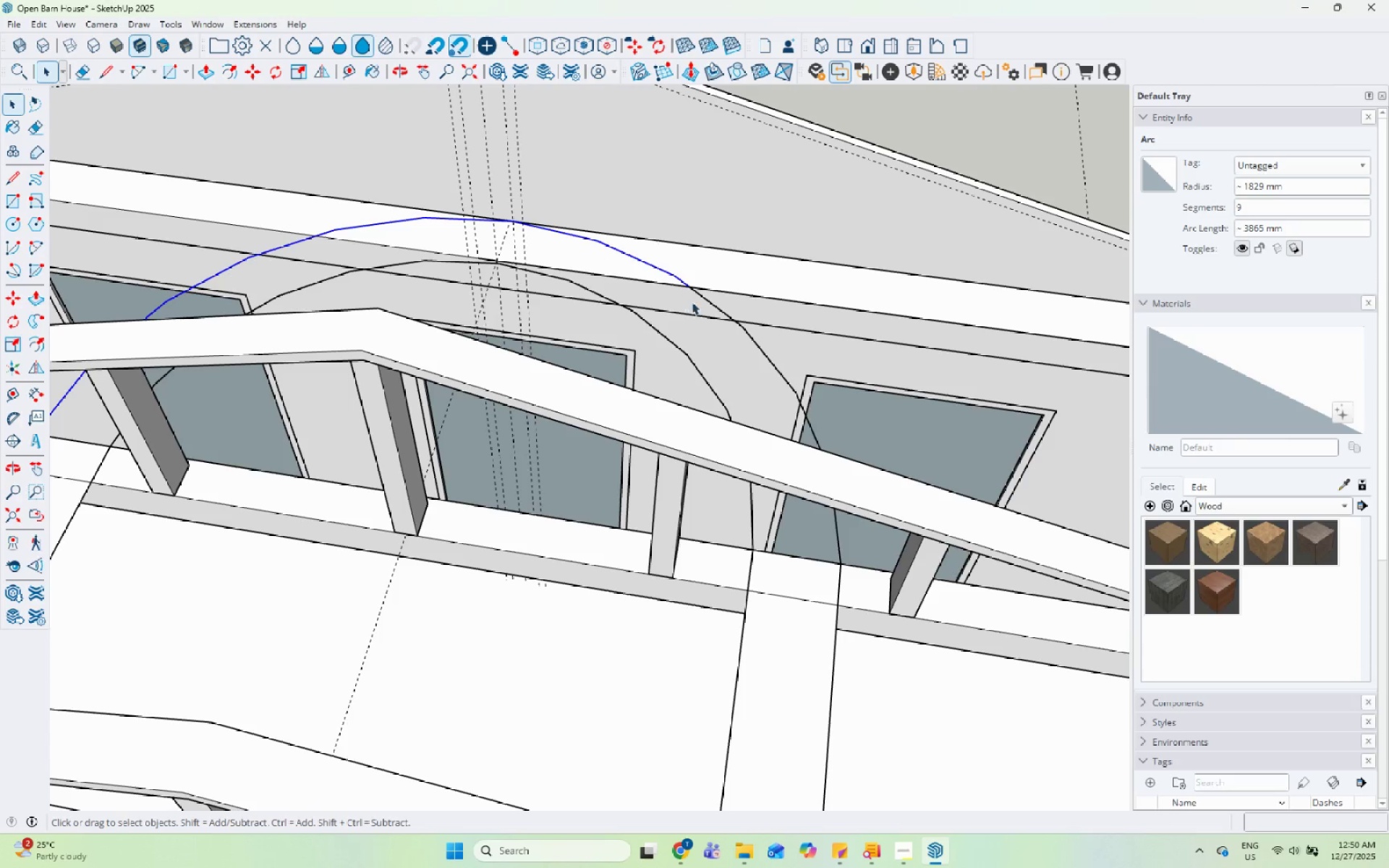 
left_click([736, 326])
 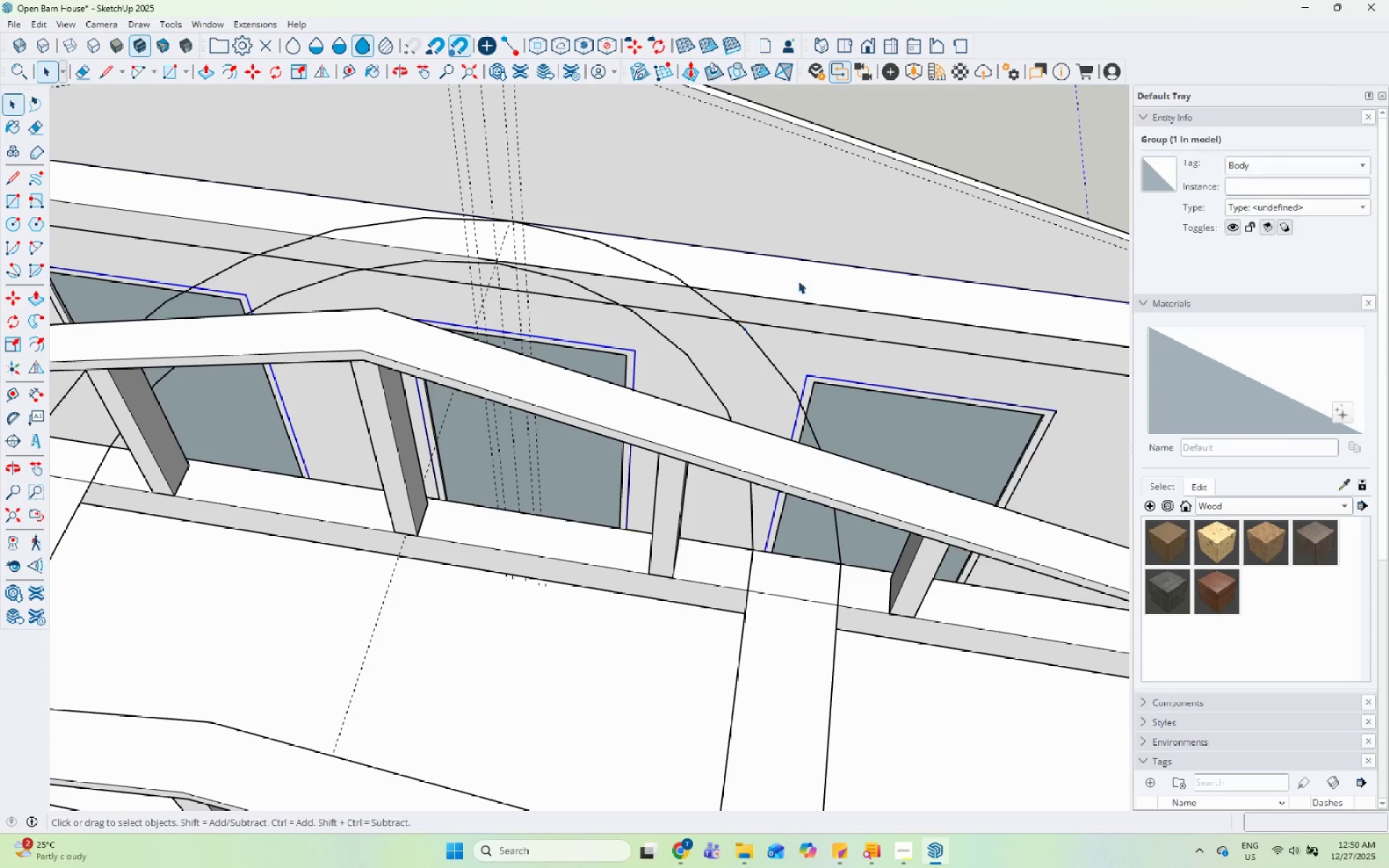 
left_click([805, 274])
 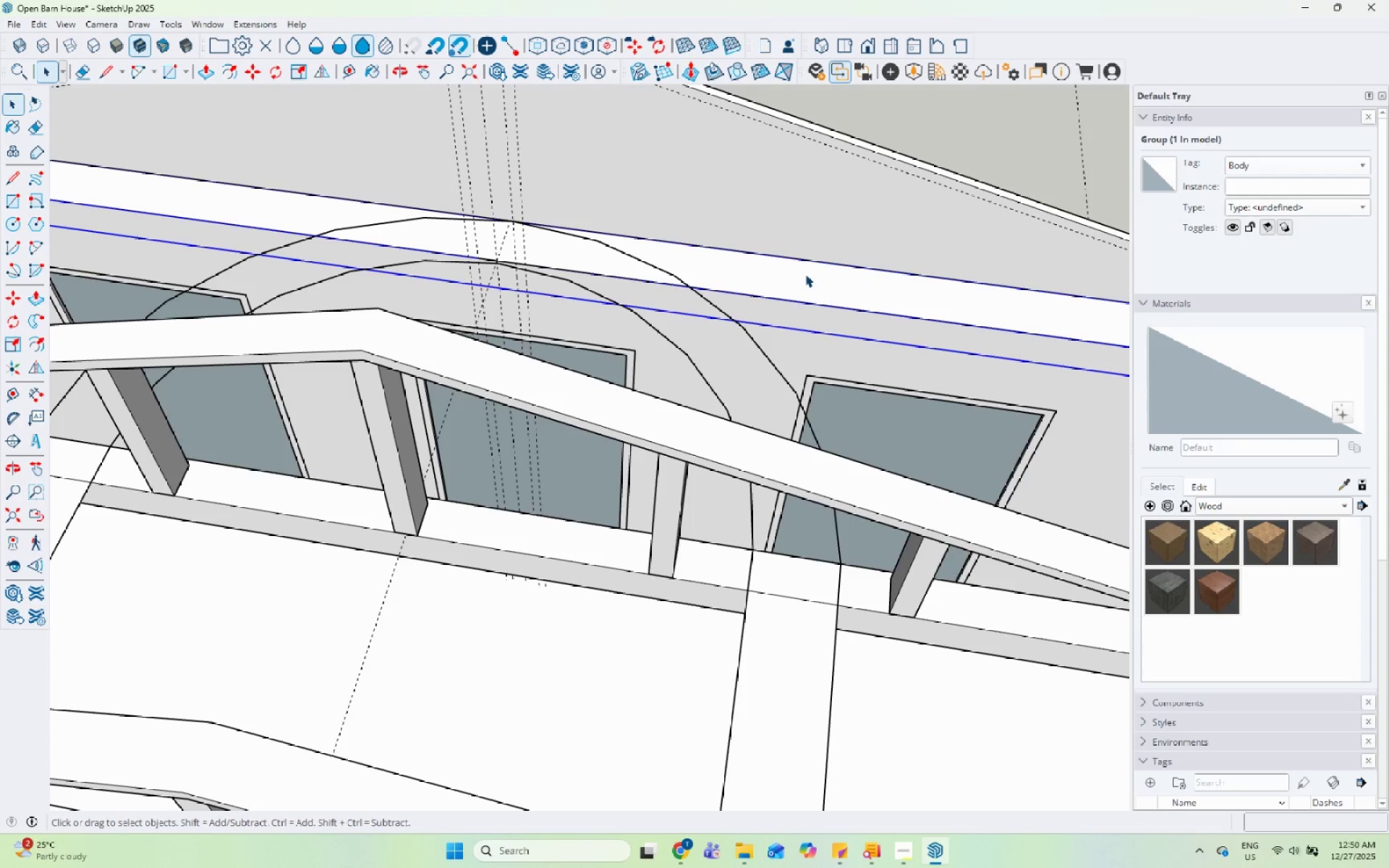 
scroll: coordinate [805, 274], scroll_direction: down, amount: 5.0
 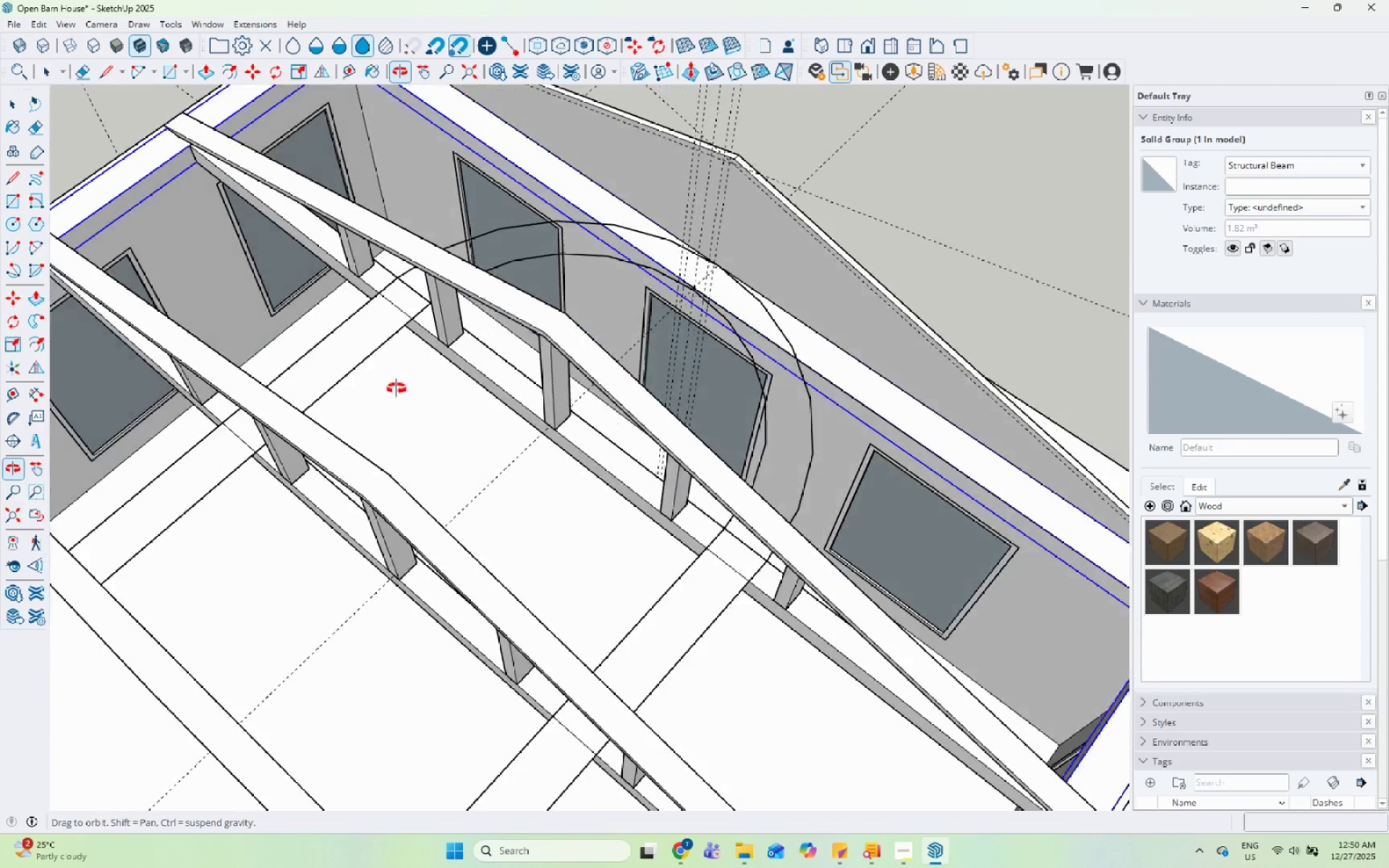 
scroll: coordinate [554, 248], scroll_direction: up, amount: 4.0
 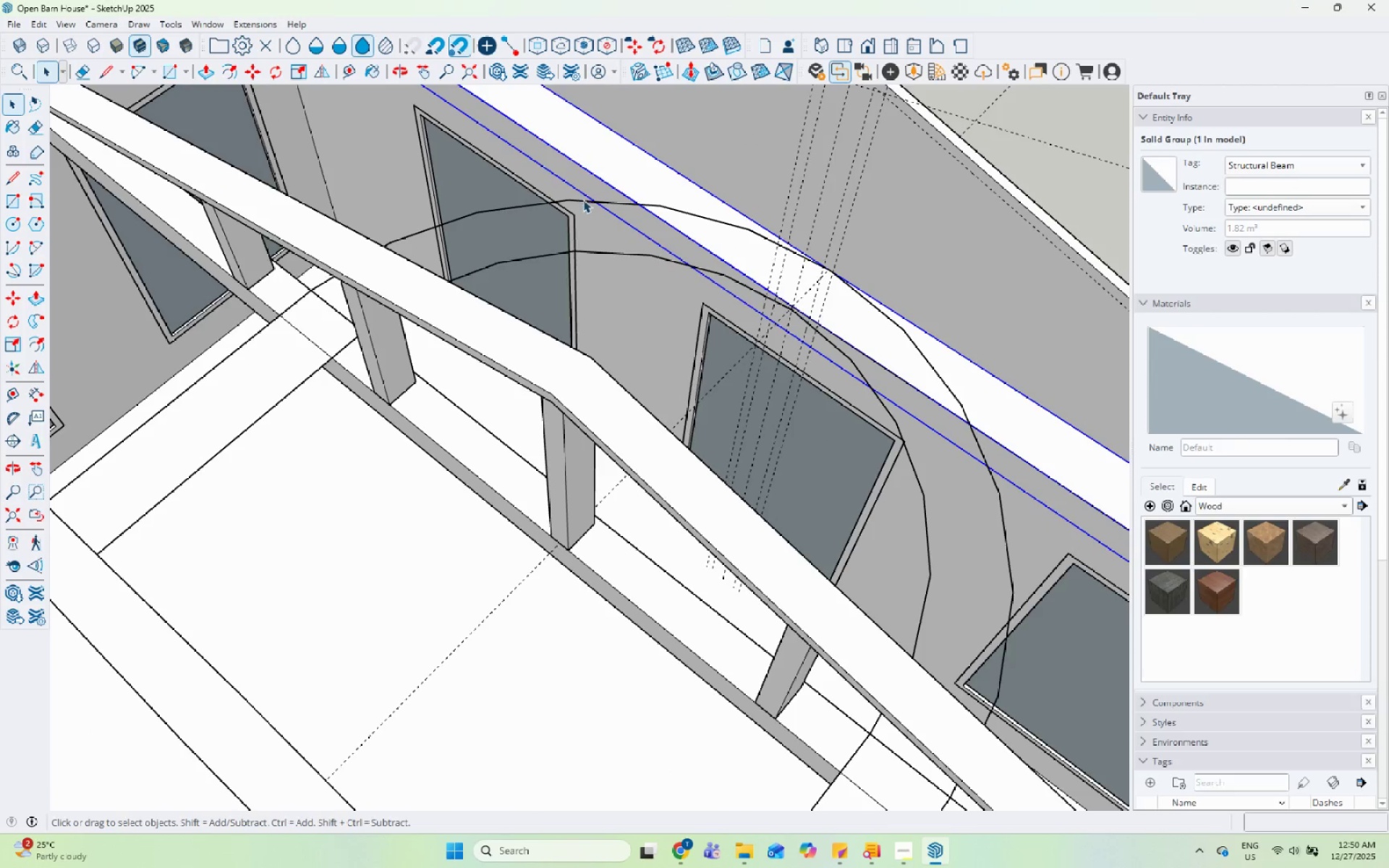 
left_click([584, 199])
 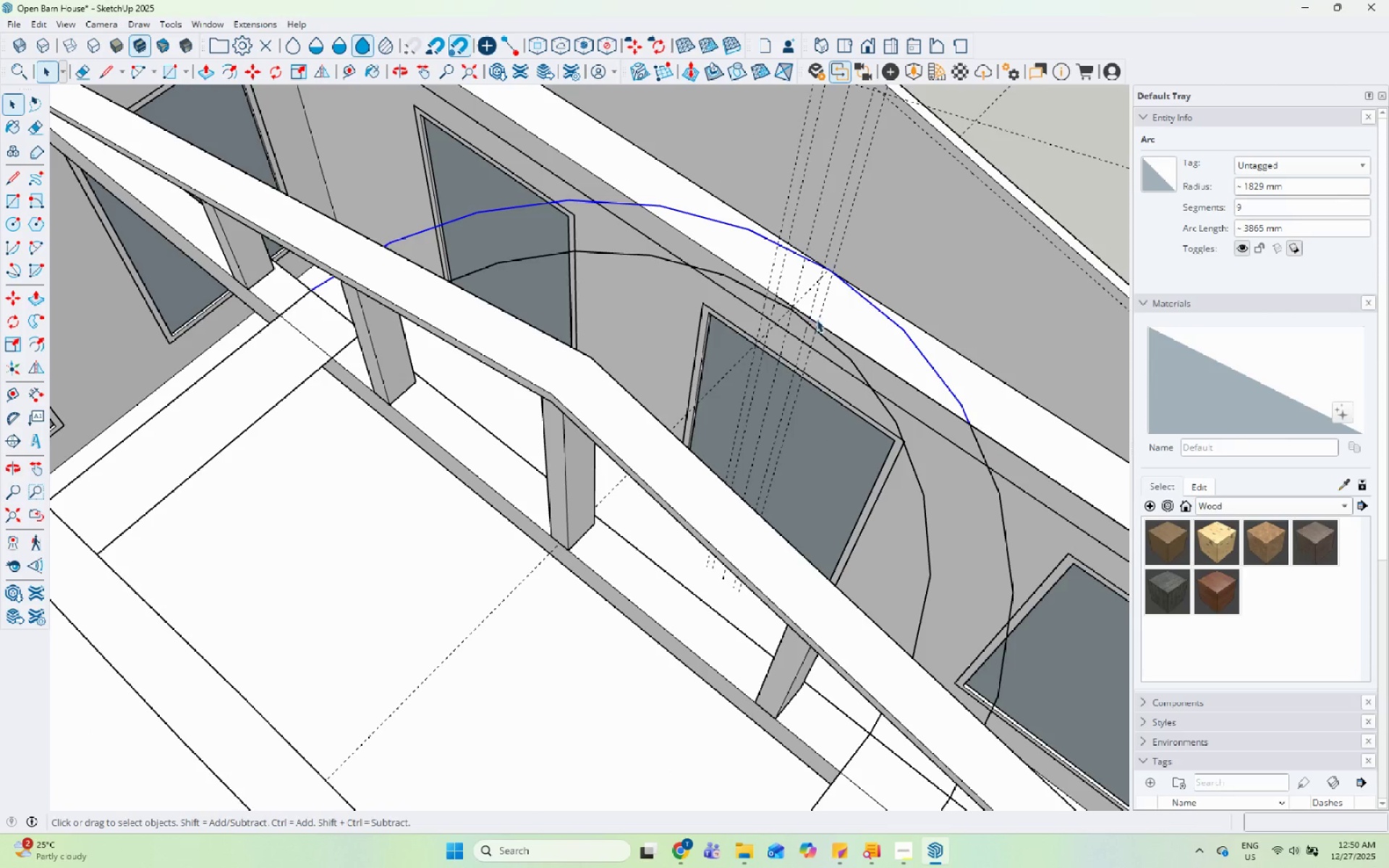 
scroll: coordinate [817, 320], scroll_direction: down, amount: 2.0
 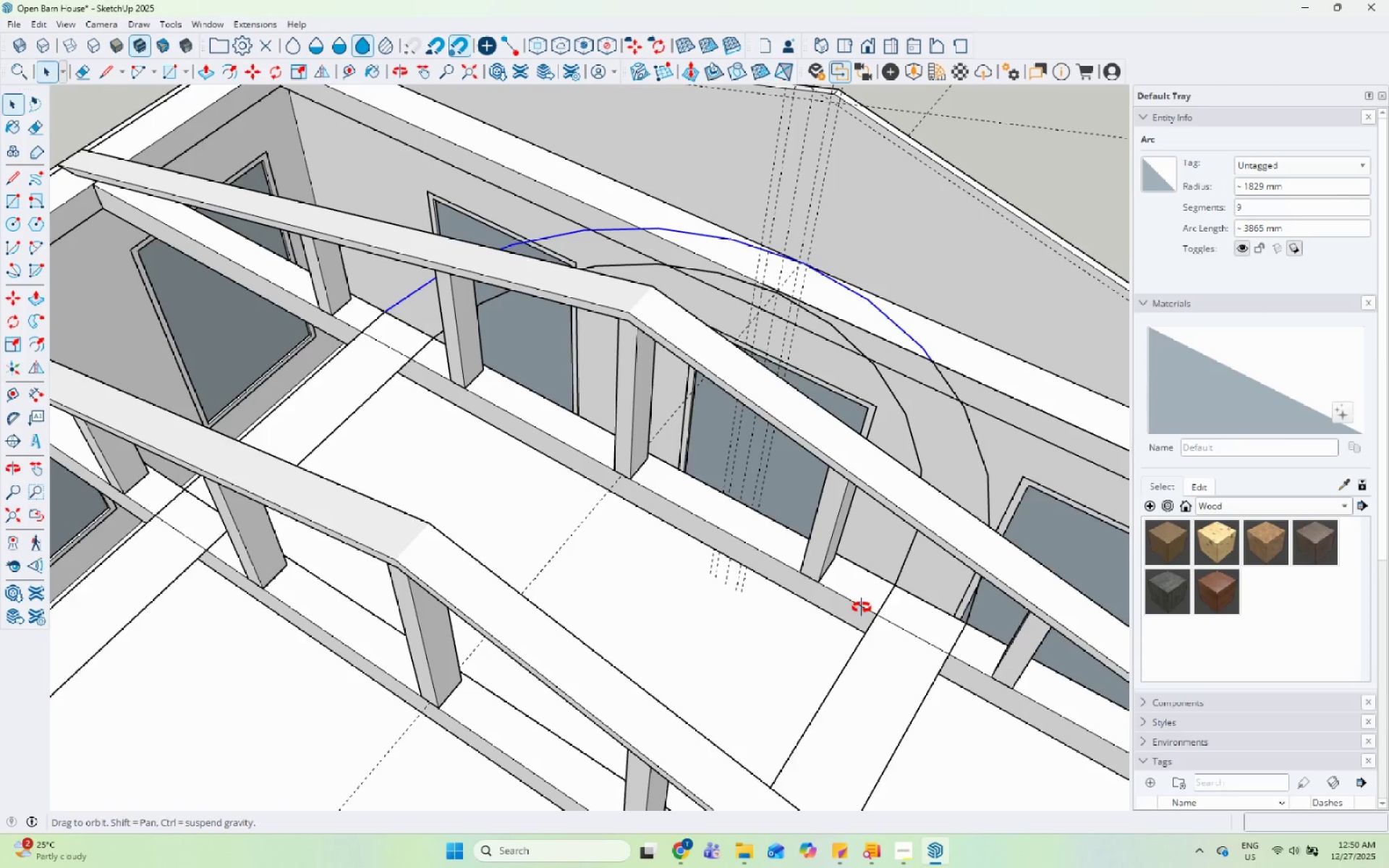 
scroll: coordinate [1005, 574], scroll_direction: up, amount: 7.0
 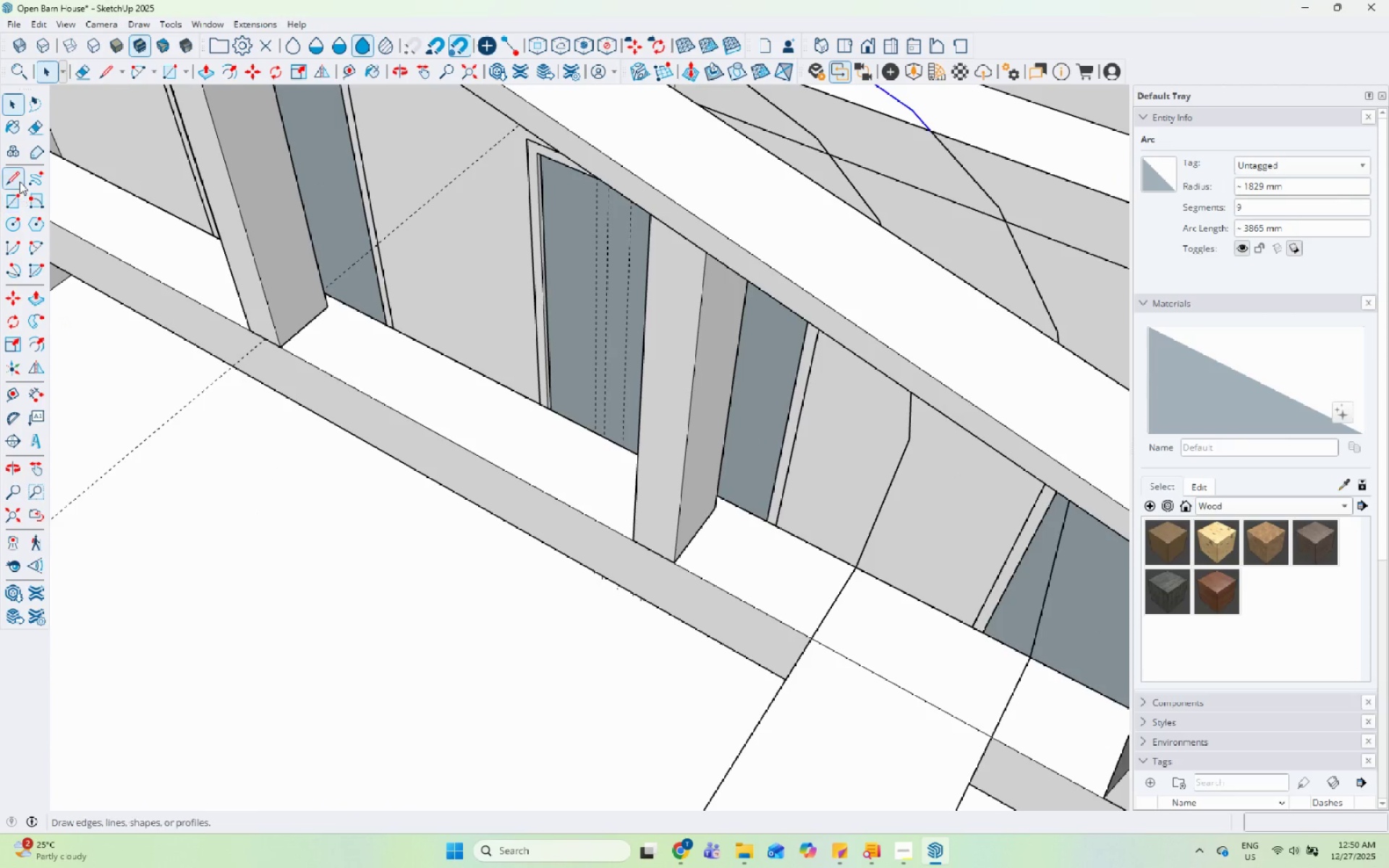 
left_click_drag(start_coordinate=[912, 556], to_coordinate=[905, 556])
 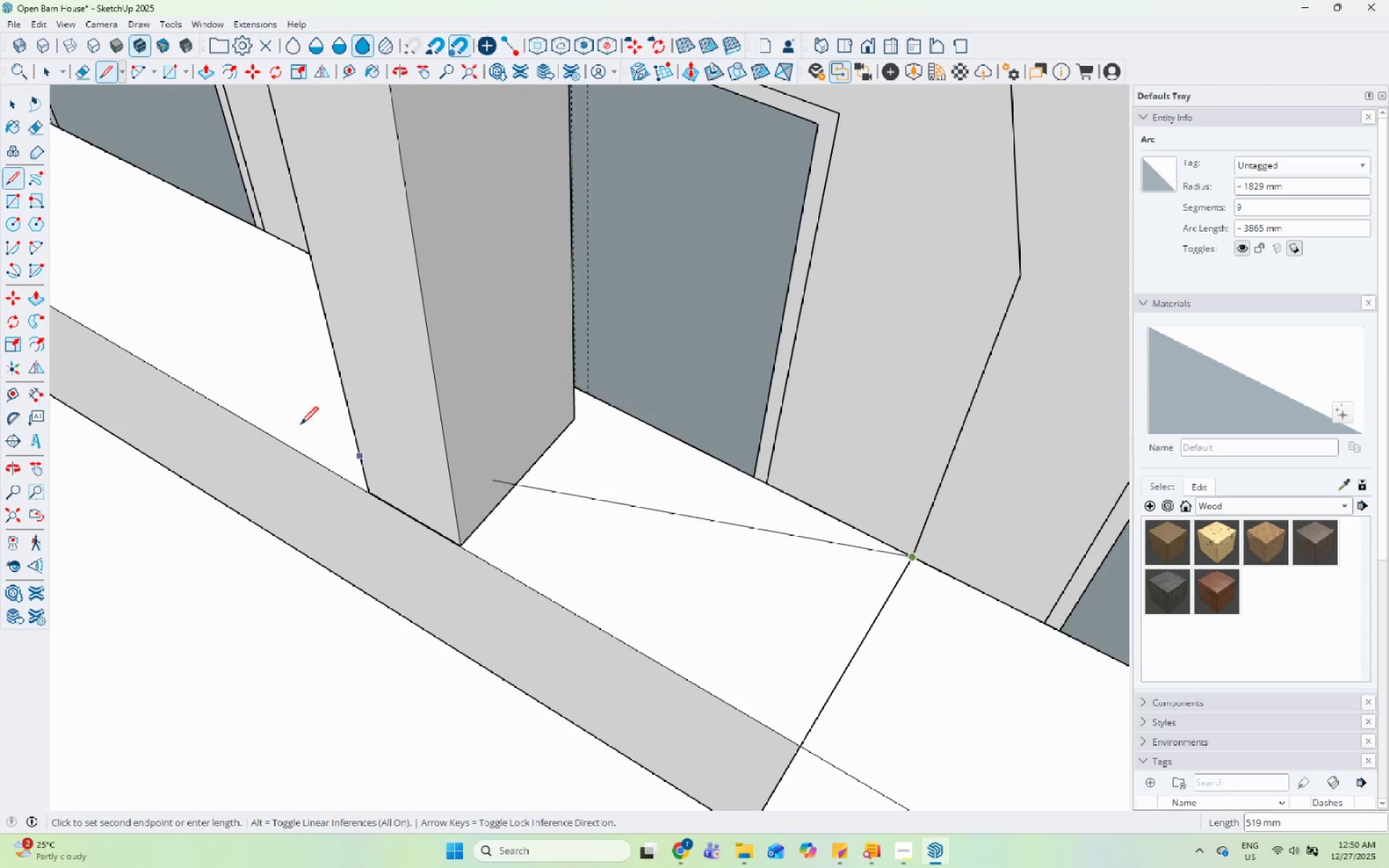 
scroll: coordinate [895, 550], scroll_direction: up, amount: 9.0
 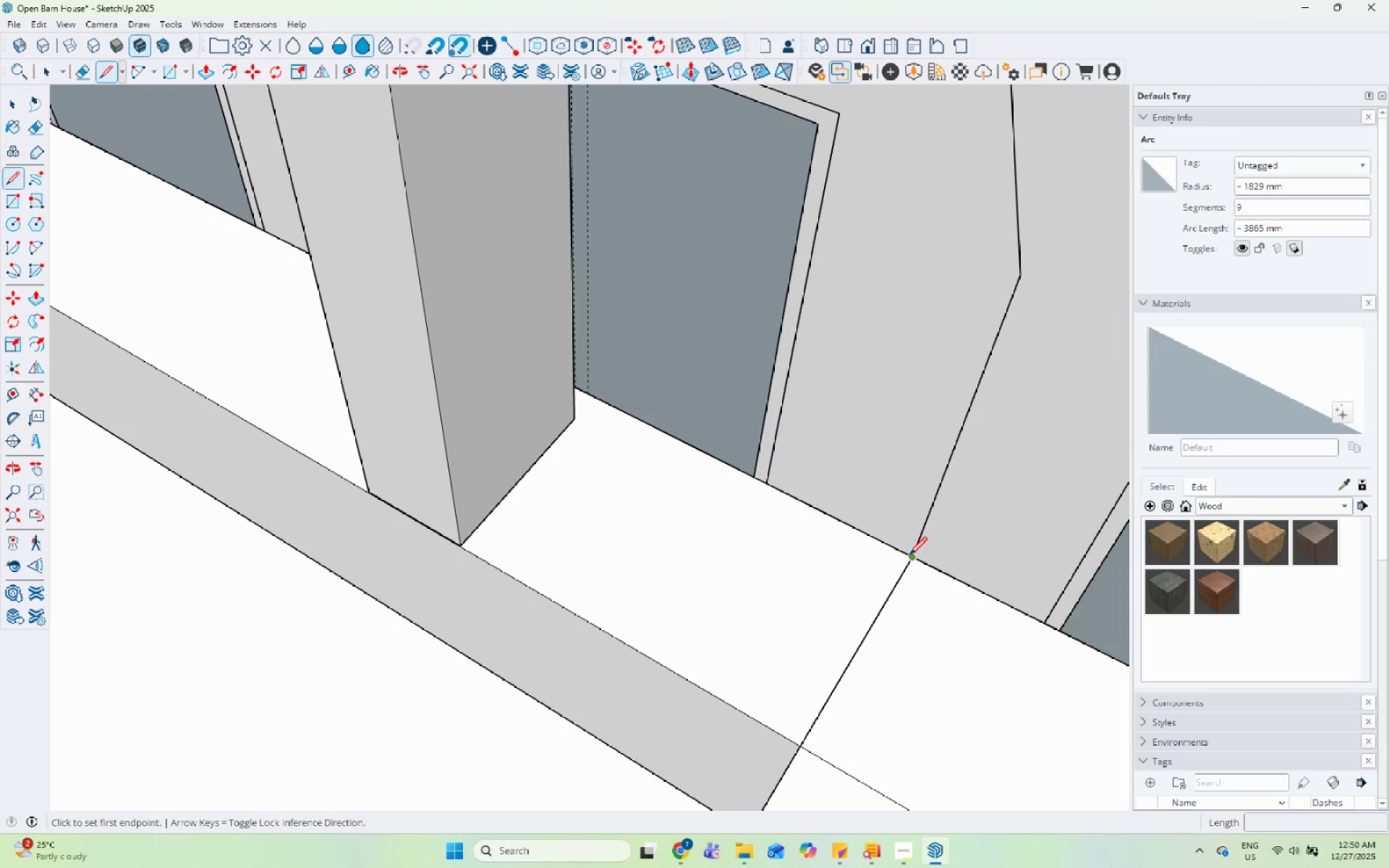 
scroll: coordinate [294, 426], scroll_direction: down, amount: 6.0
 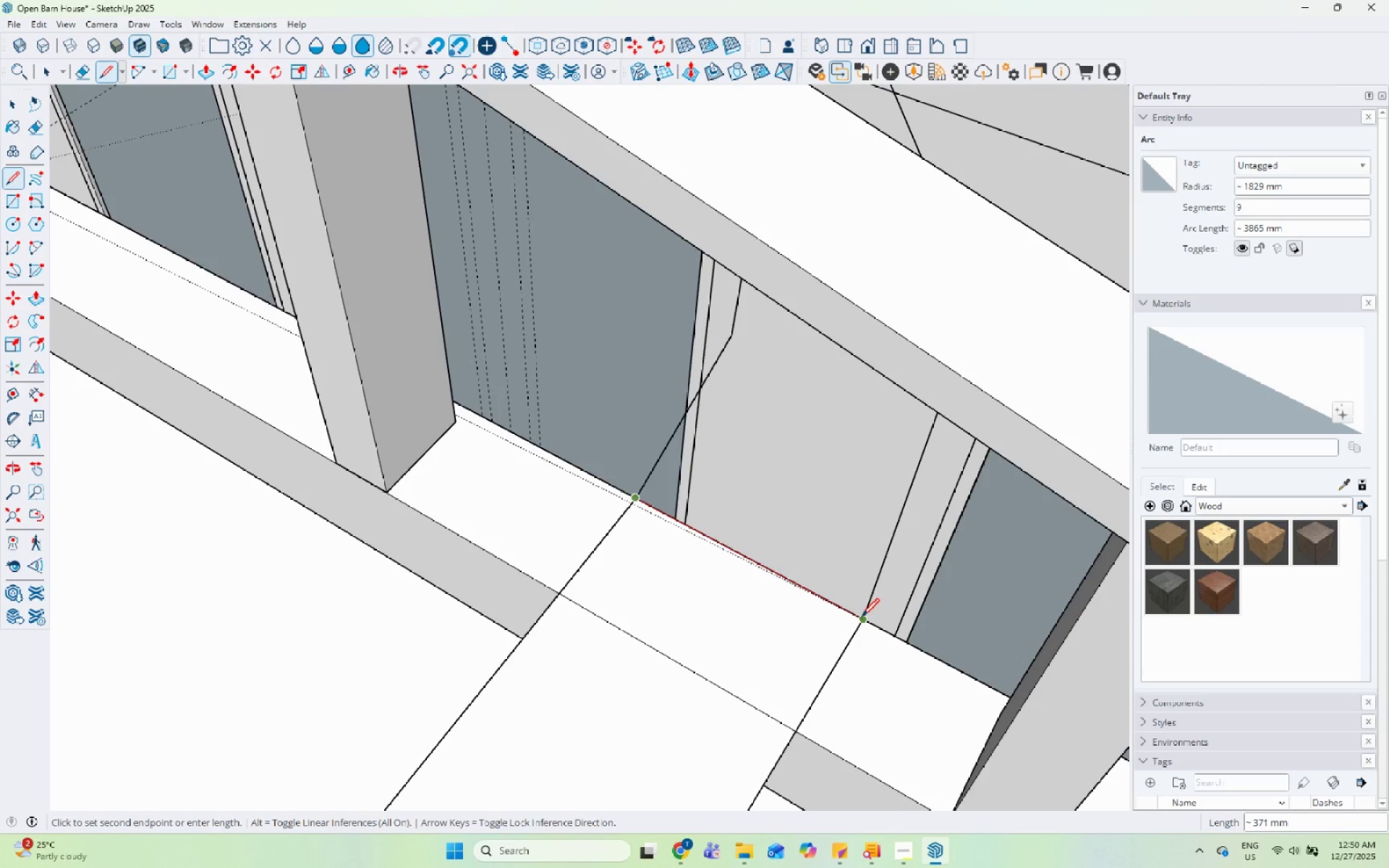 
left_click([866, 615])
 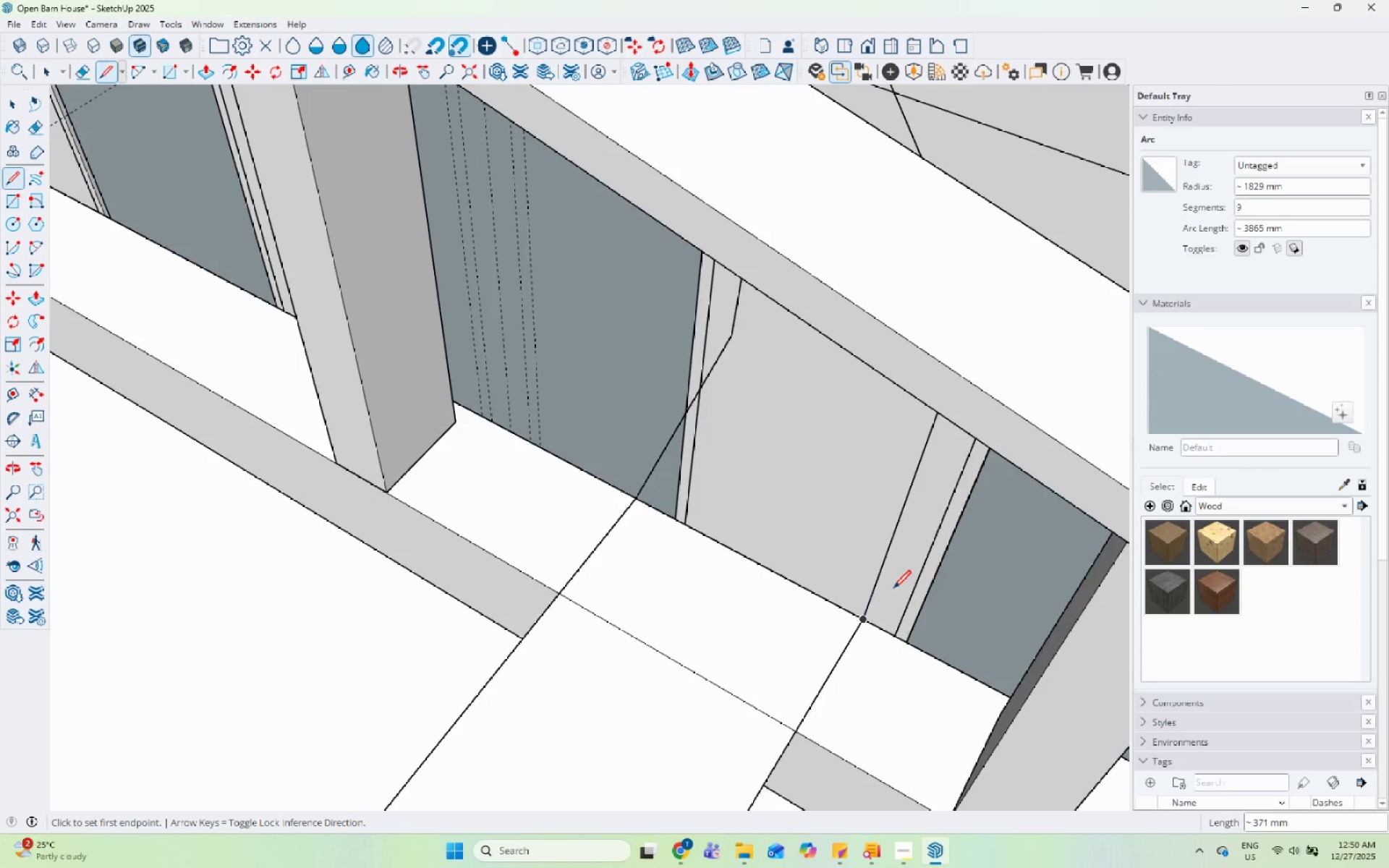 
scroll: coordinate [856, 678], scroll_direction: down, amount: 7.0
 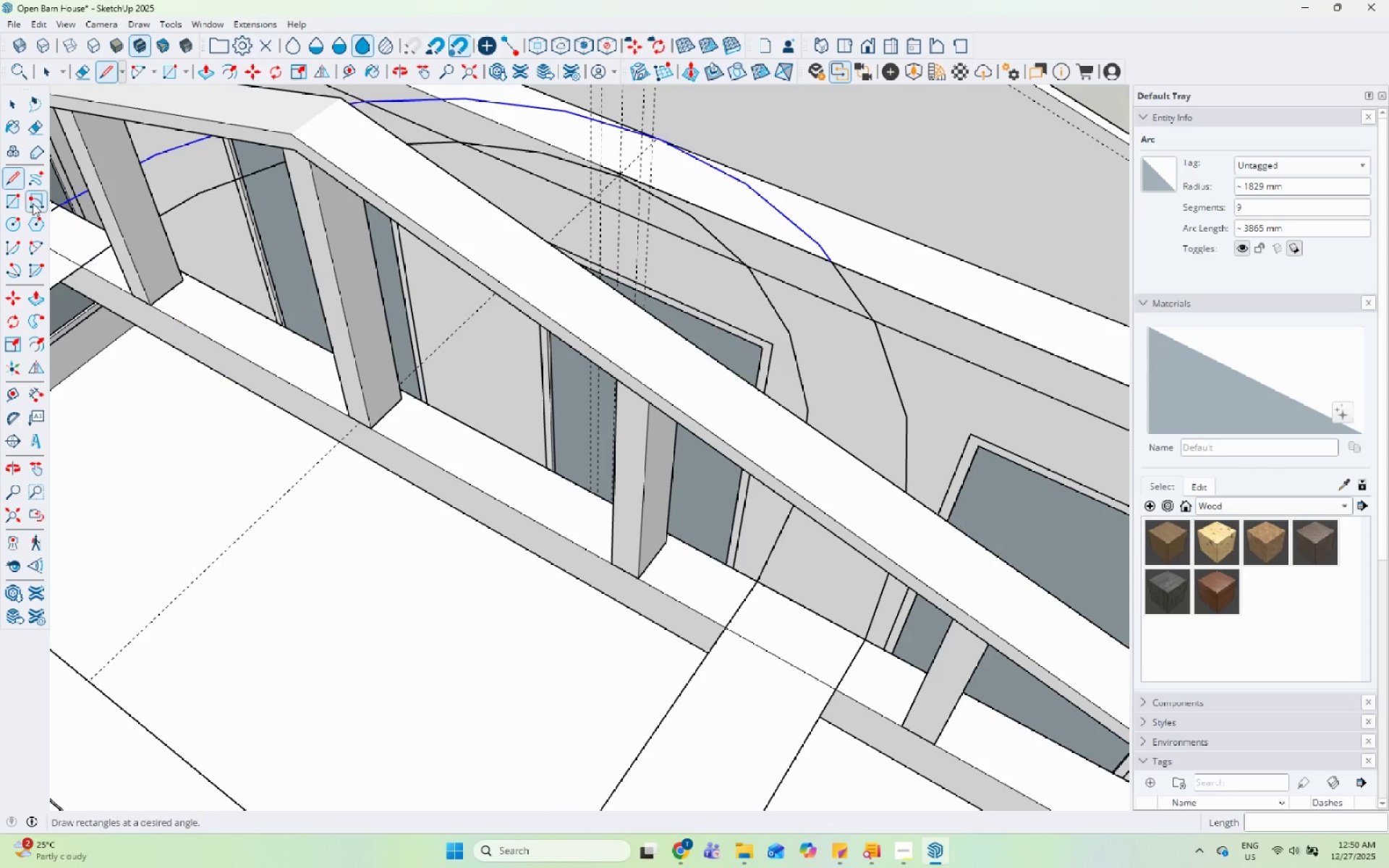 
scroll: coordinate [122, 269], scroll_direction: up, amount: 2.0
 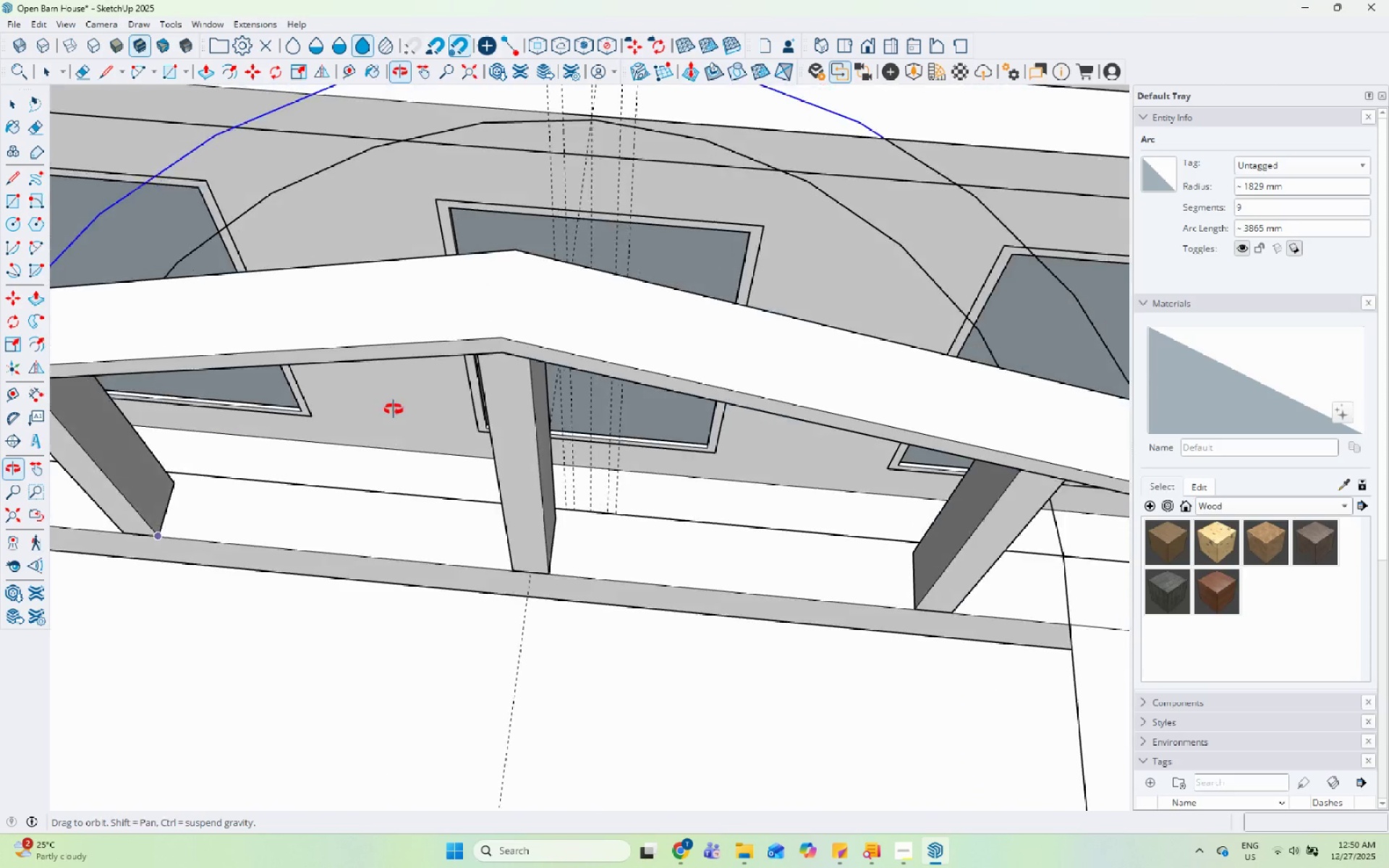 
scroll: coordinate [629, 273], scroll_direction: down, amount: 6.0
 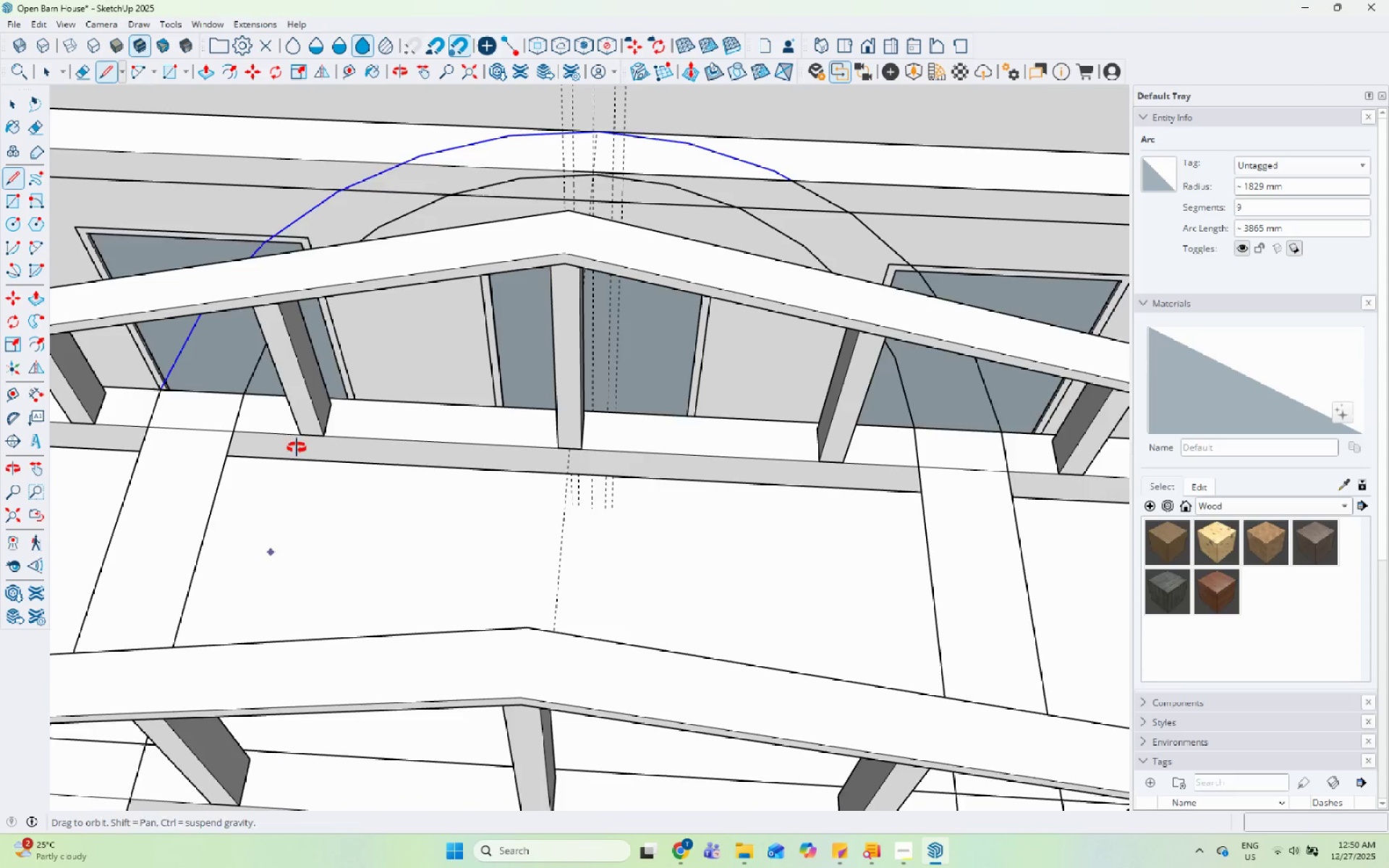 
scroll: coordinate [142, 391], scroll_direction: up, amount: 9.0
 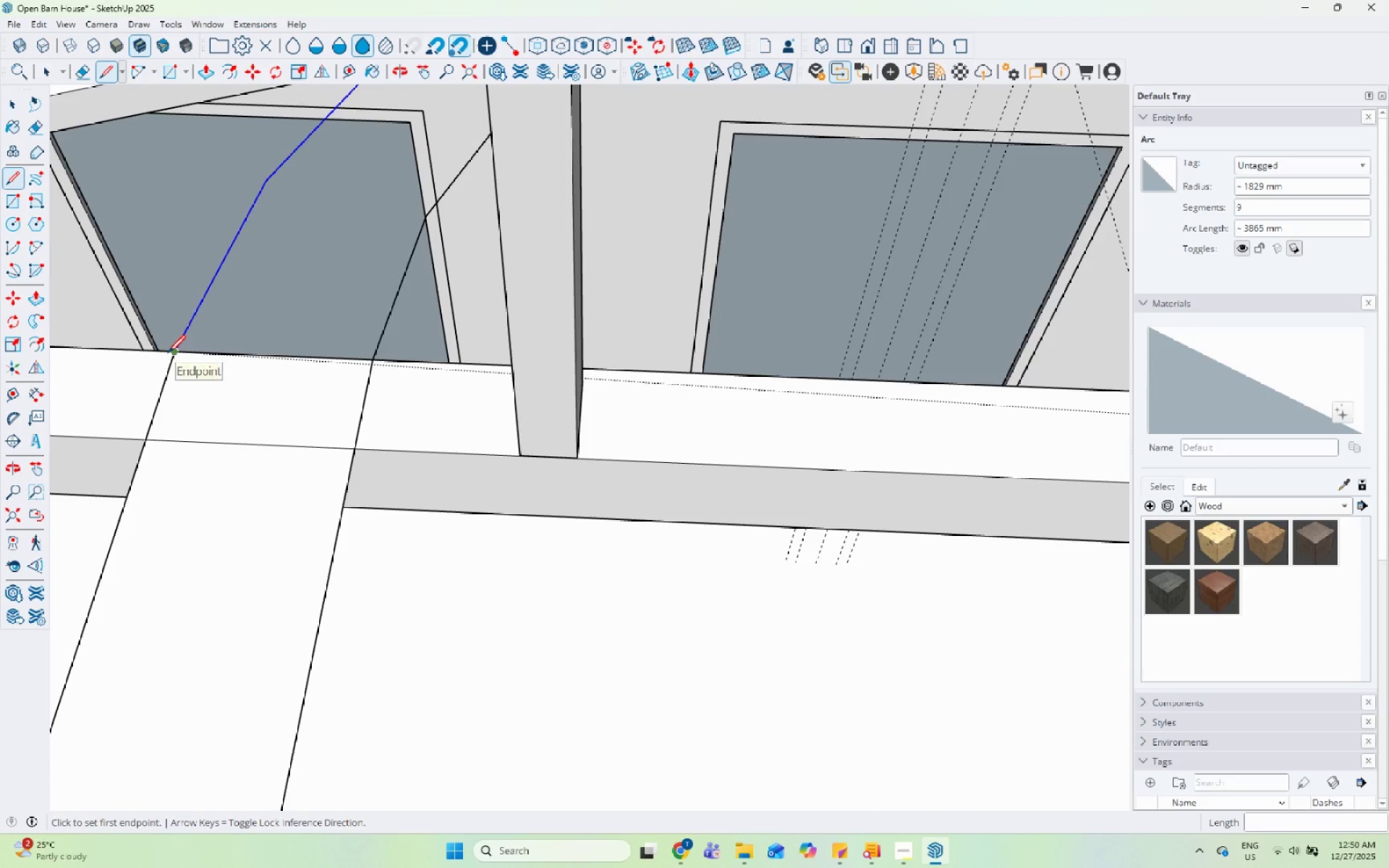 
left_click([168, 354])
 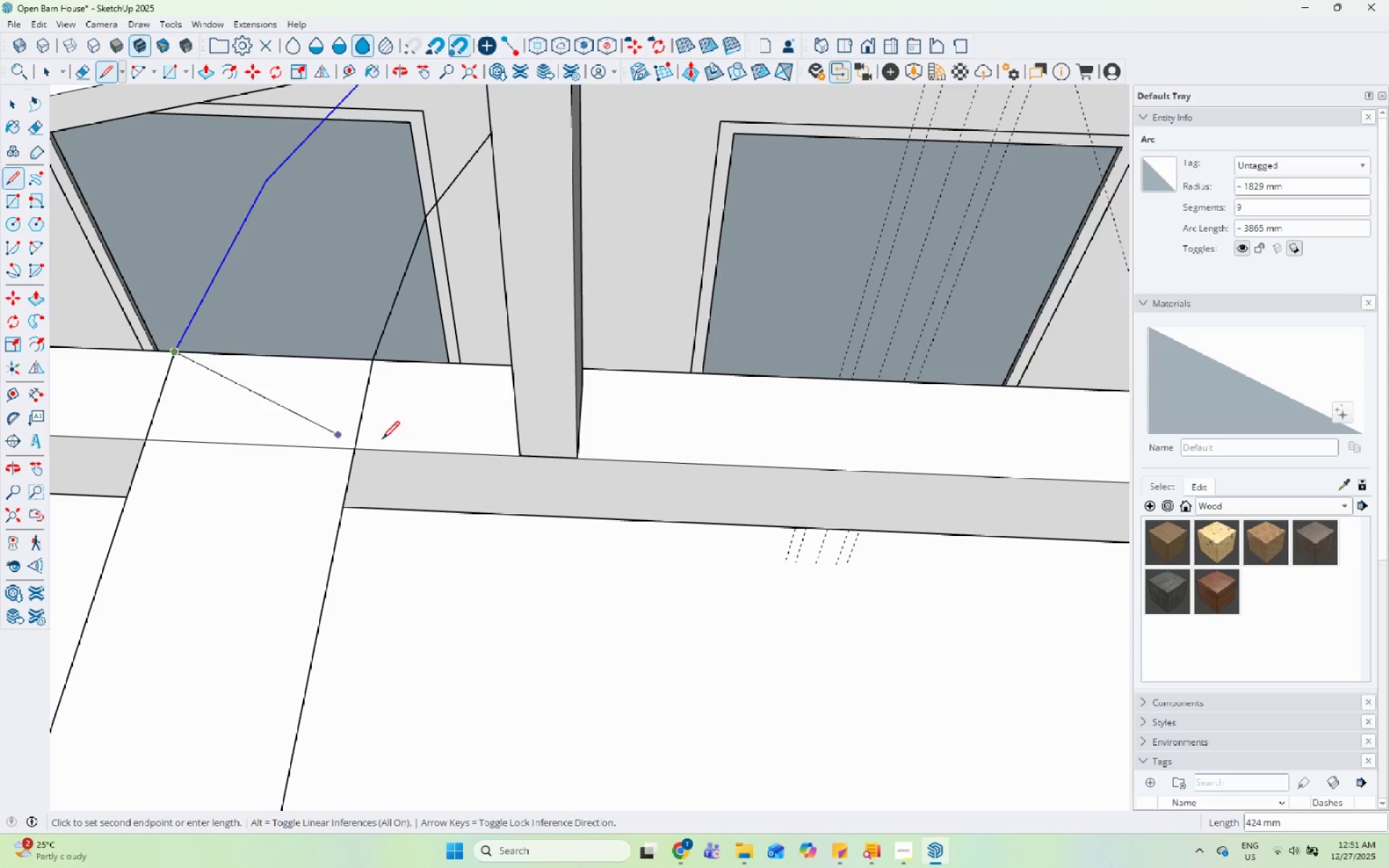 
scroll: coordinate [389, 383], scroll_direction: up, amount: 5.0
 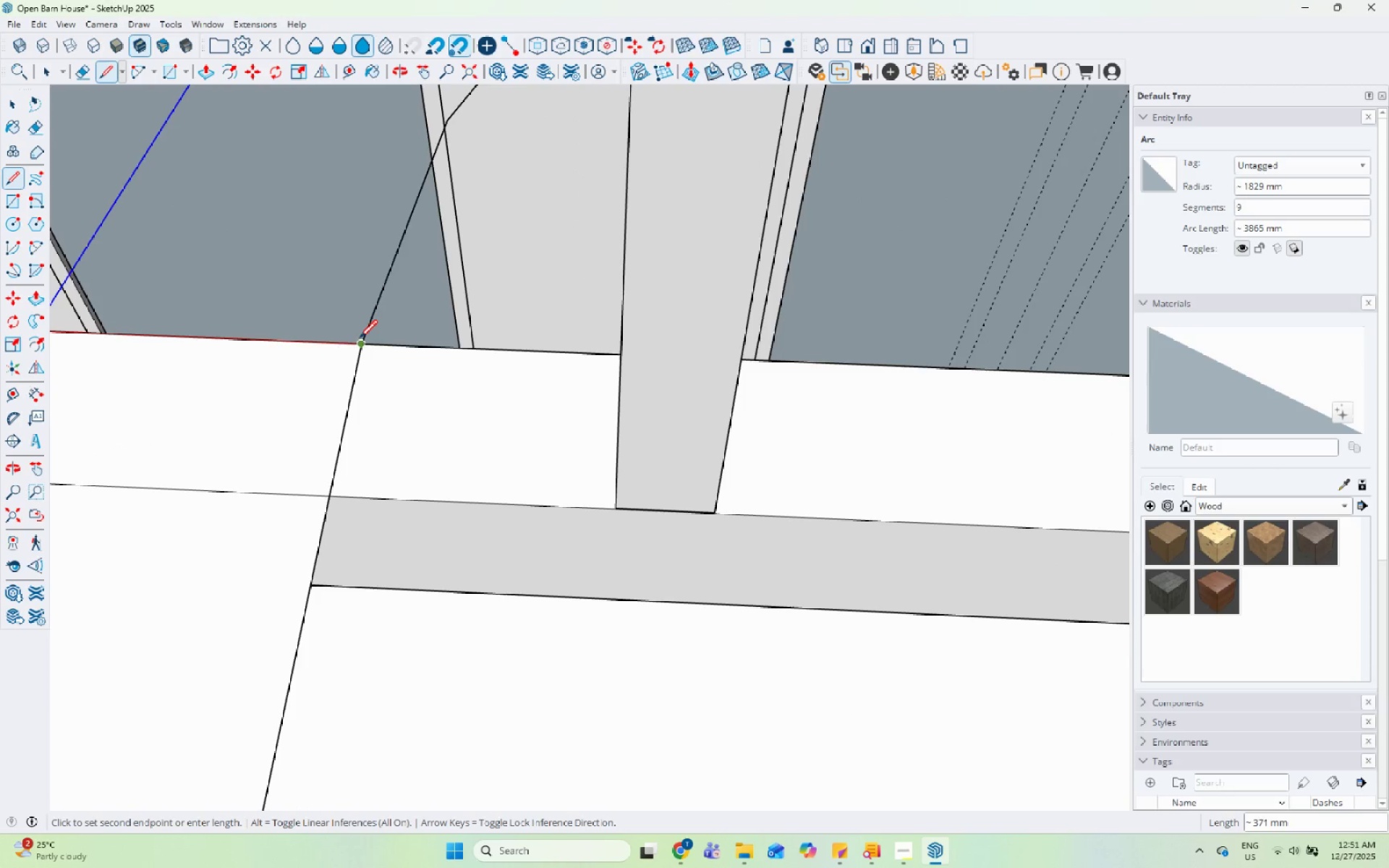 
left_click([360, 339])
 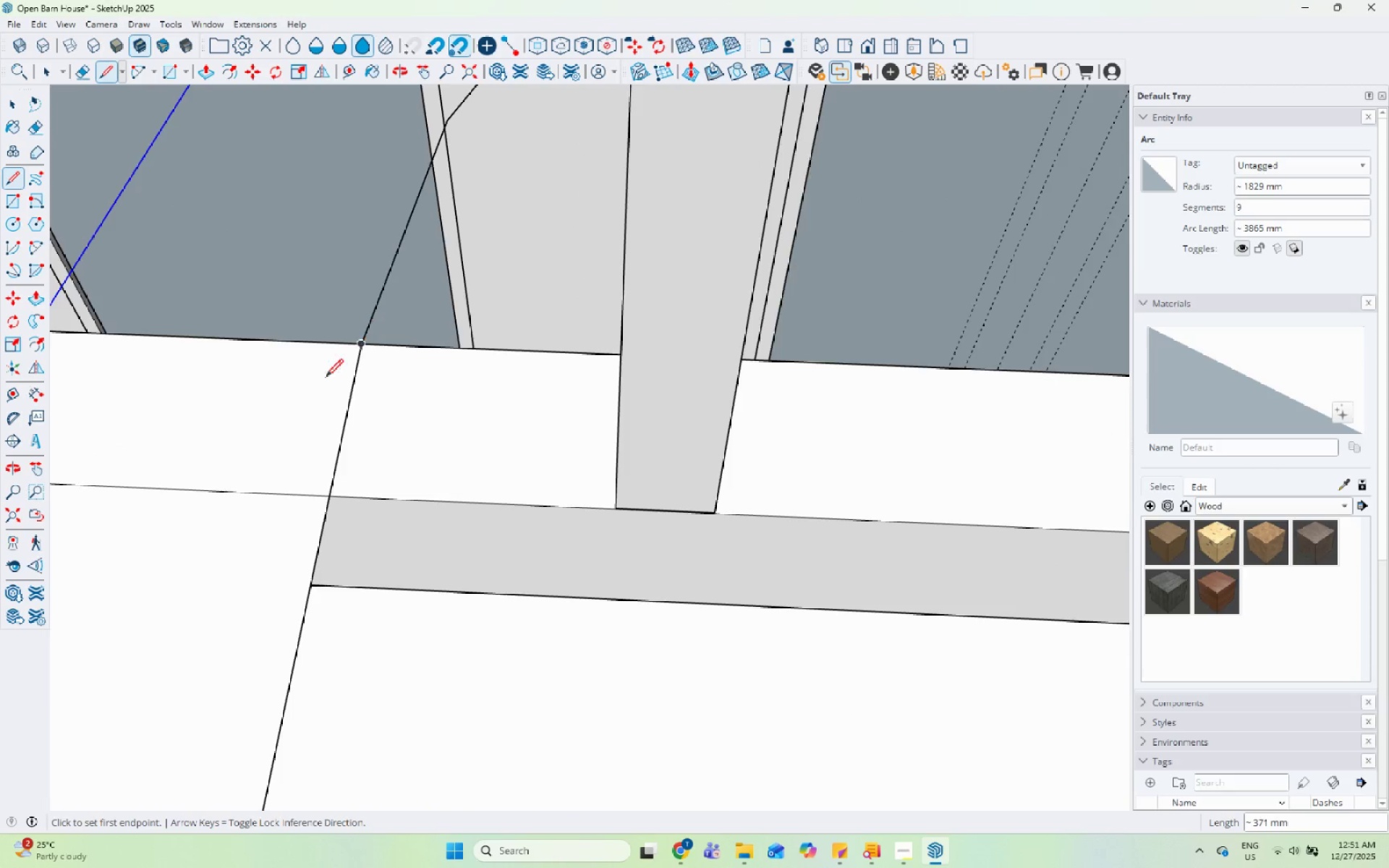 
key(Space)
 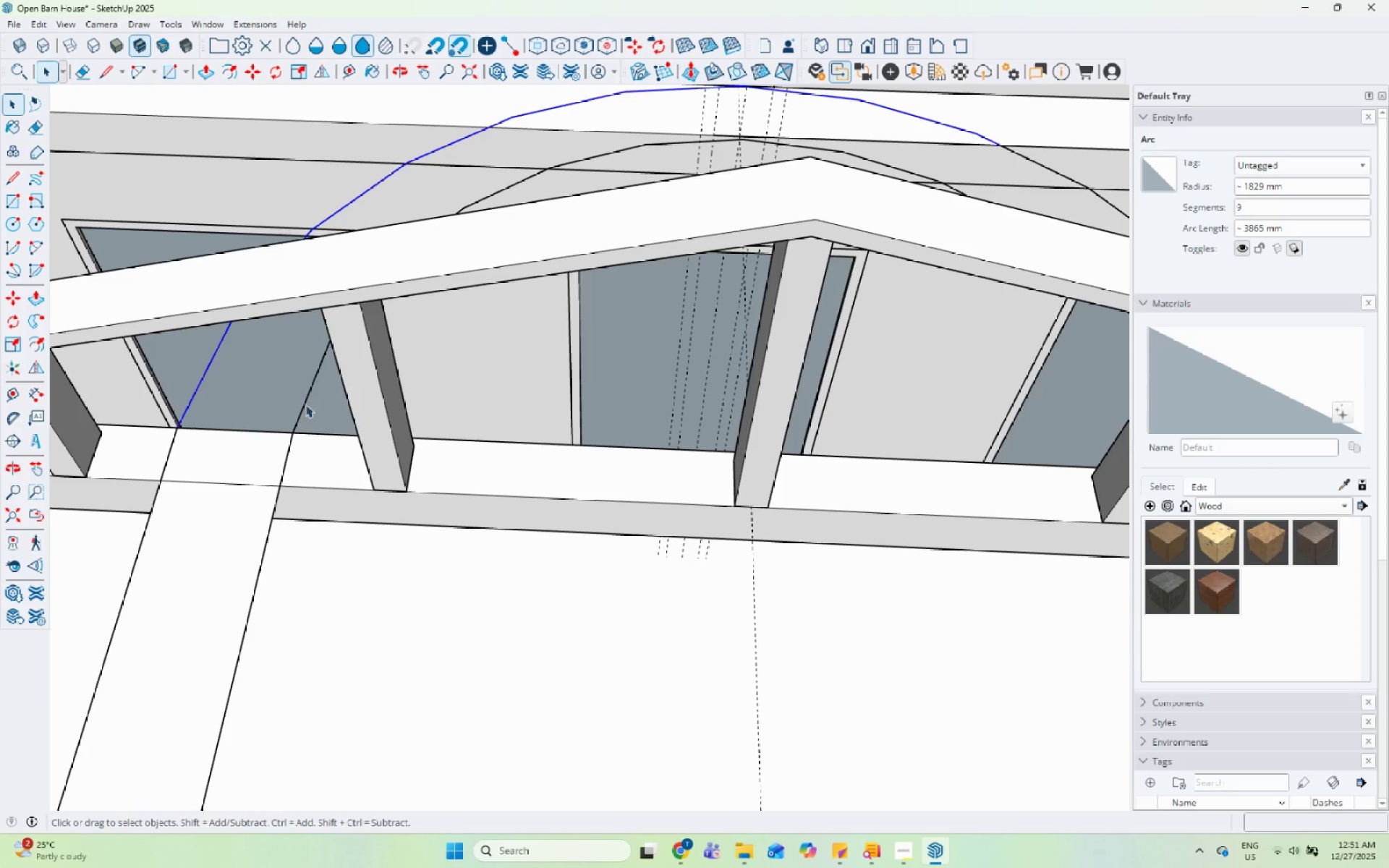 
scroll: coordinate [250, 486], scroll_direction: down, amount: 12.0
 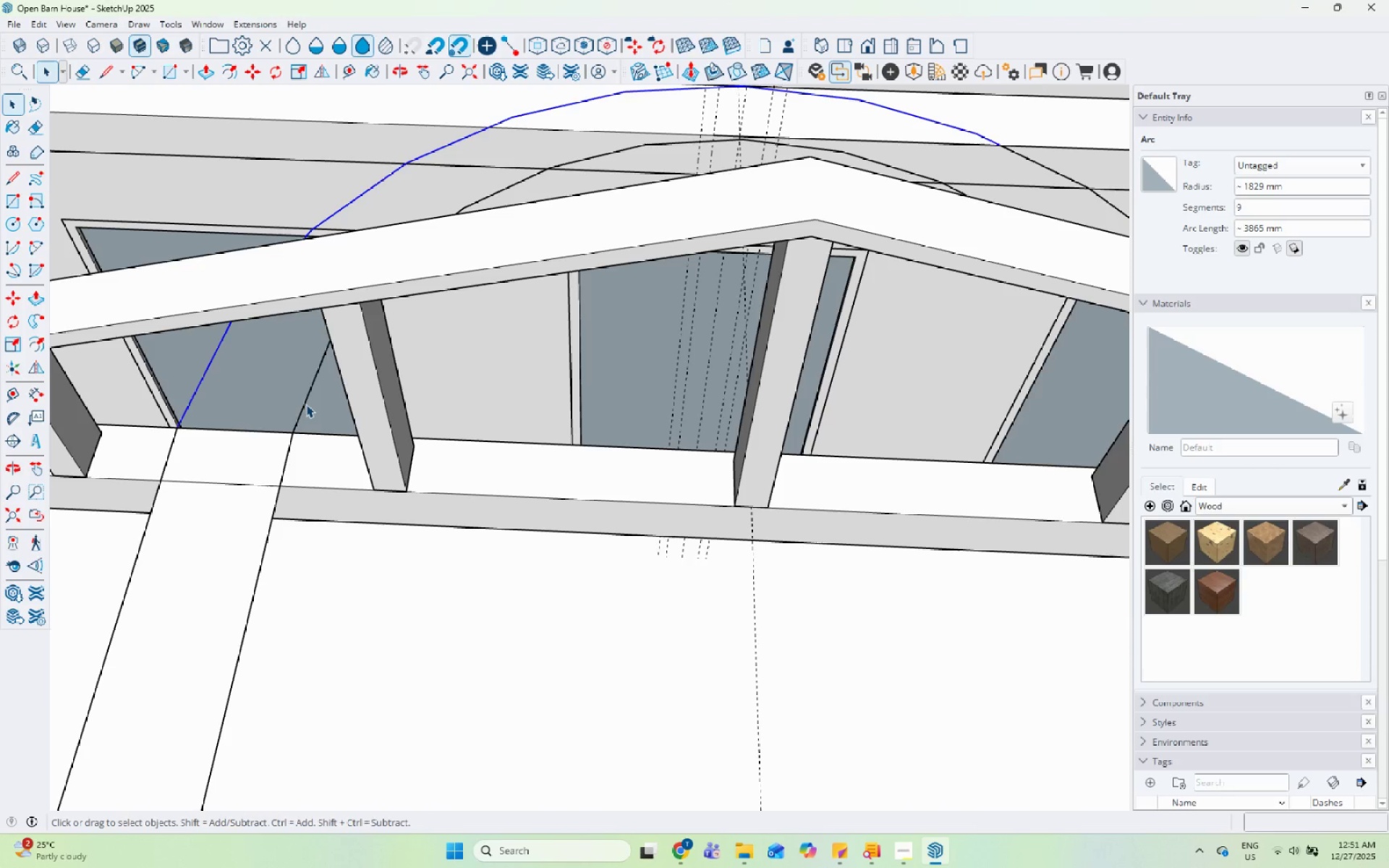 
left_click([306, 404])
 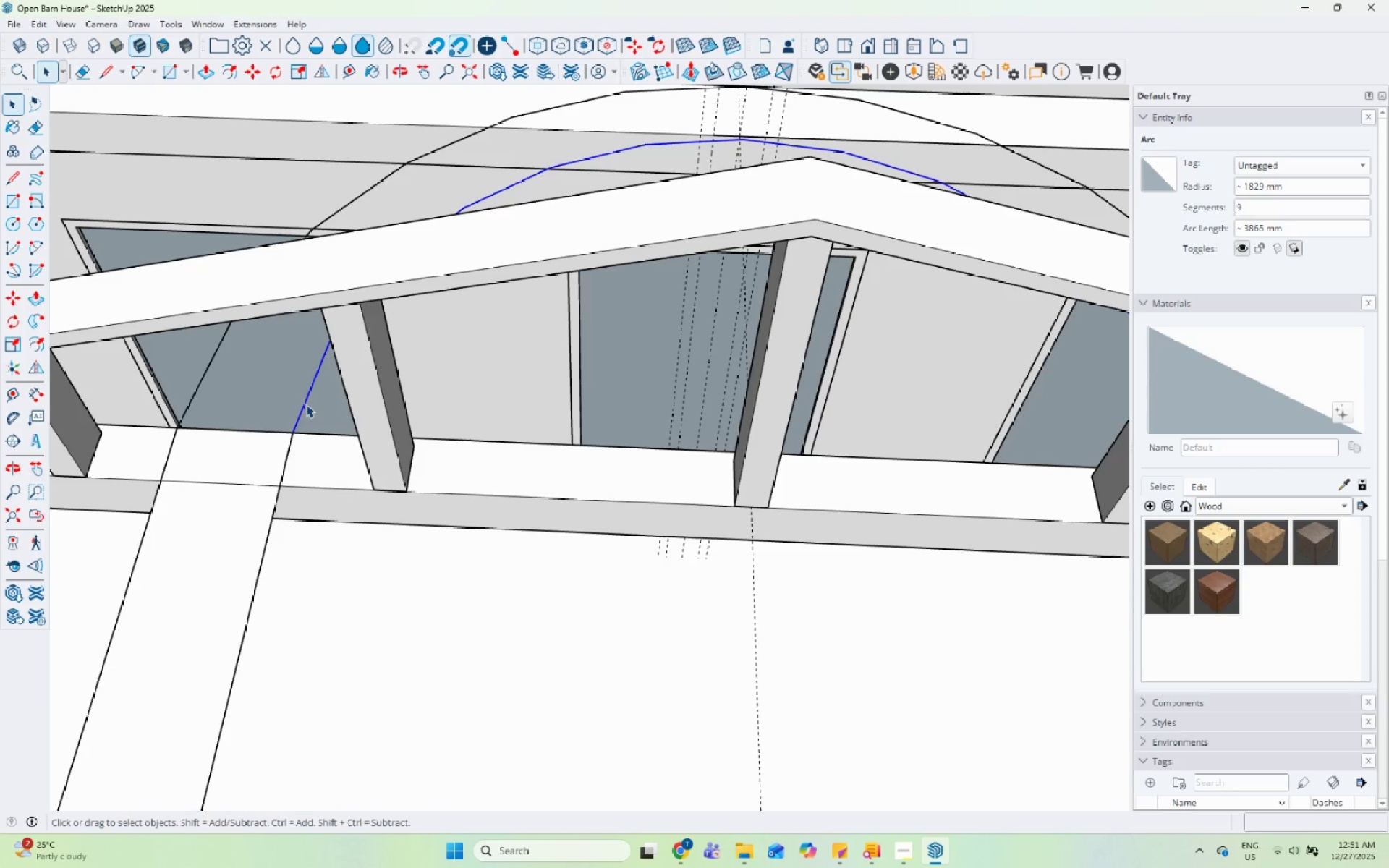 
right_click([306, 404])
 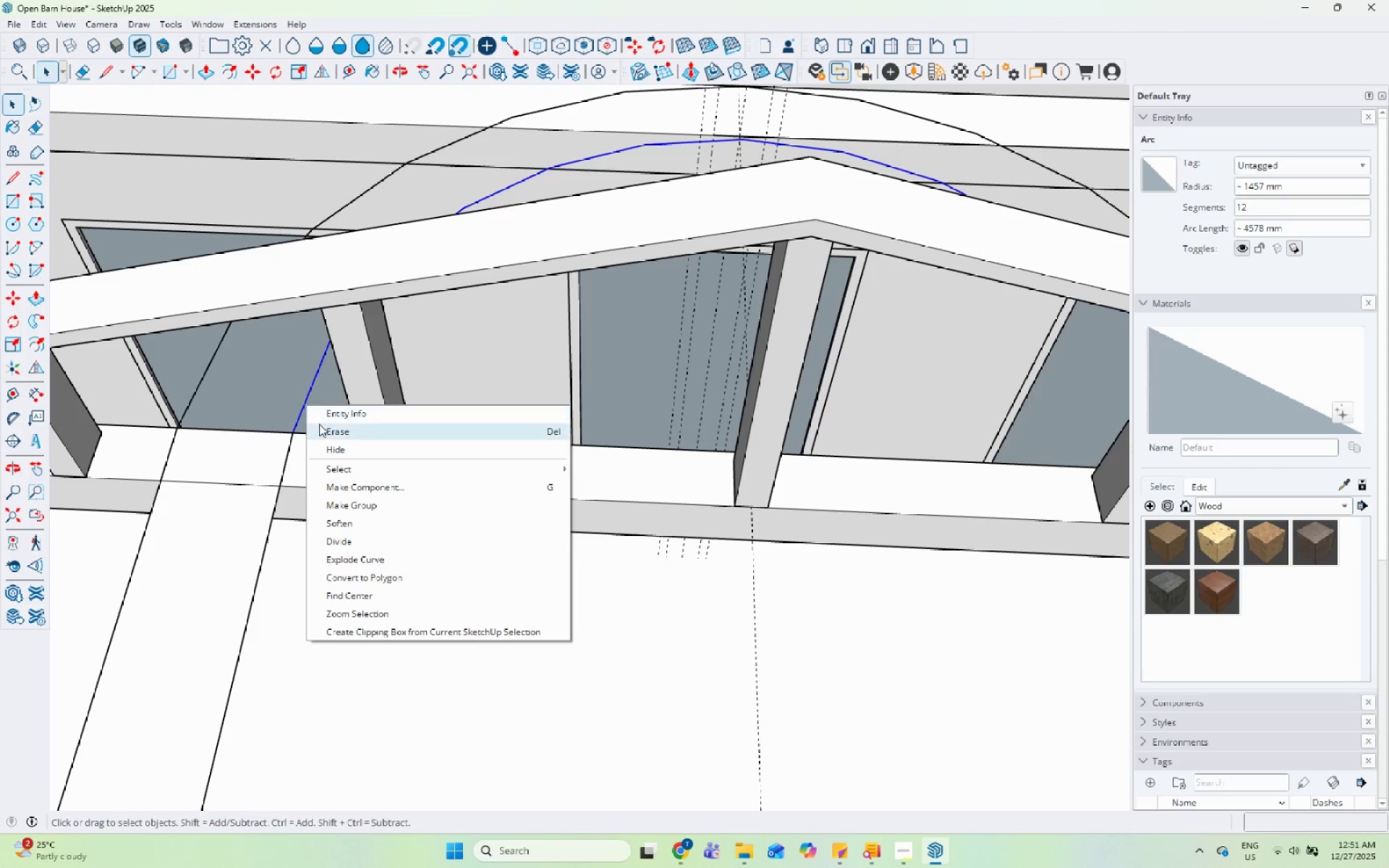 
left_click([321, 430])
 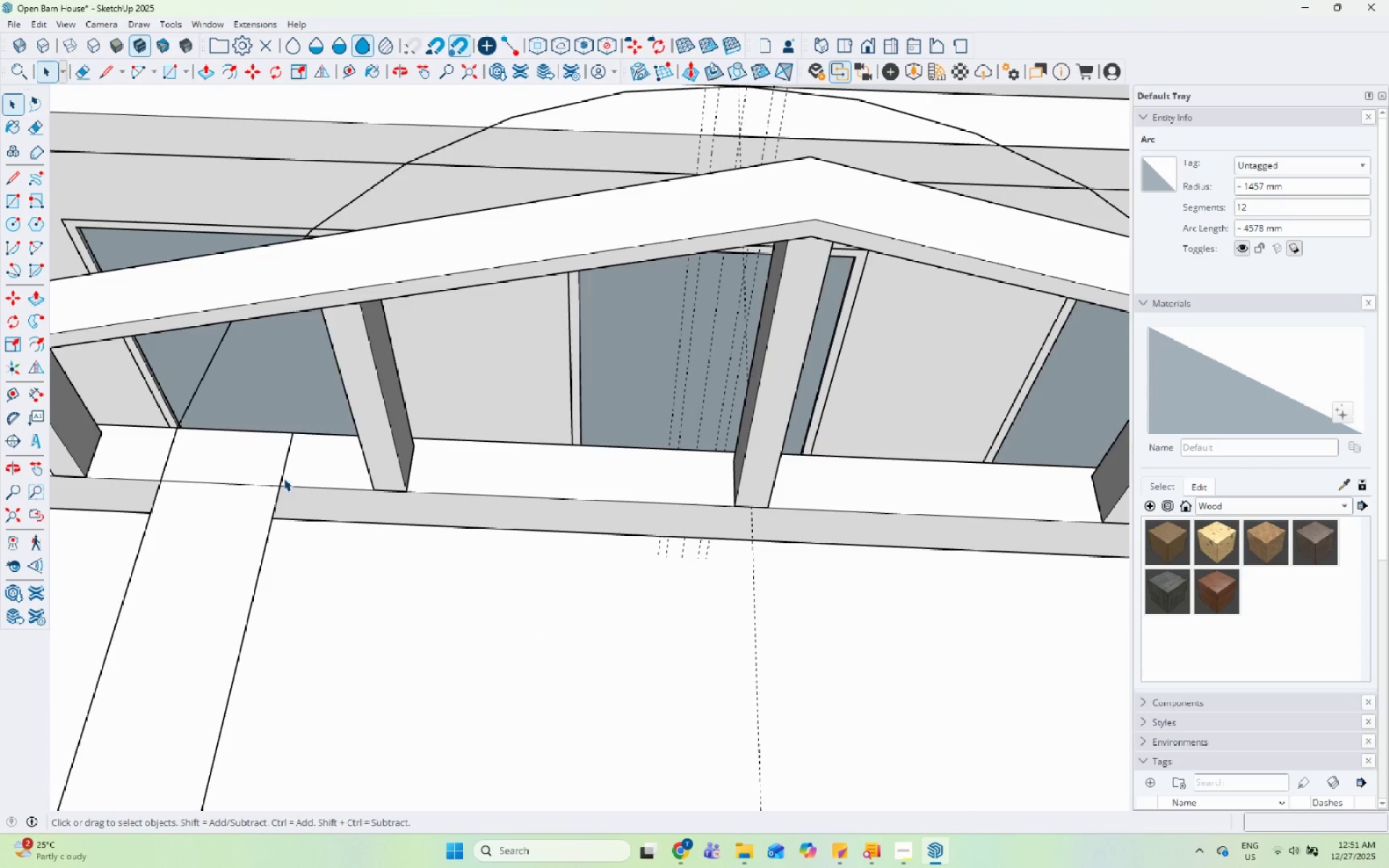 
scroll: coordinate [264, 494], scroll_direction: down, amount: 6.0
 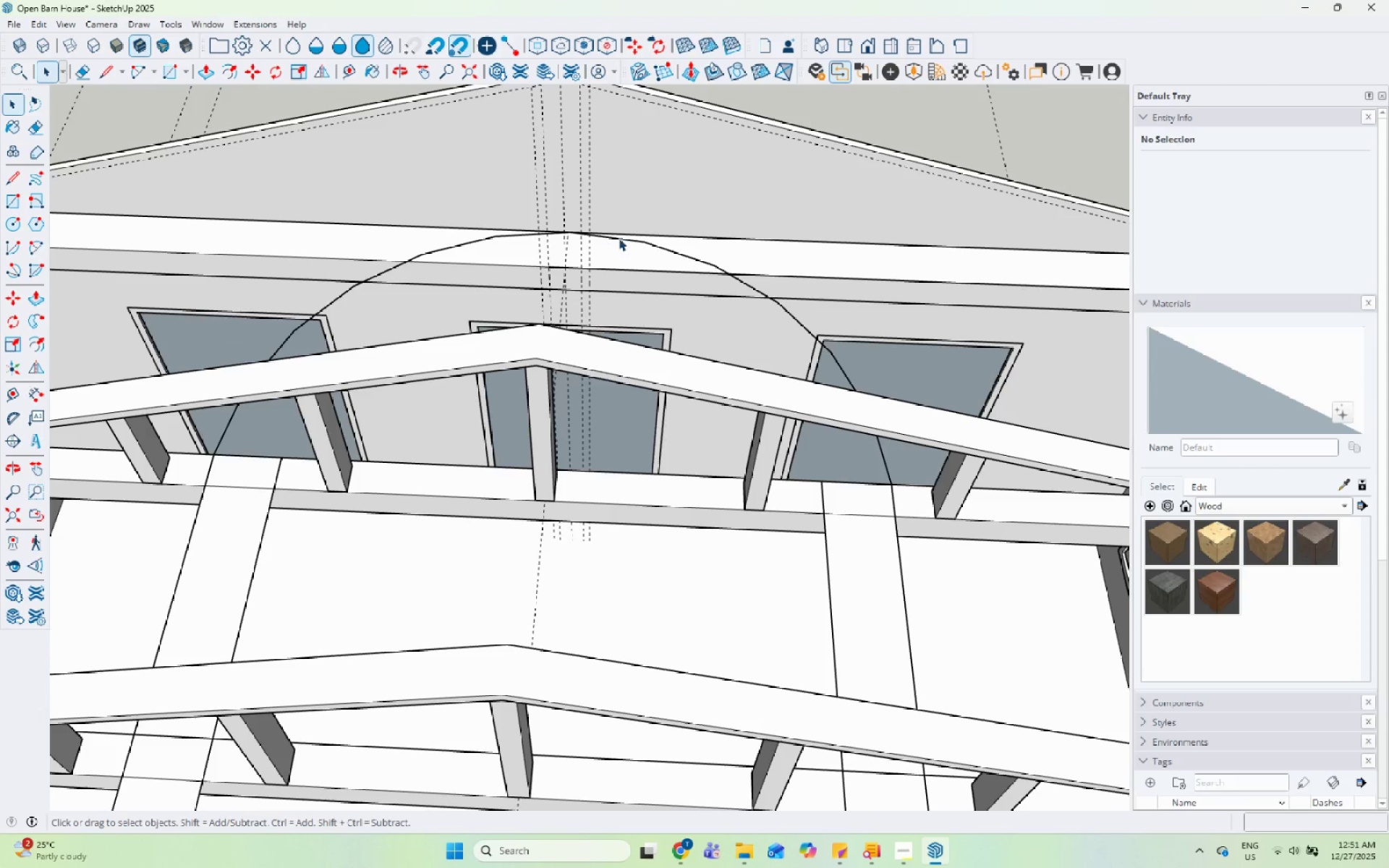 
left_click([619, 238])
 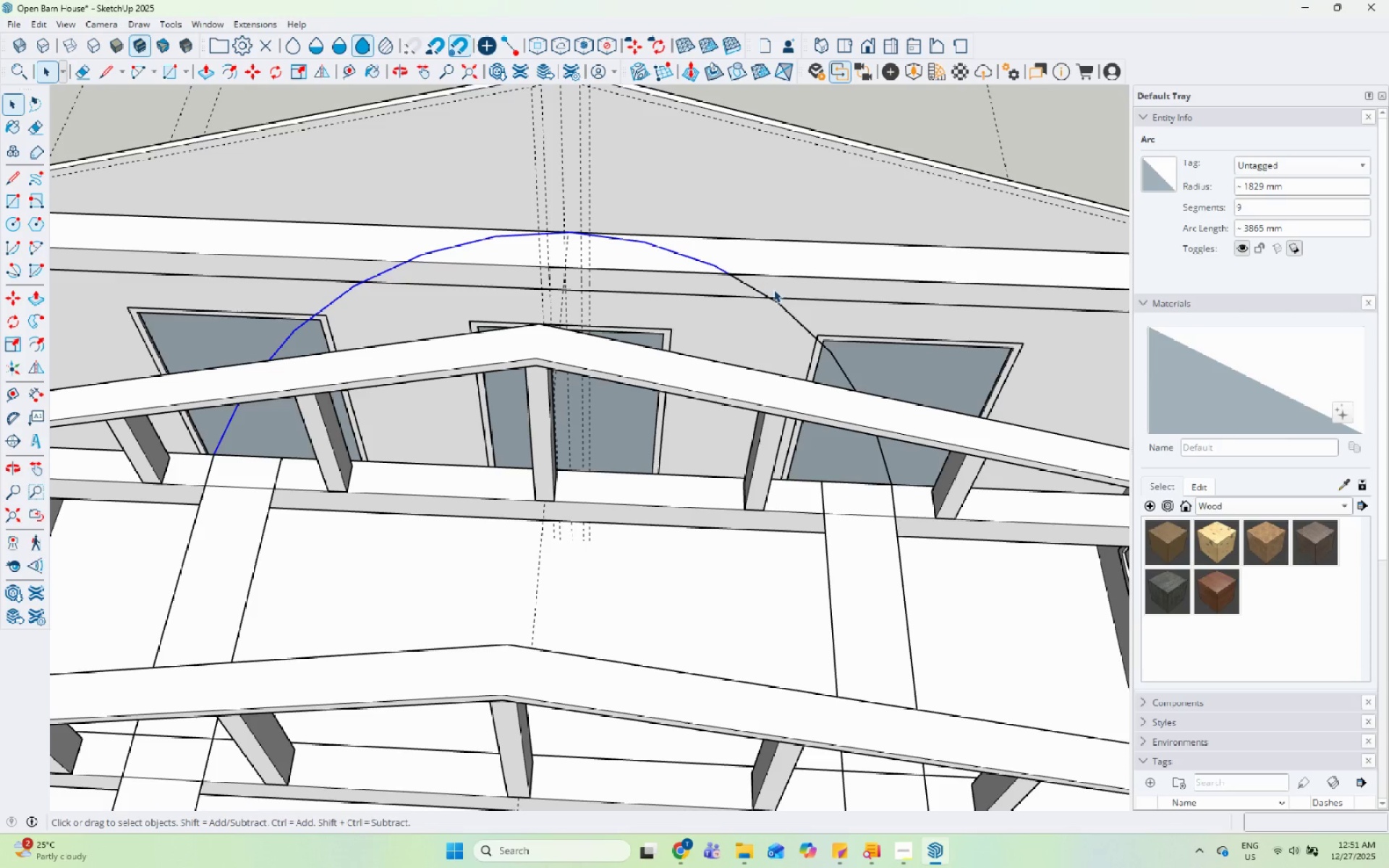 
left_click([771, 302])
 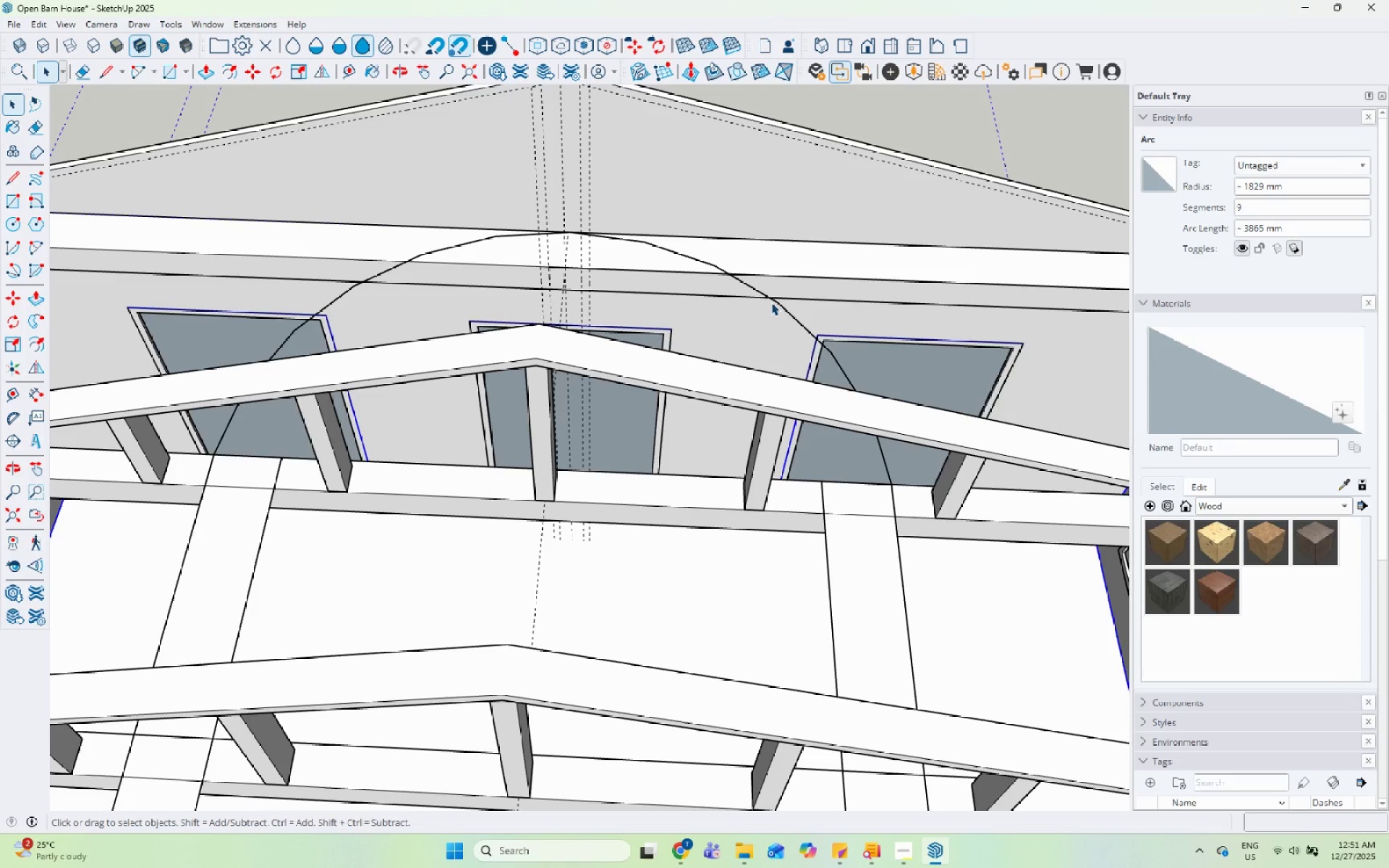 
right_click([771, 302])
 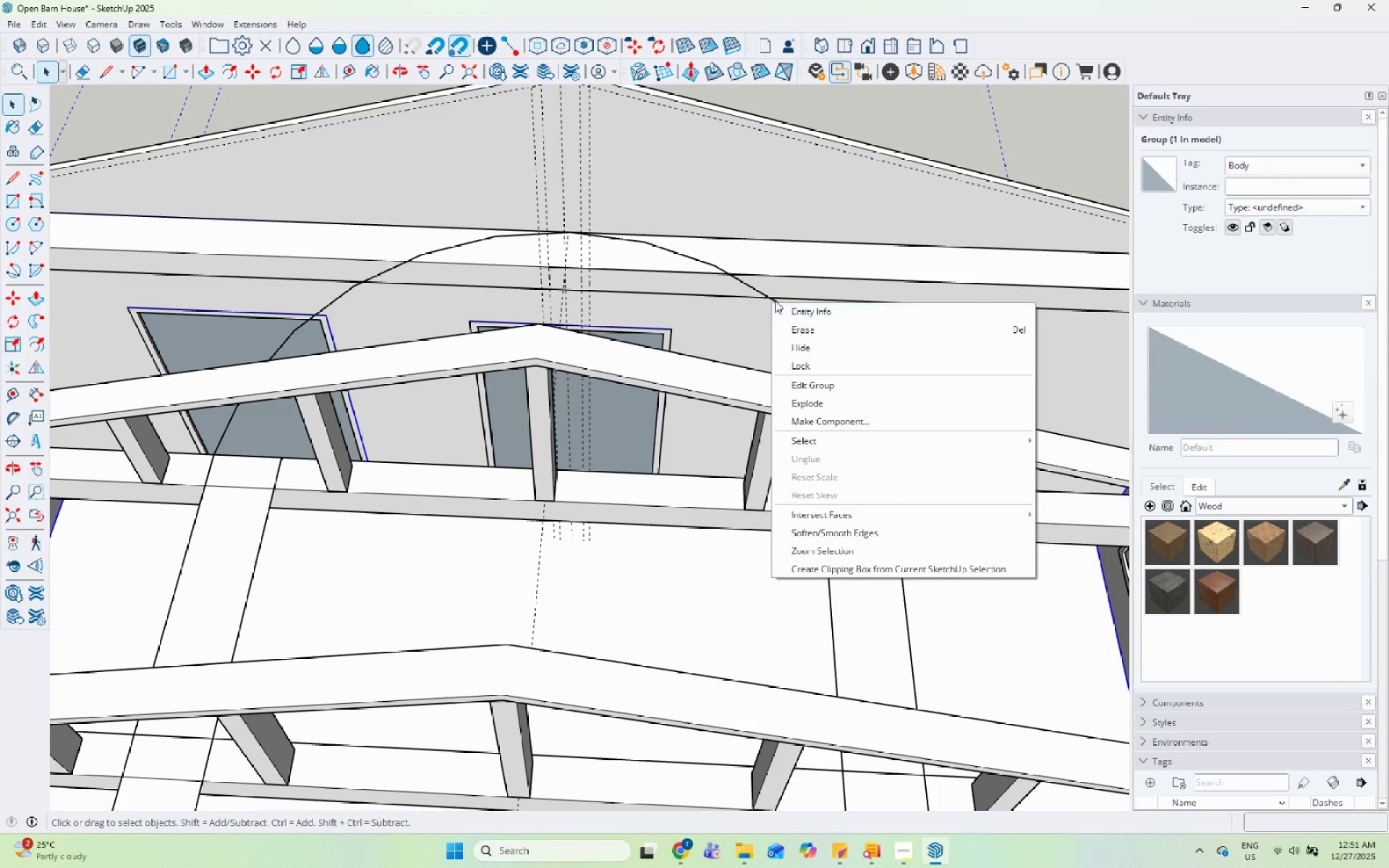 
left_click([765, 295])
 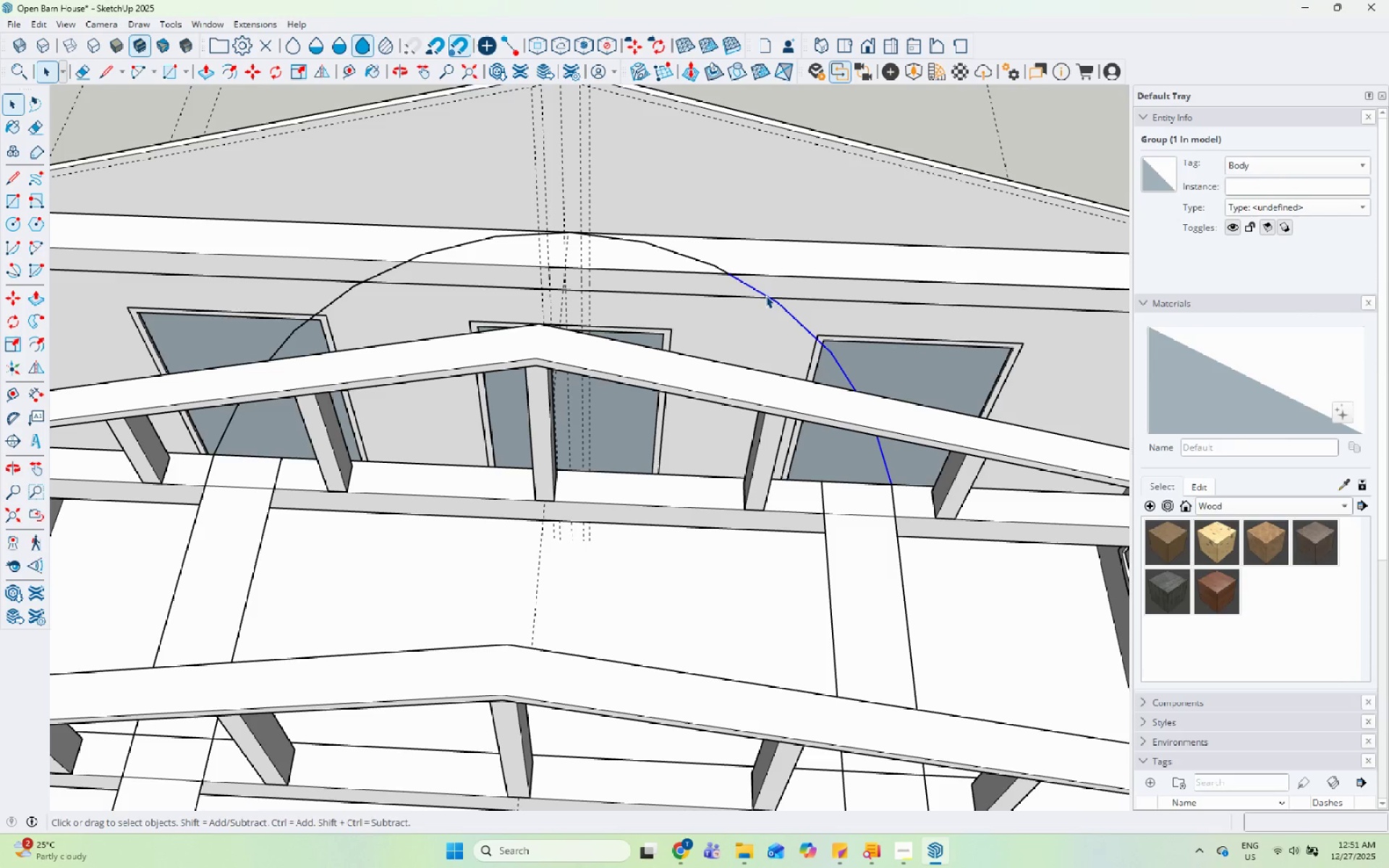 
right_click([765, 295])
 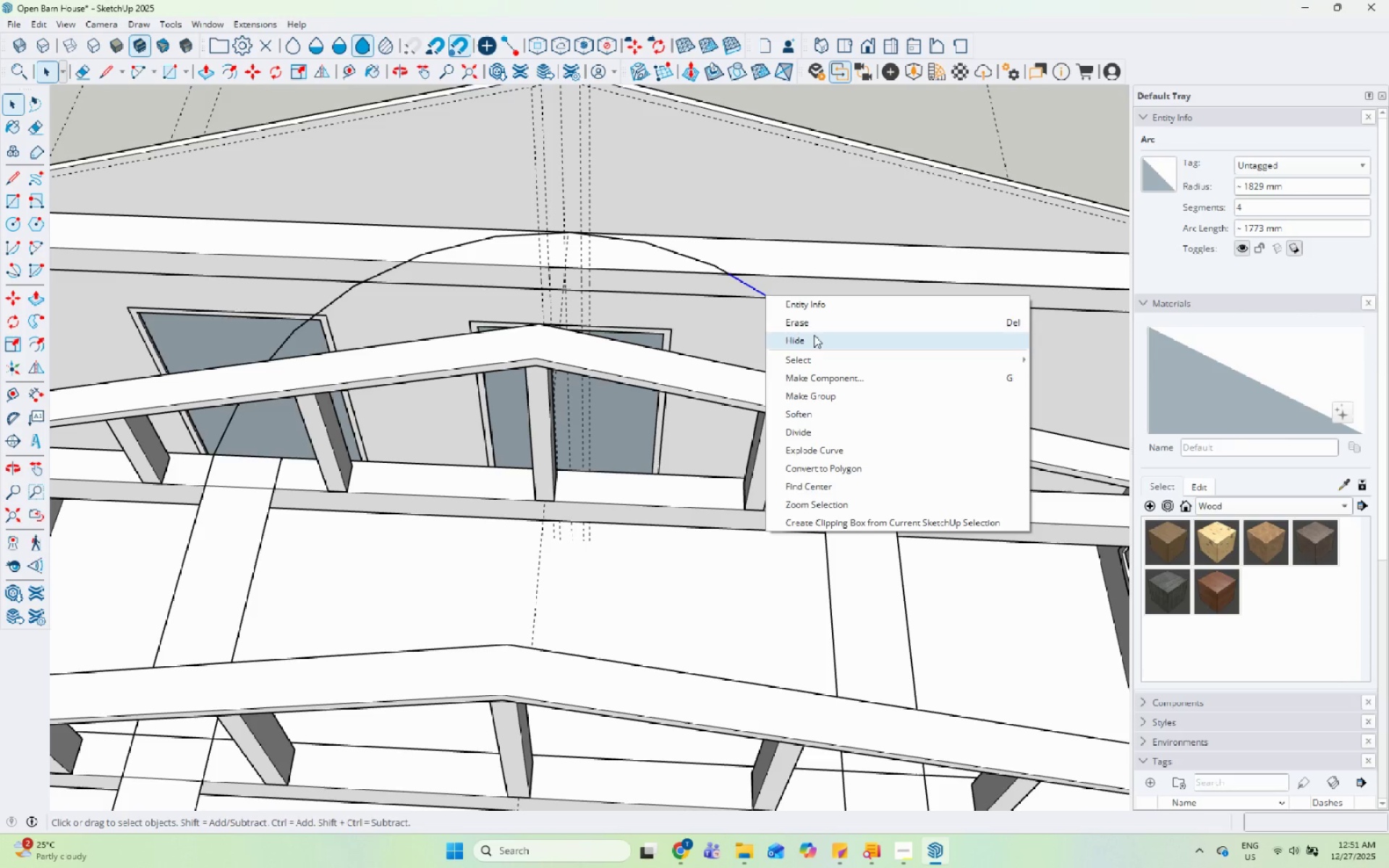 
left_click([813, 318])
 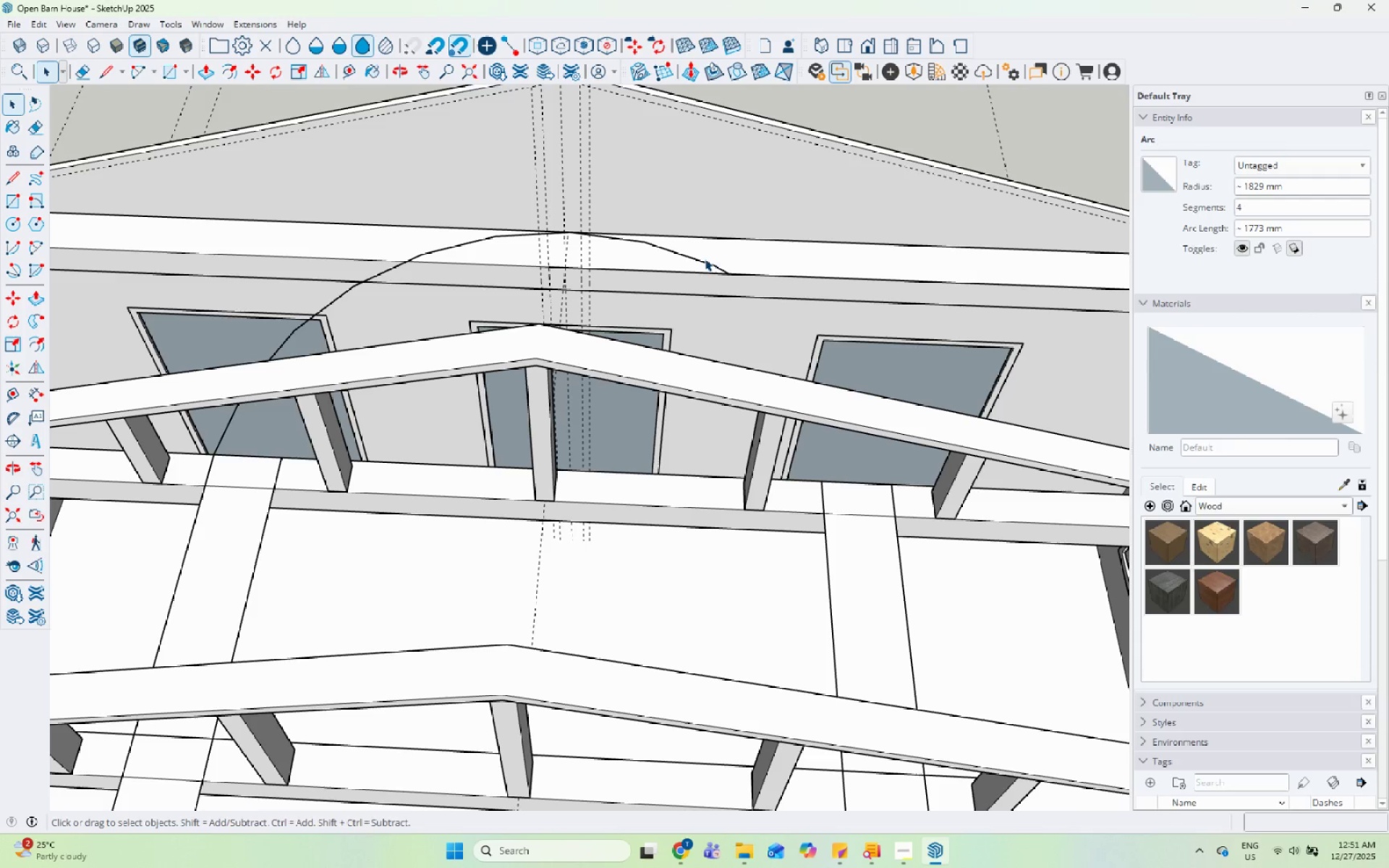 
left_click([700, 260])
 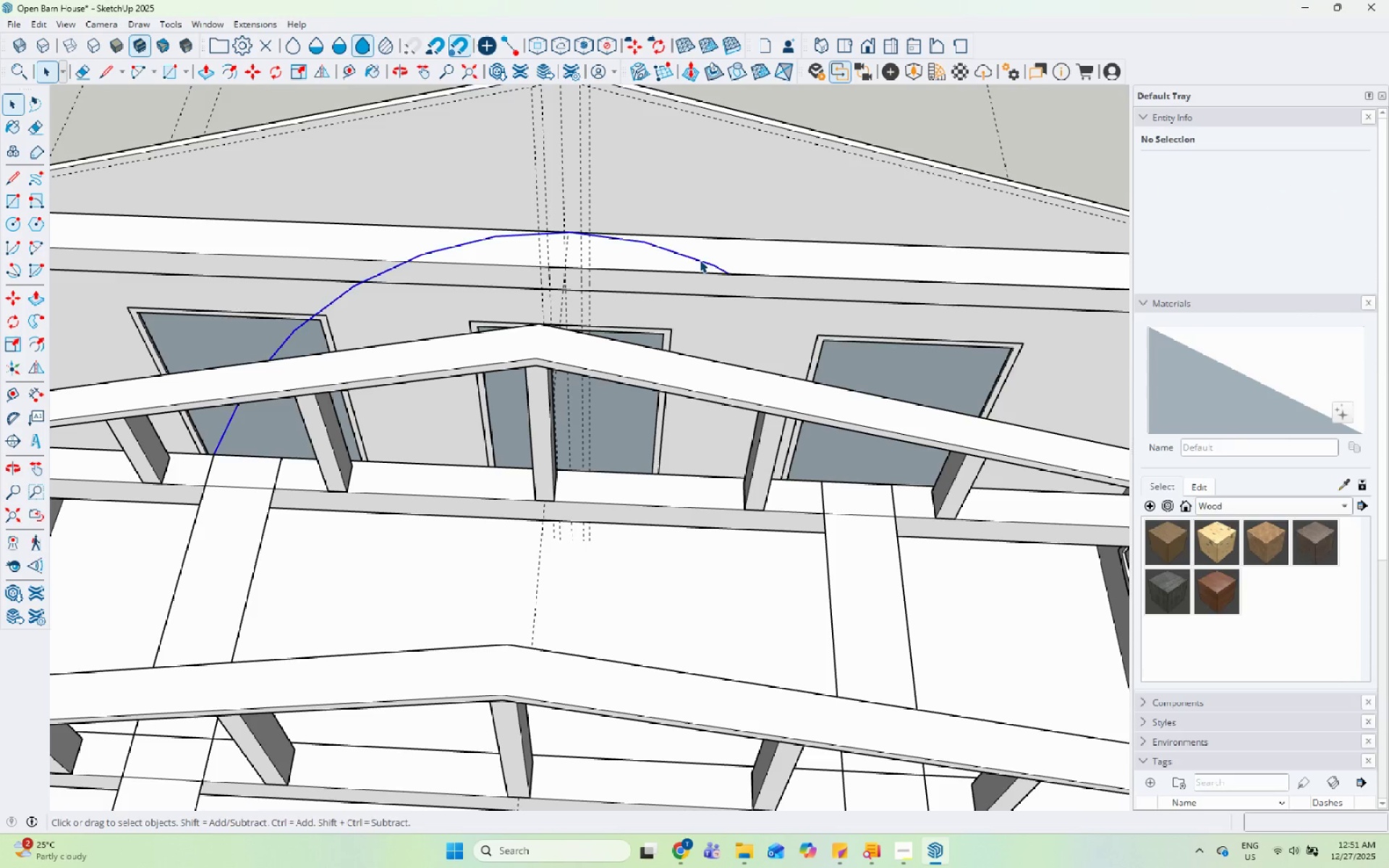 
right_click([700, 260])
 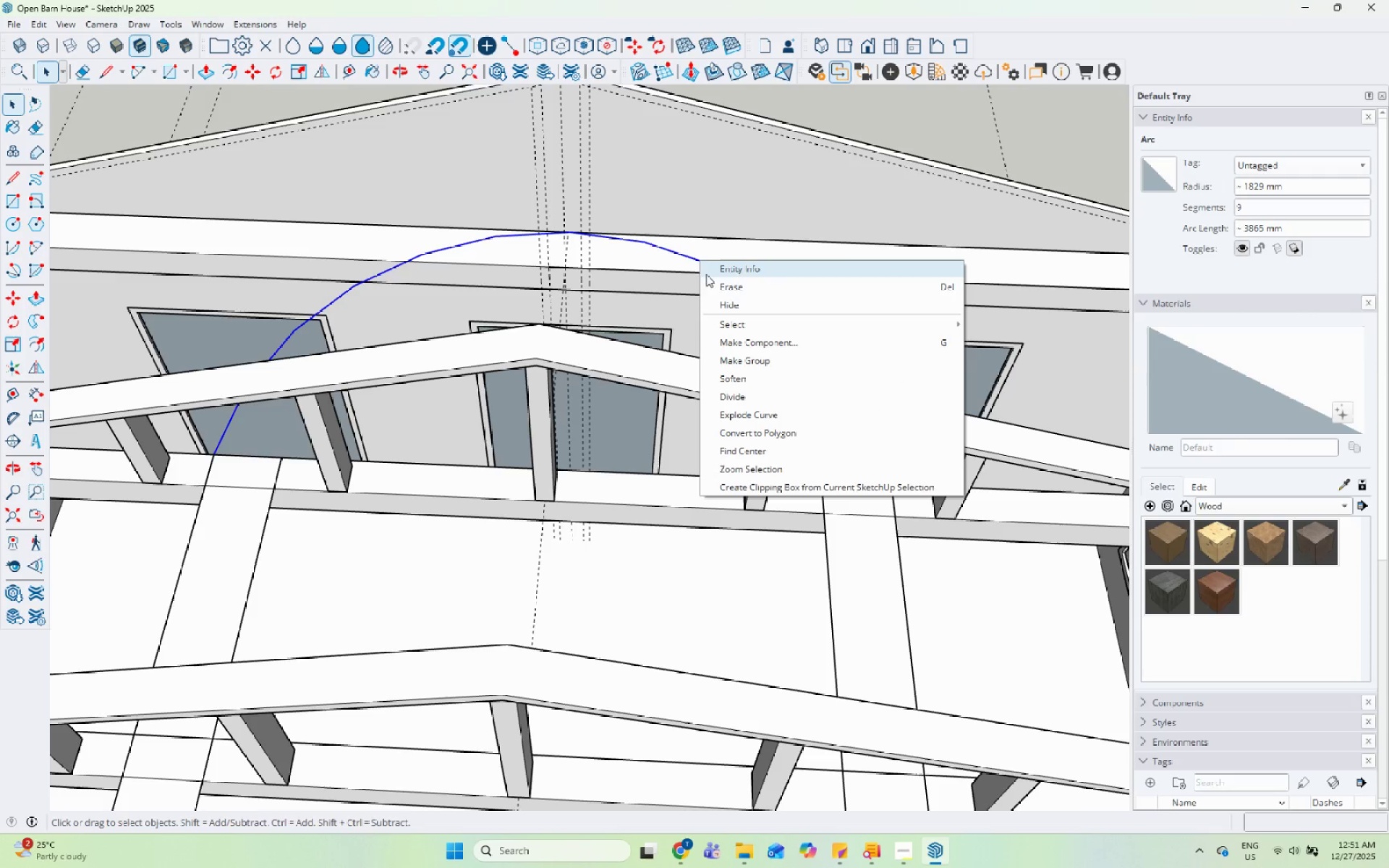 
left_click([710, 284])
 